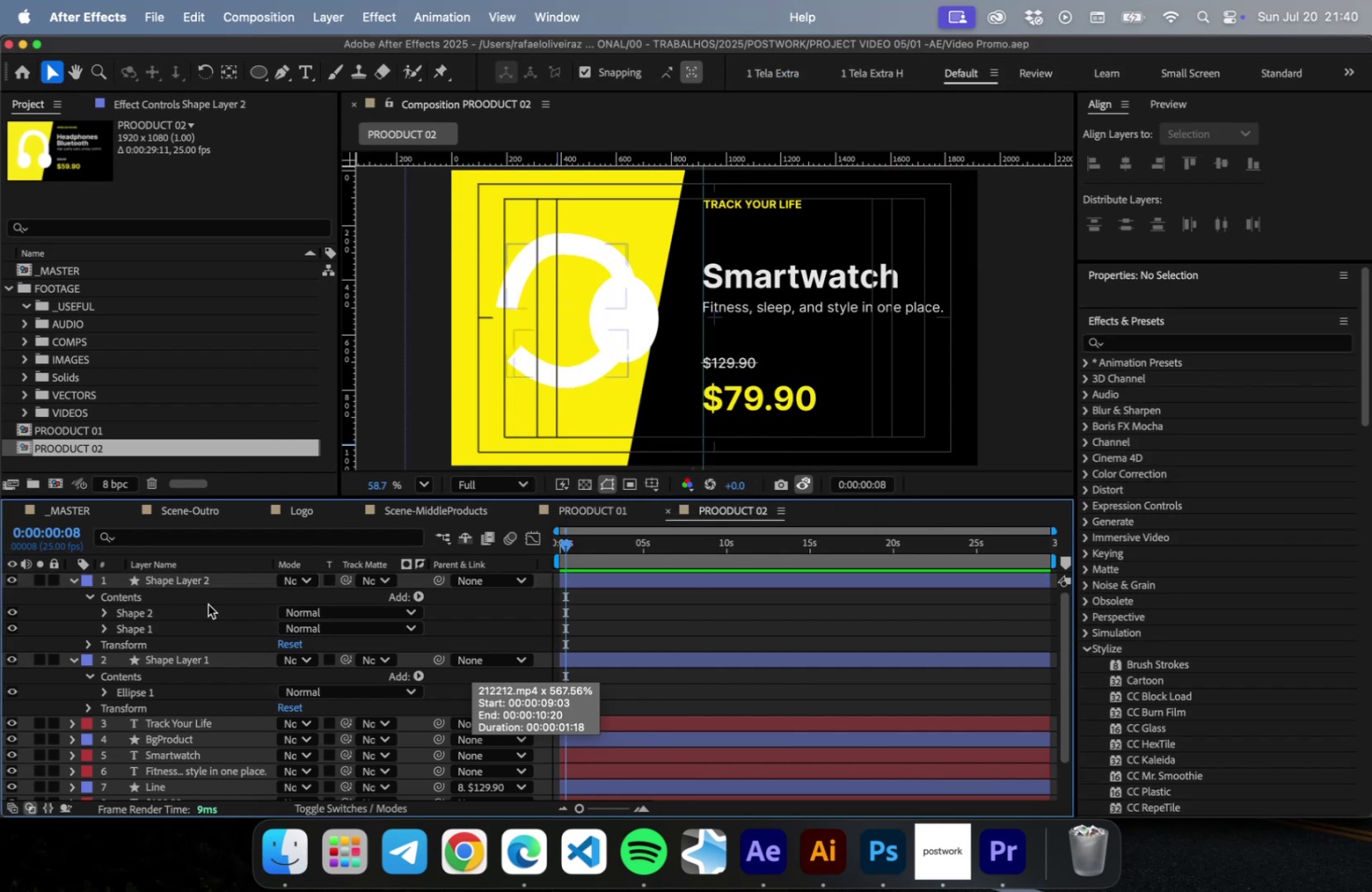 
left_click([193, 583])
 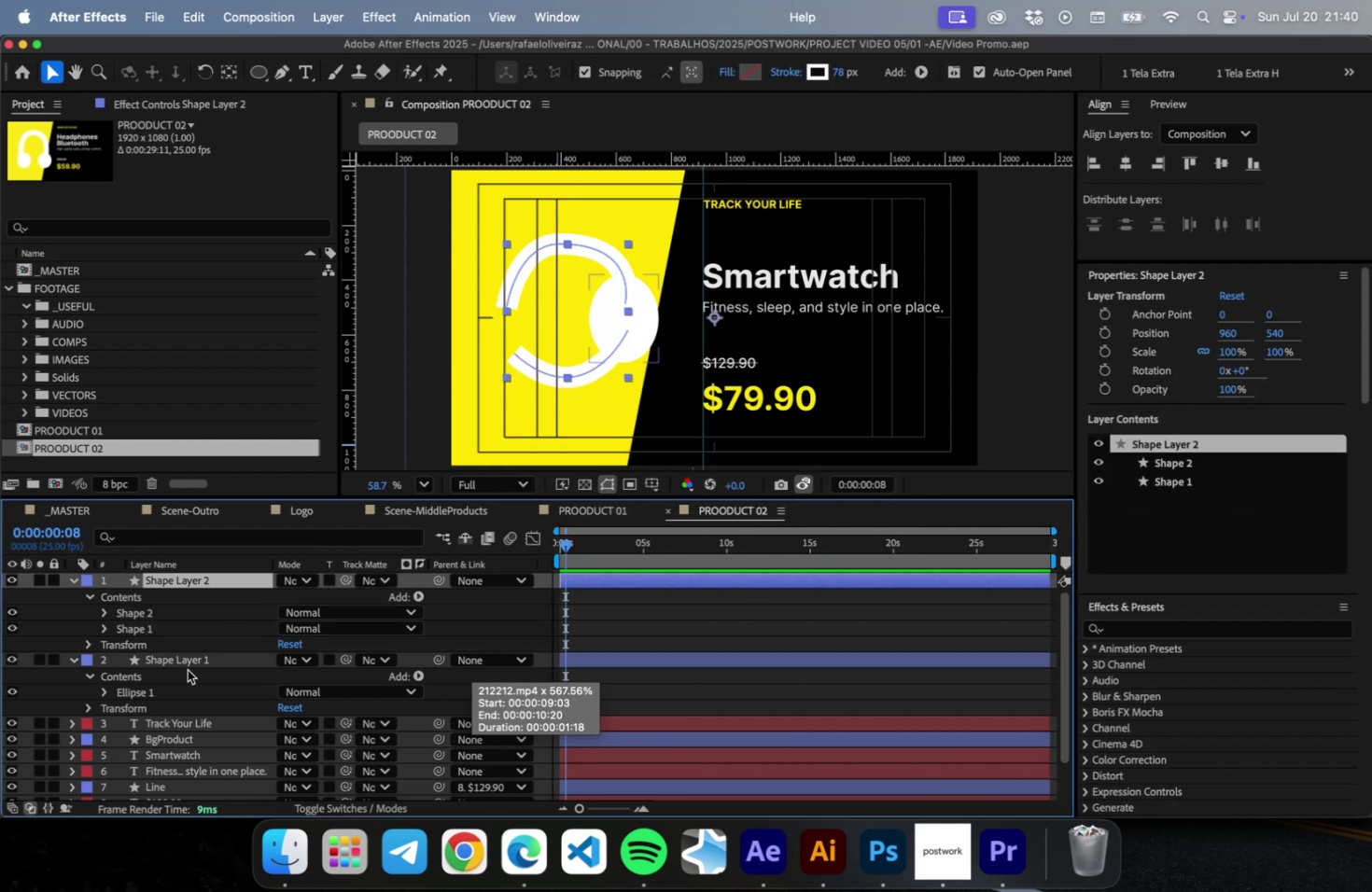 
hold_key(key=ShiftLeft, duration=0.6)
left_click([188, 660])
 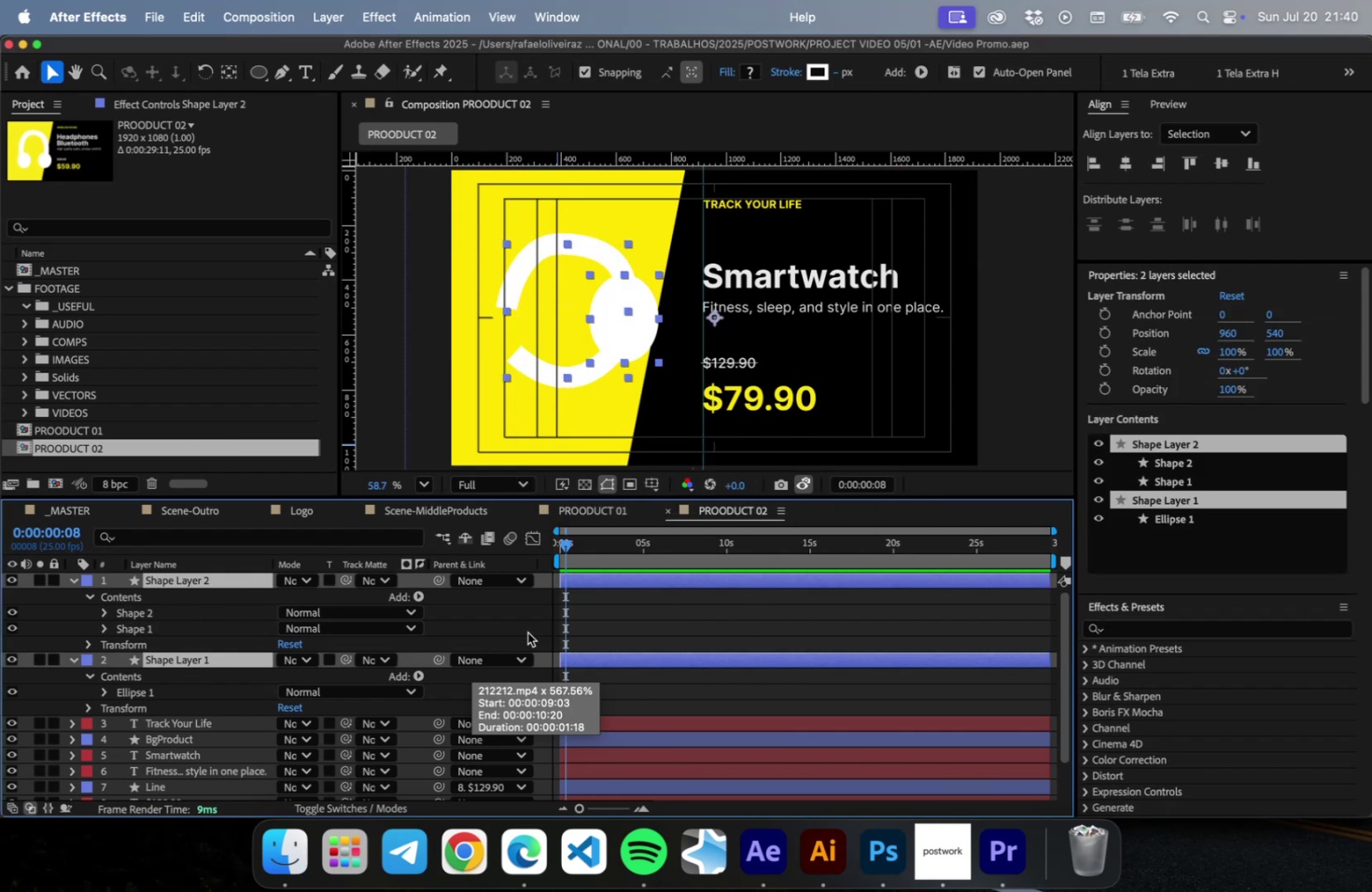 
left_click([681, 631])
 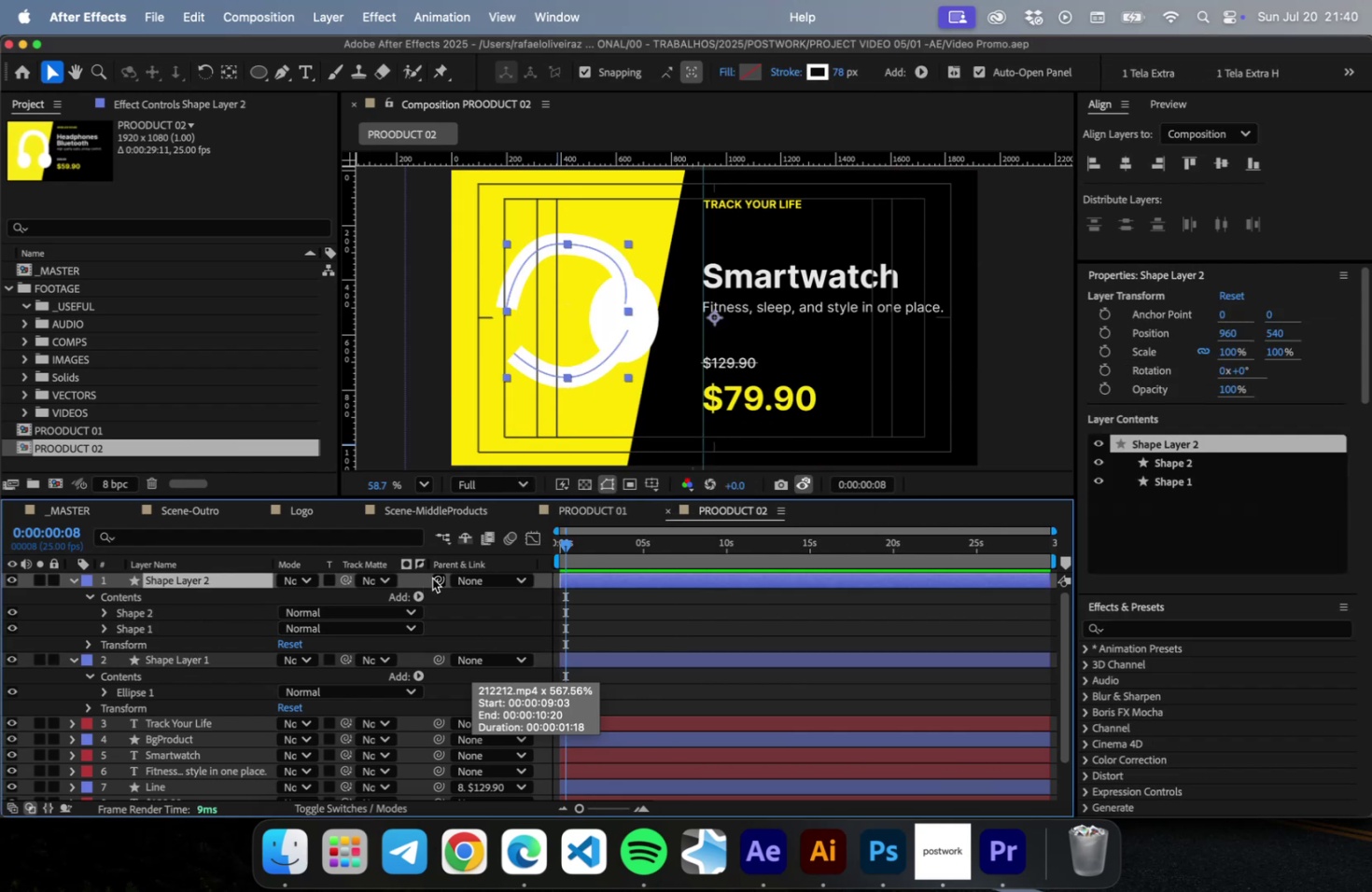 
left_click_drag(start_coordinate=[434, 577], to_coordinate=[192, 656])
 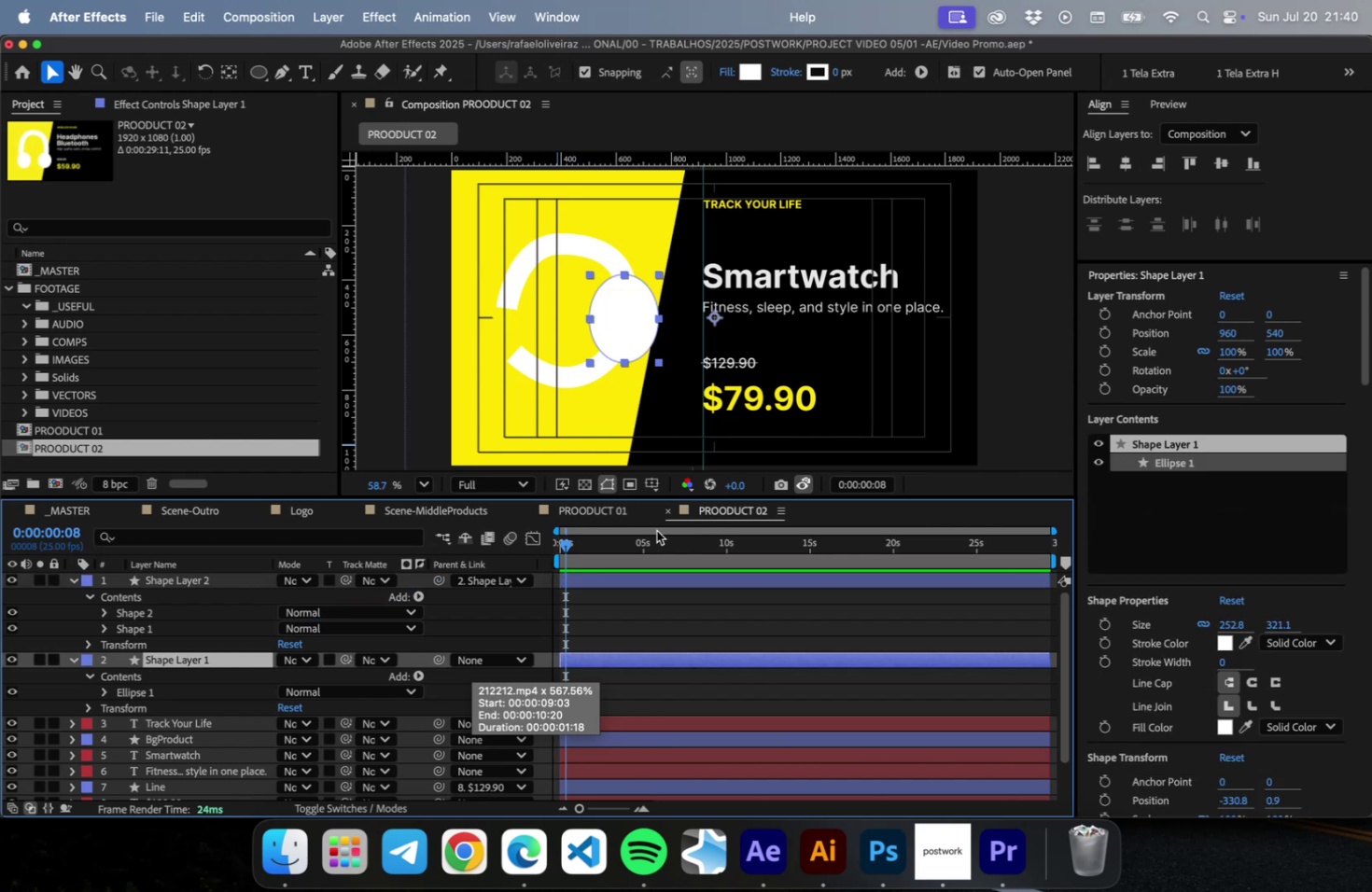 
type(yrv)
 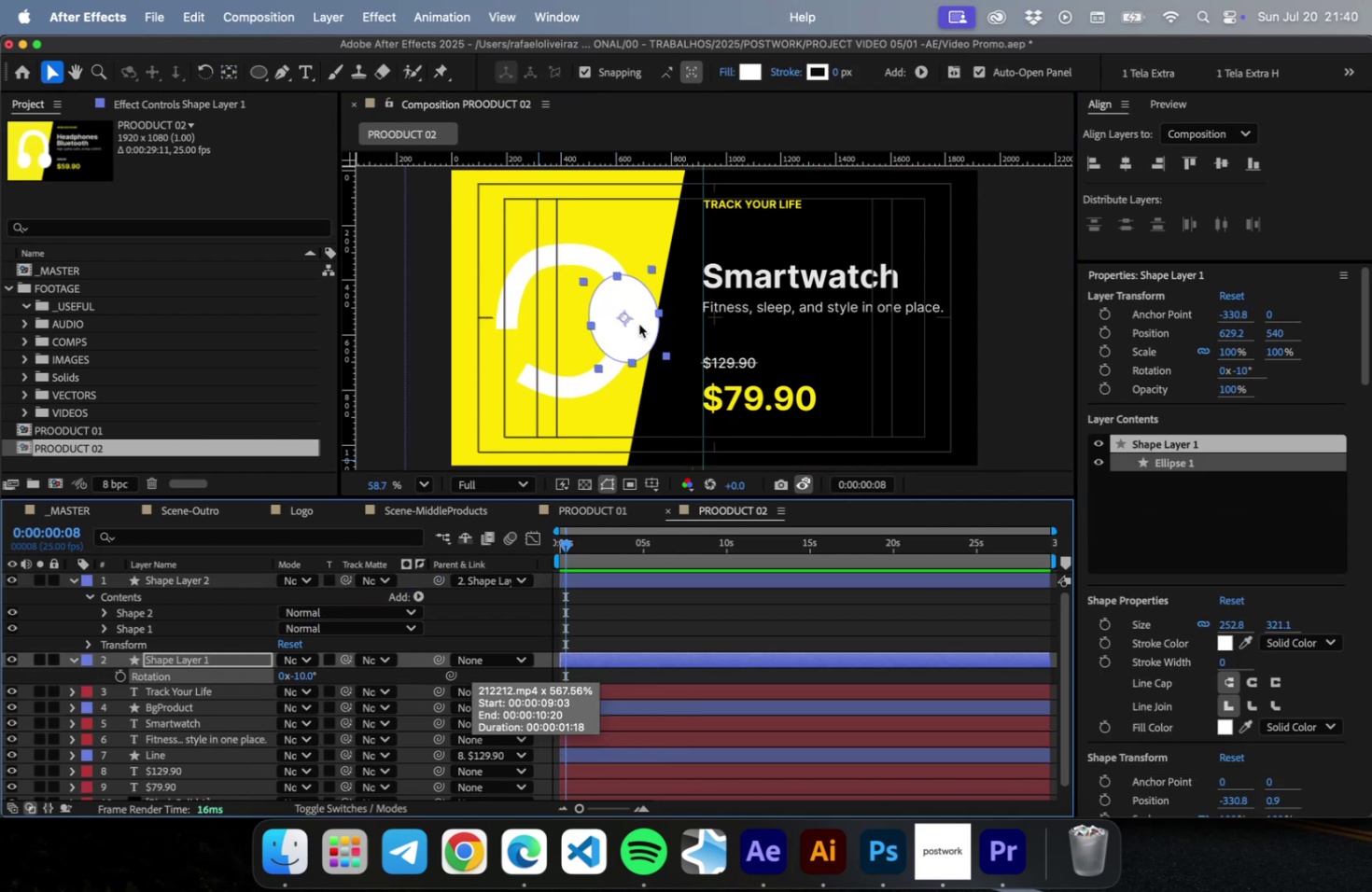 
left_click_drag(start_coordinate=[711, 315], to_coordinate=[614, 317])
 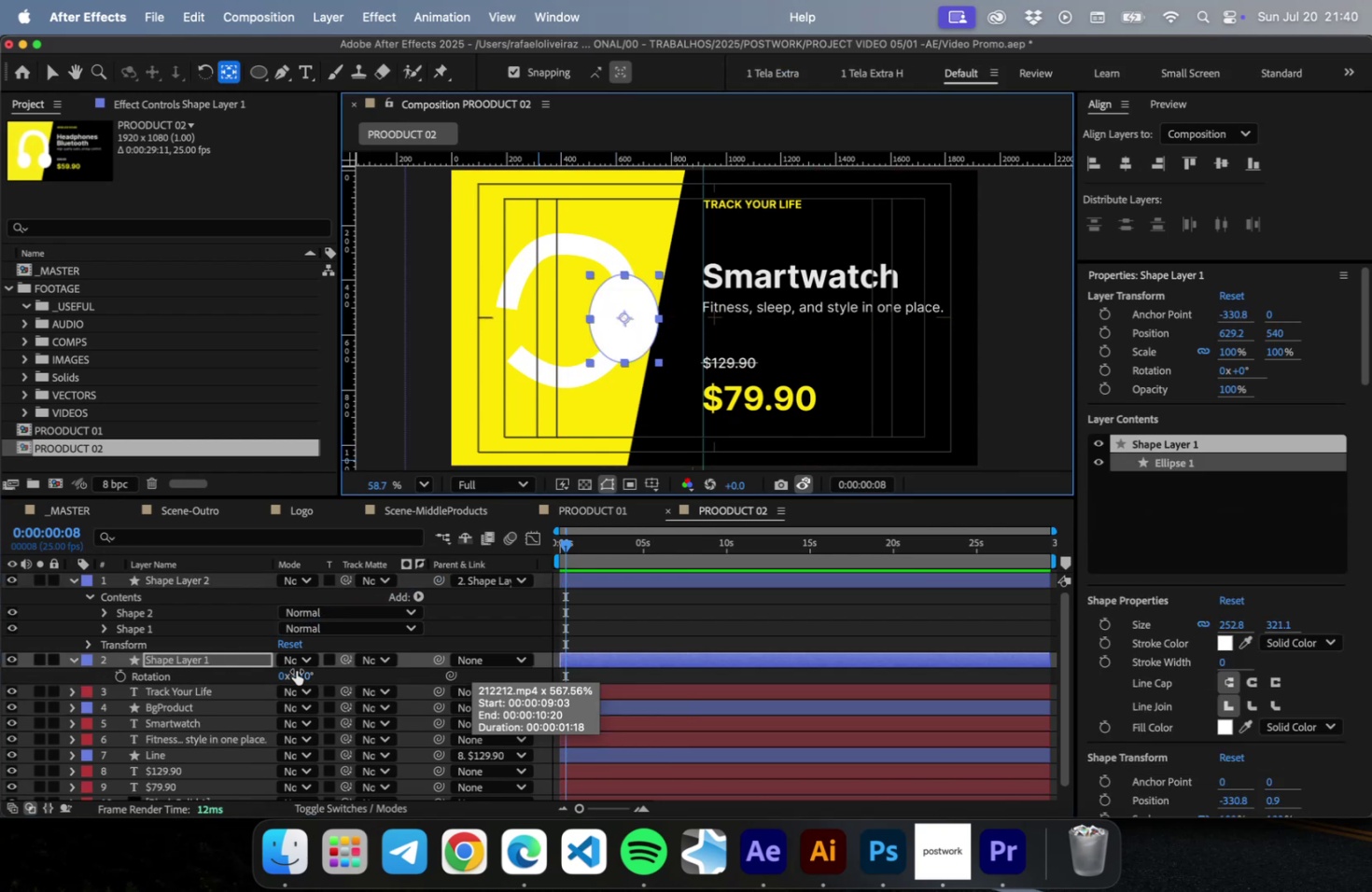 
left_click_drag(start_coordinate=[300, 674], to_coordinate=[290, 674])
 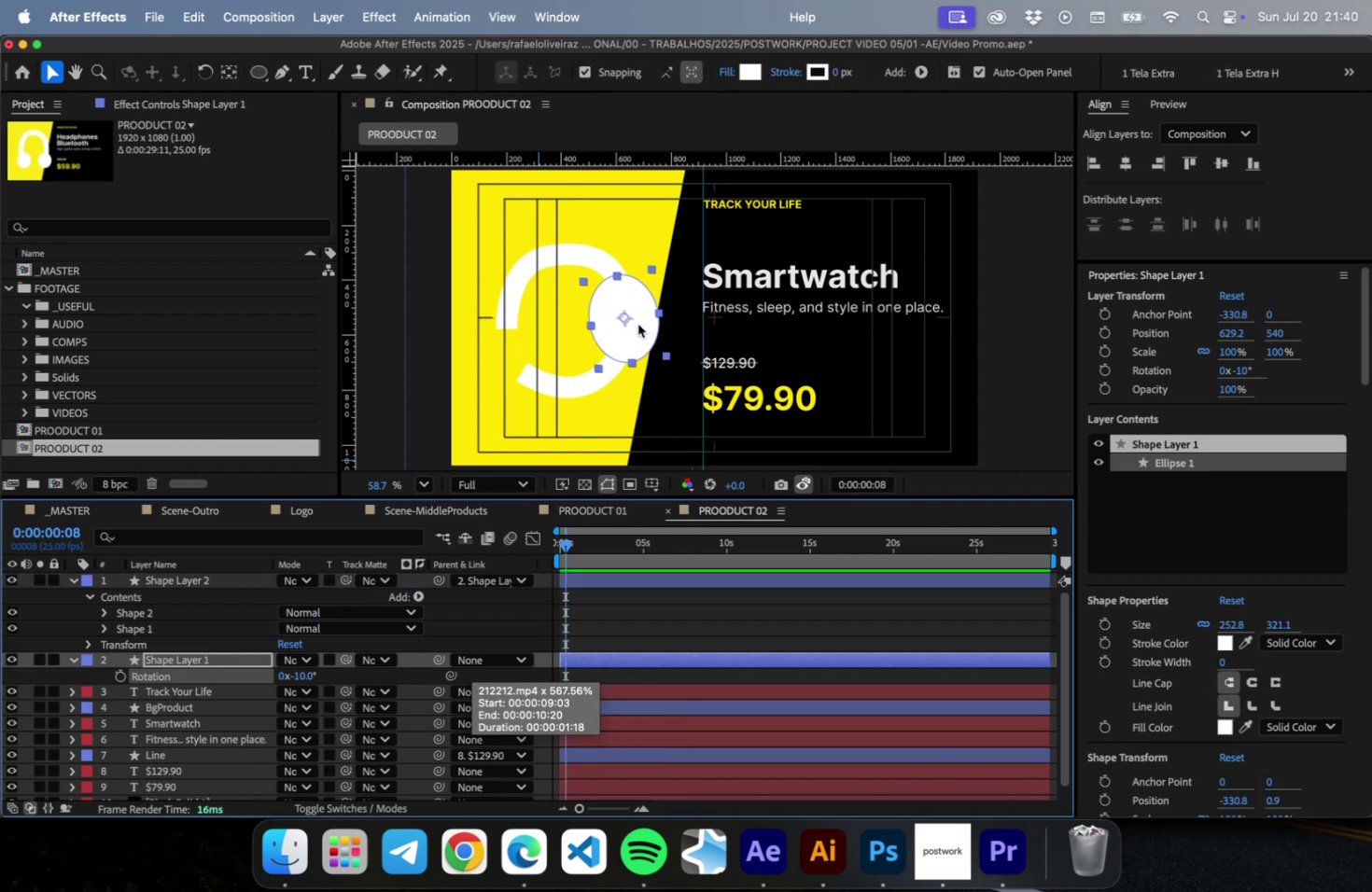 
left_click_drag(start_coordinate=[638, 324], to_coordinate=[647, 323])
 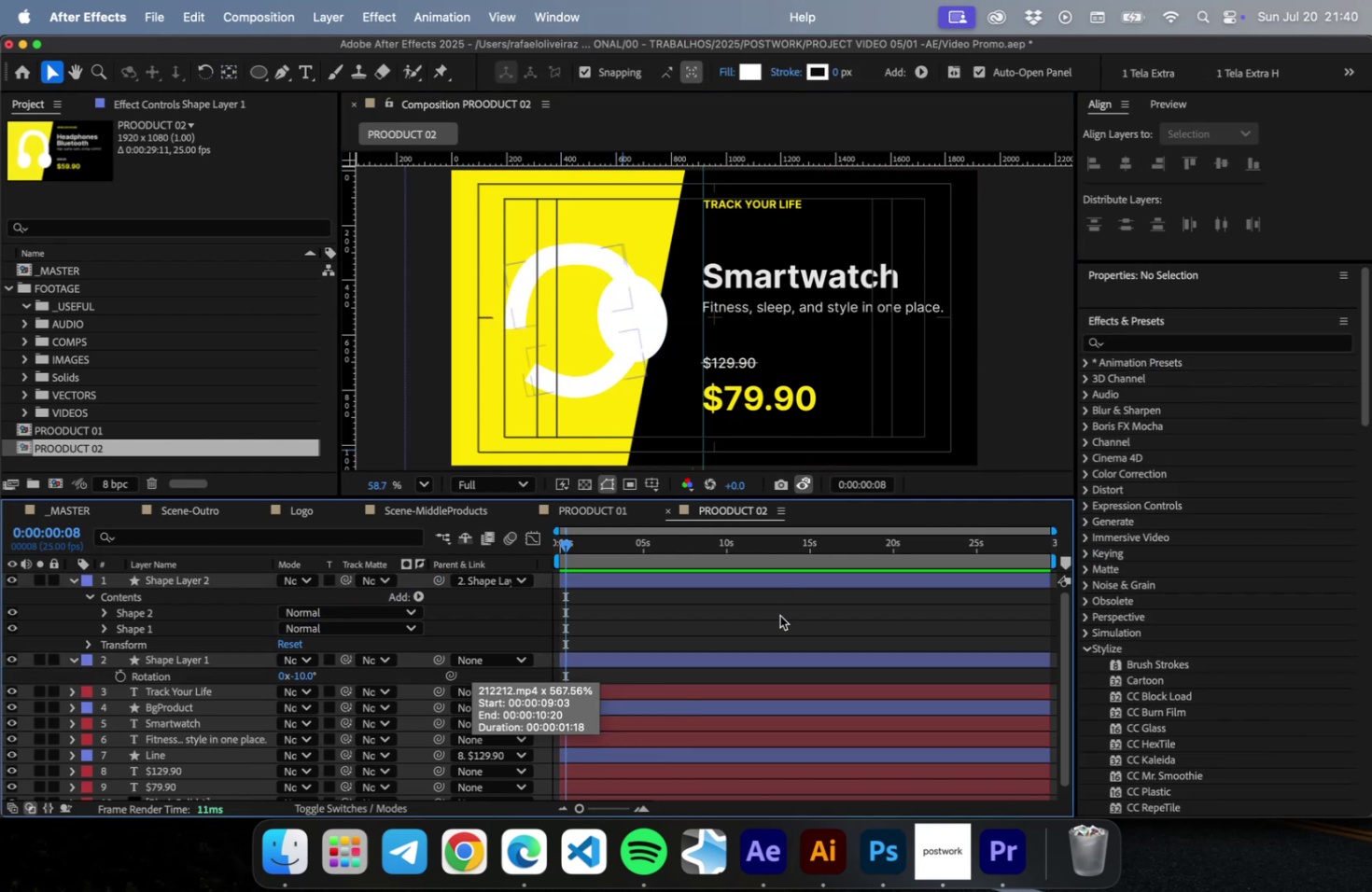 
key(Meta+CommandLeft)
 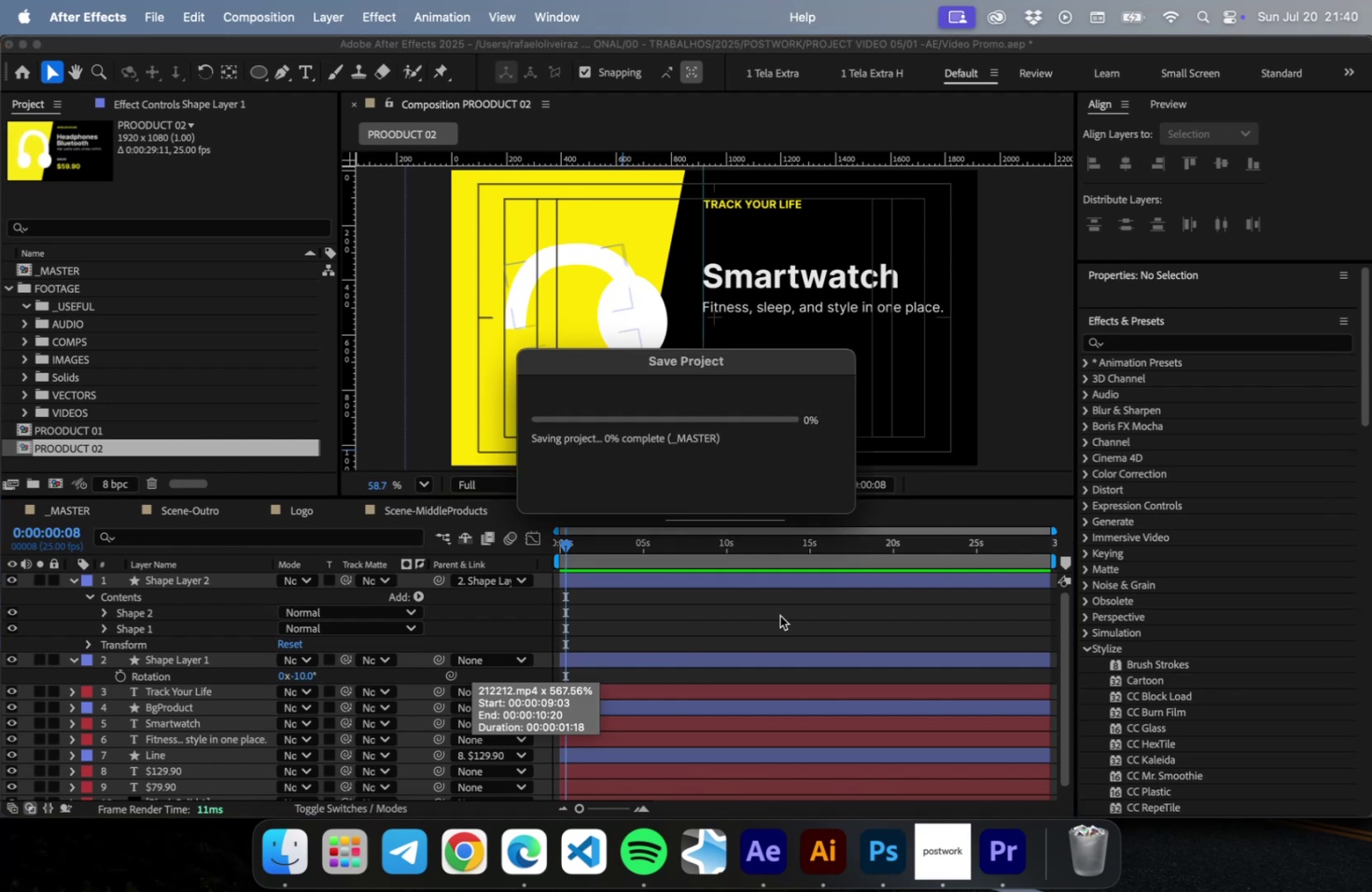 
key(Meta+S)
 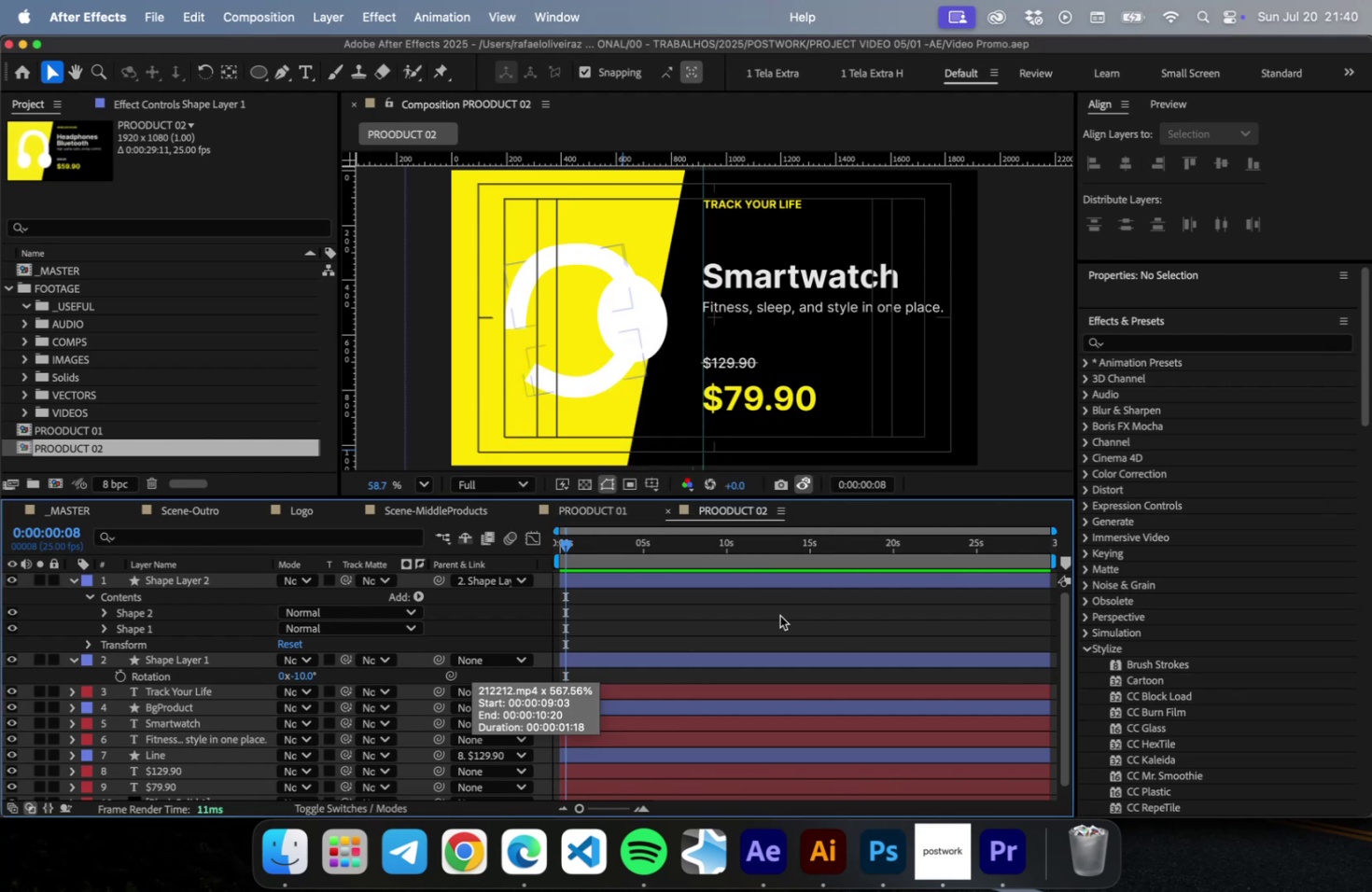 
key(Meta+CommandLeft)
 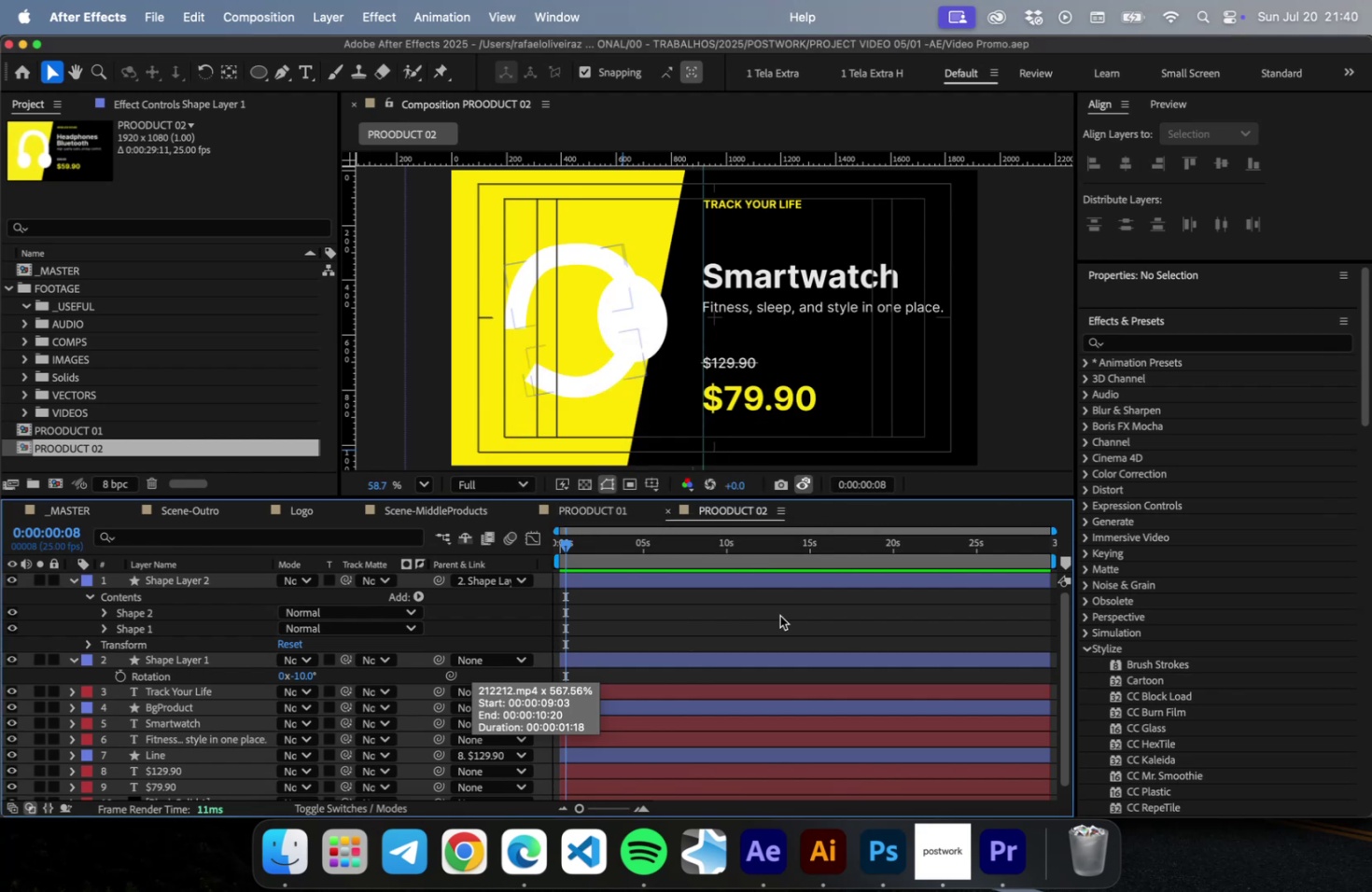 
key(Meta+S)
 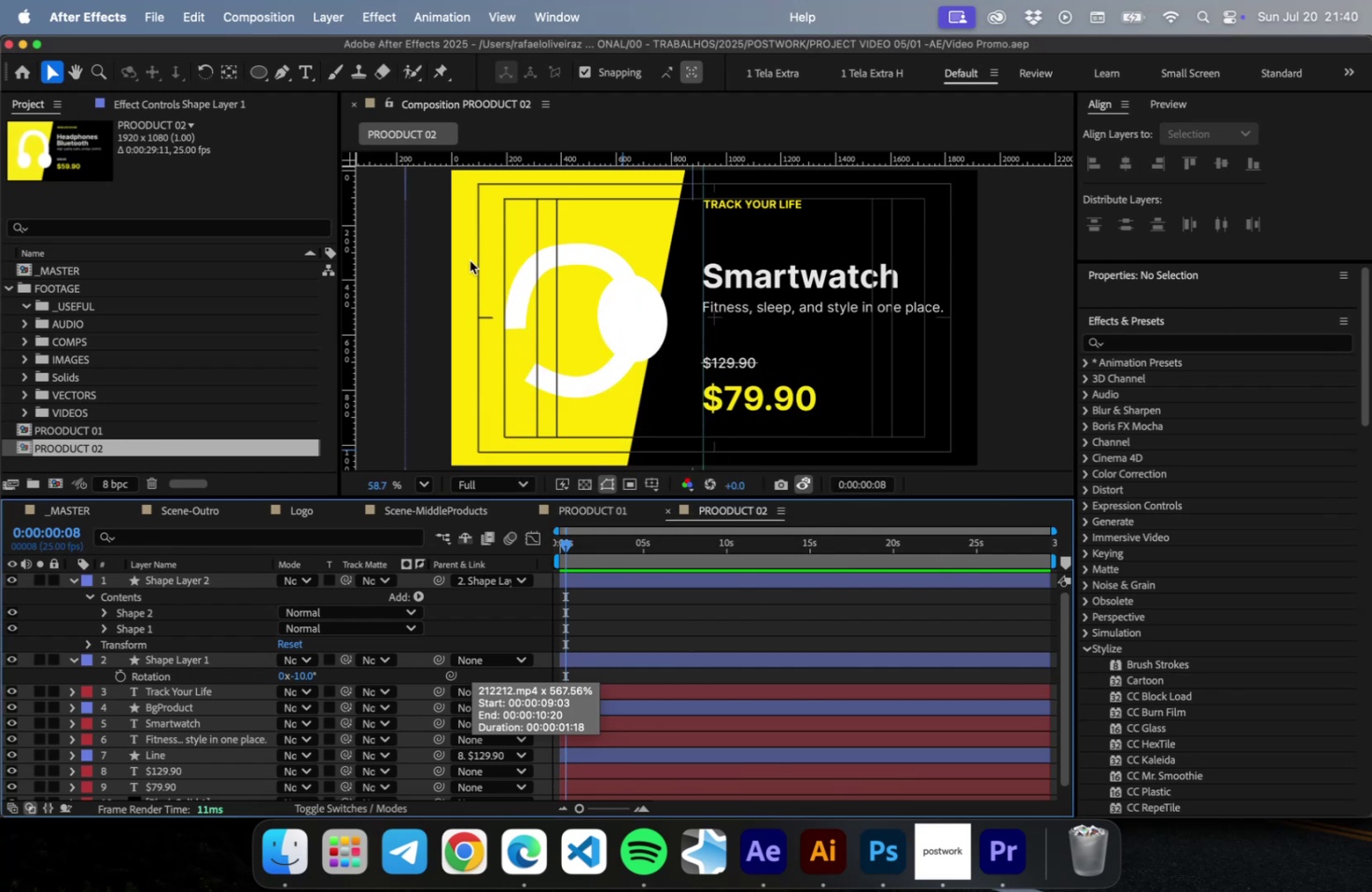 
wait(10.95)
 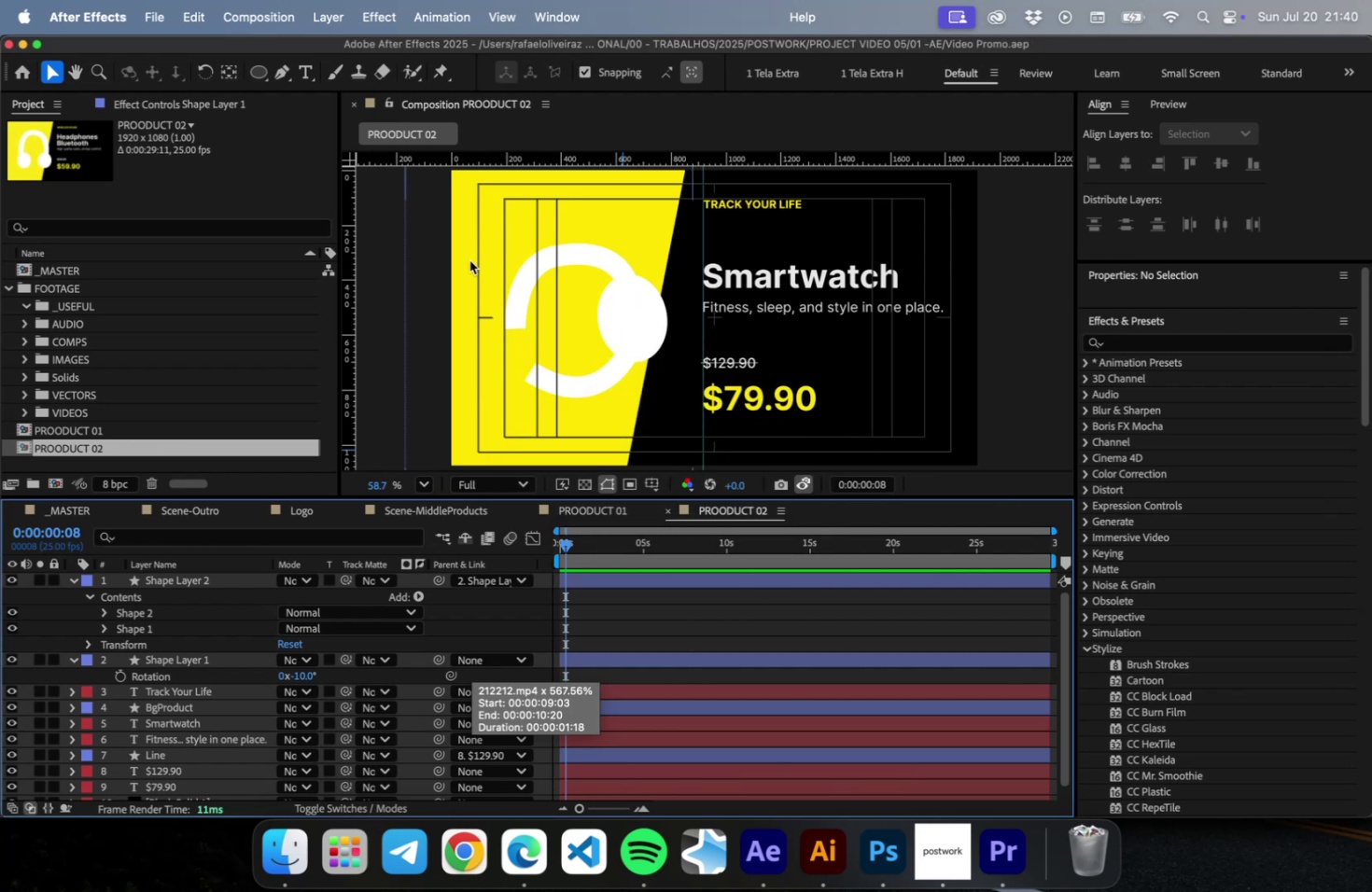 
left_click([430, 514])
 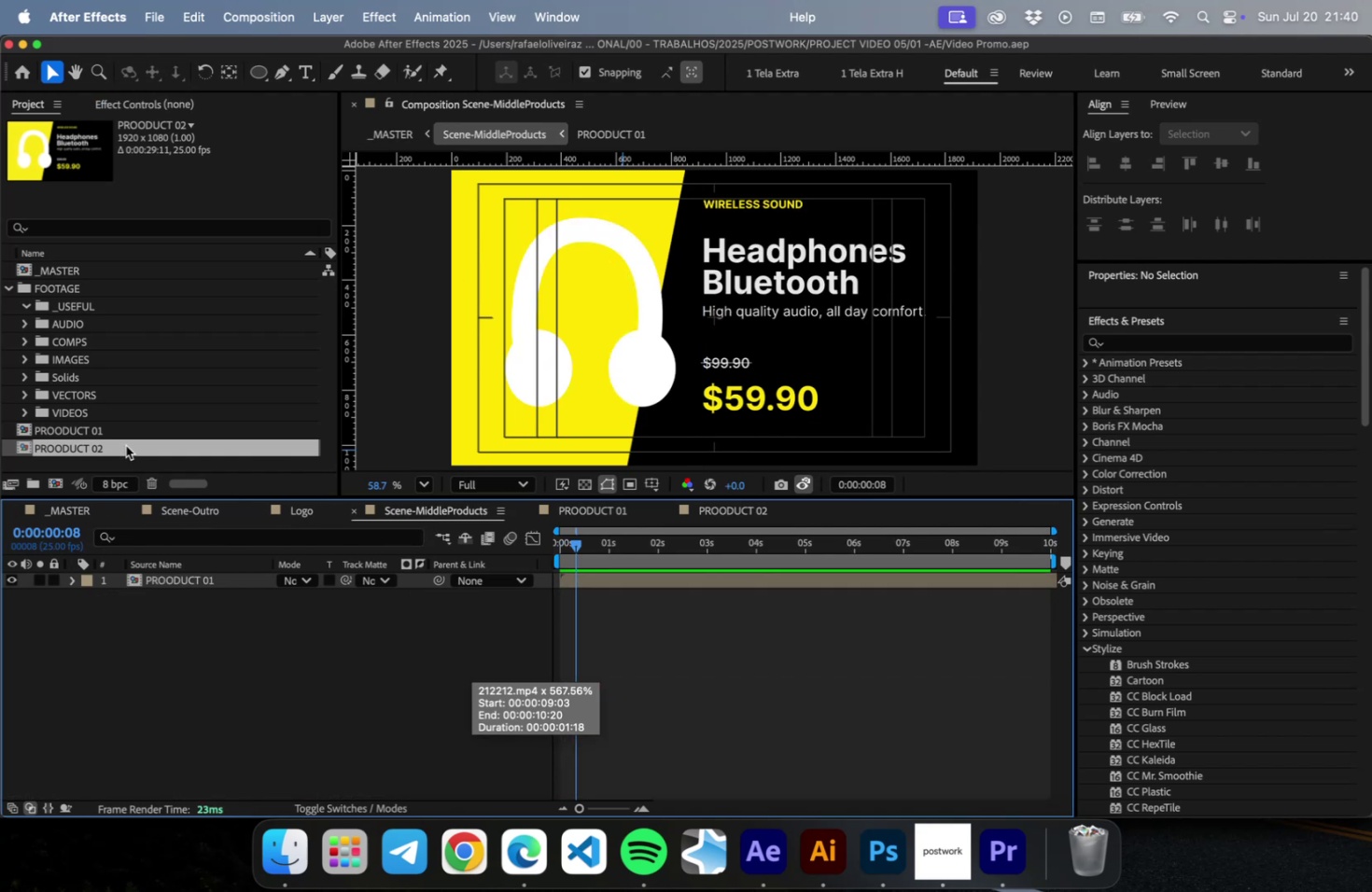 
left_click_drag(start_coordinate=[126, 445], to_coordinate=[220, 577])
 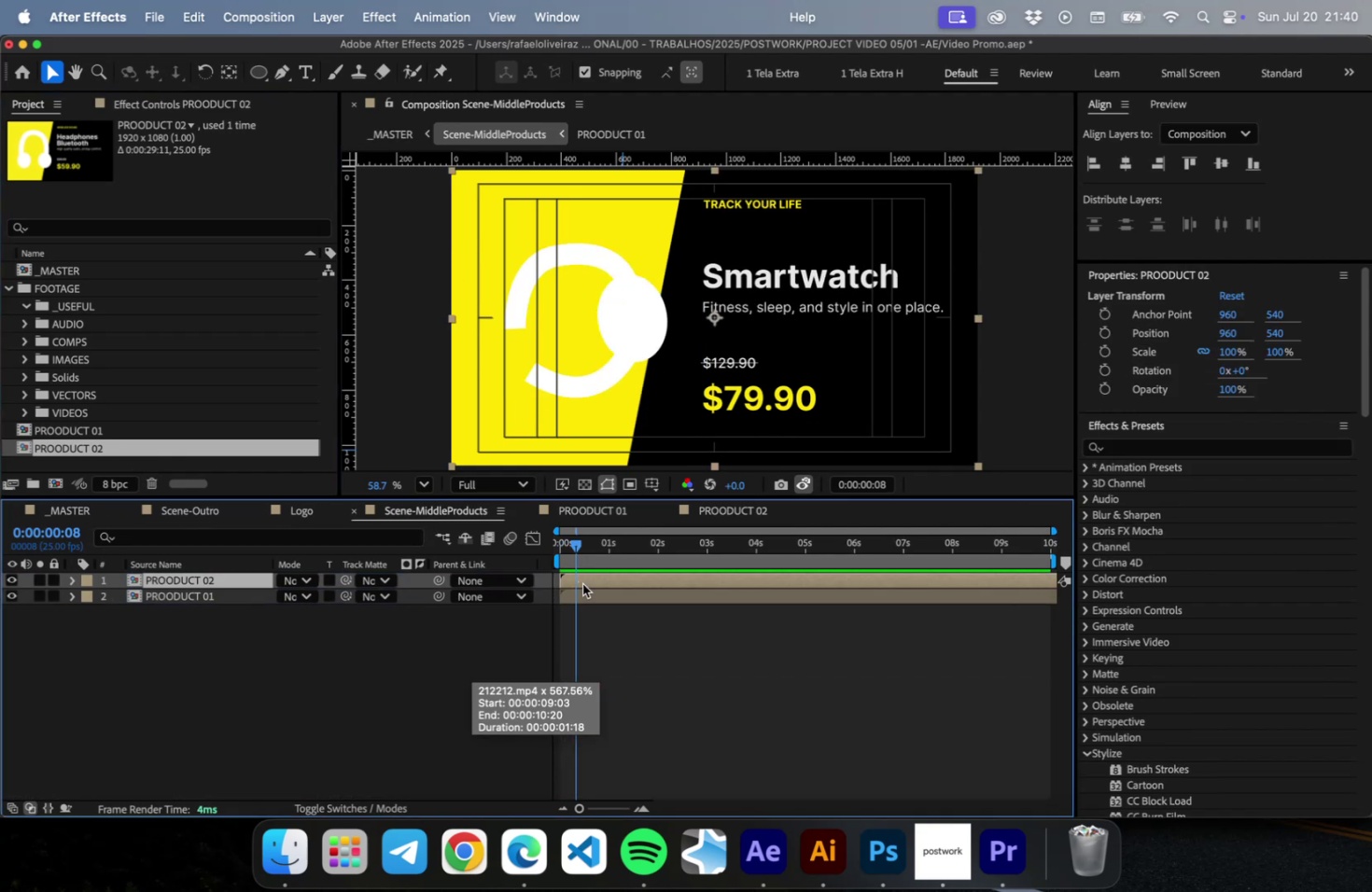 
left_click_drag(start_coordinate=[582, 584], to_coordinate=[677, 591])
 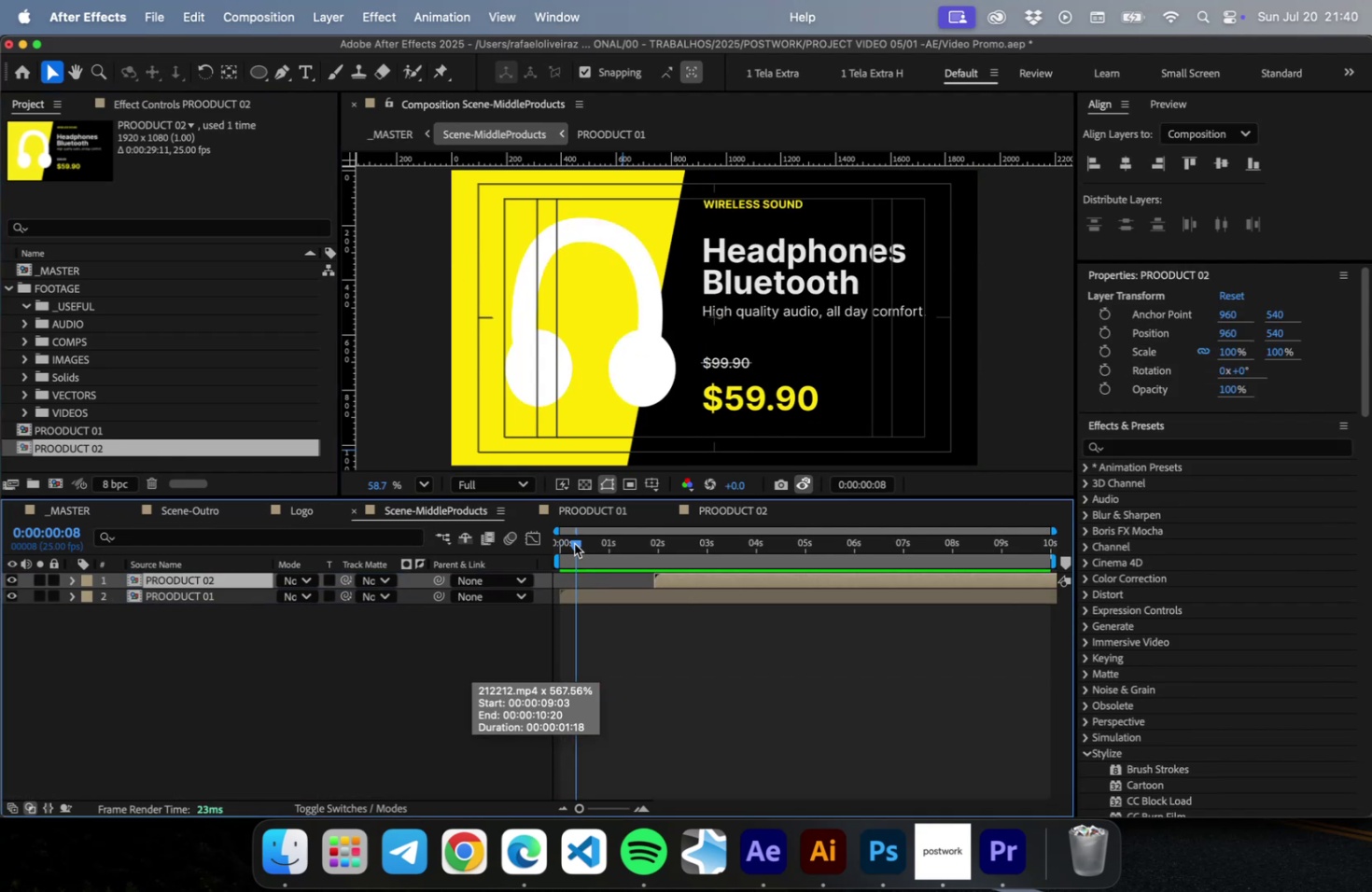 
left_click_drag(start_coordinate=[574, 543], to_coordinate=[675, 550])
 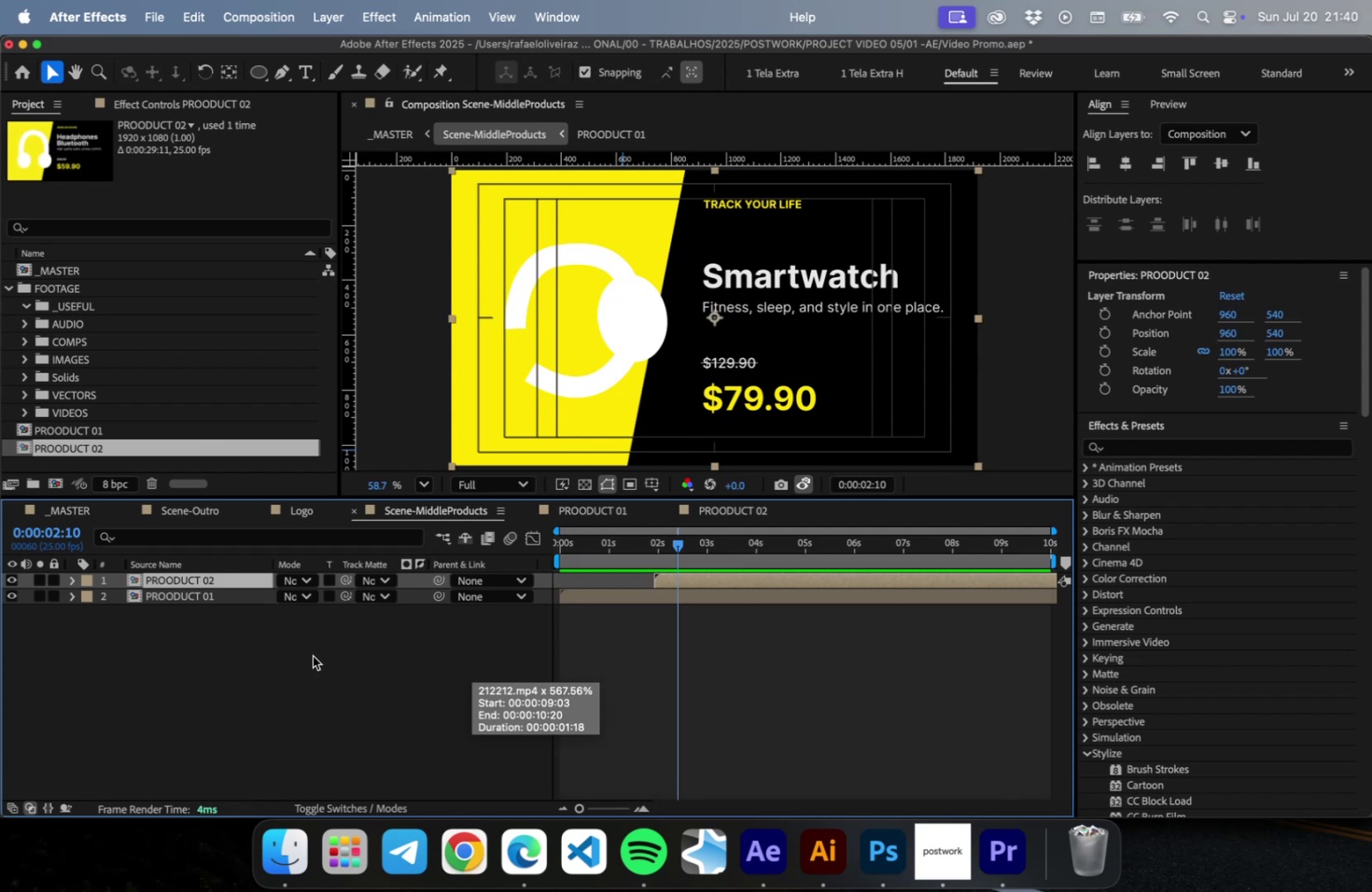 
wait(12.45)
 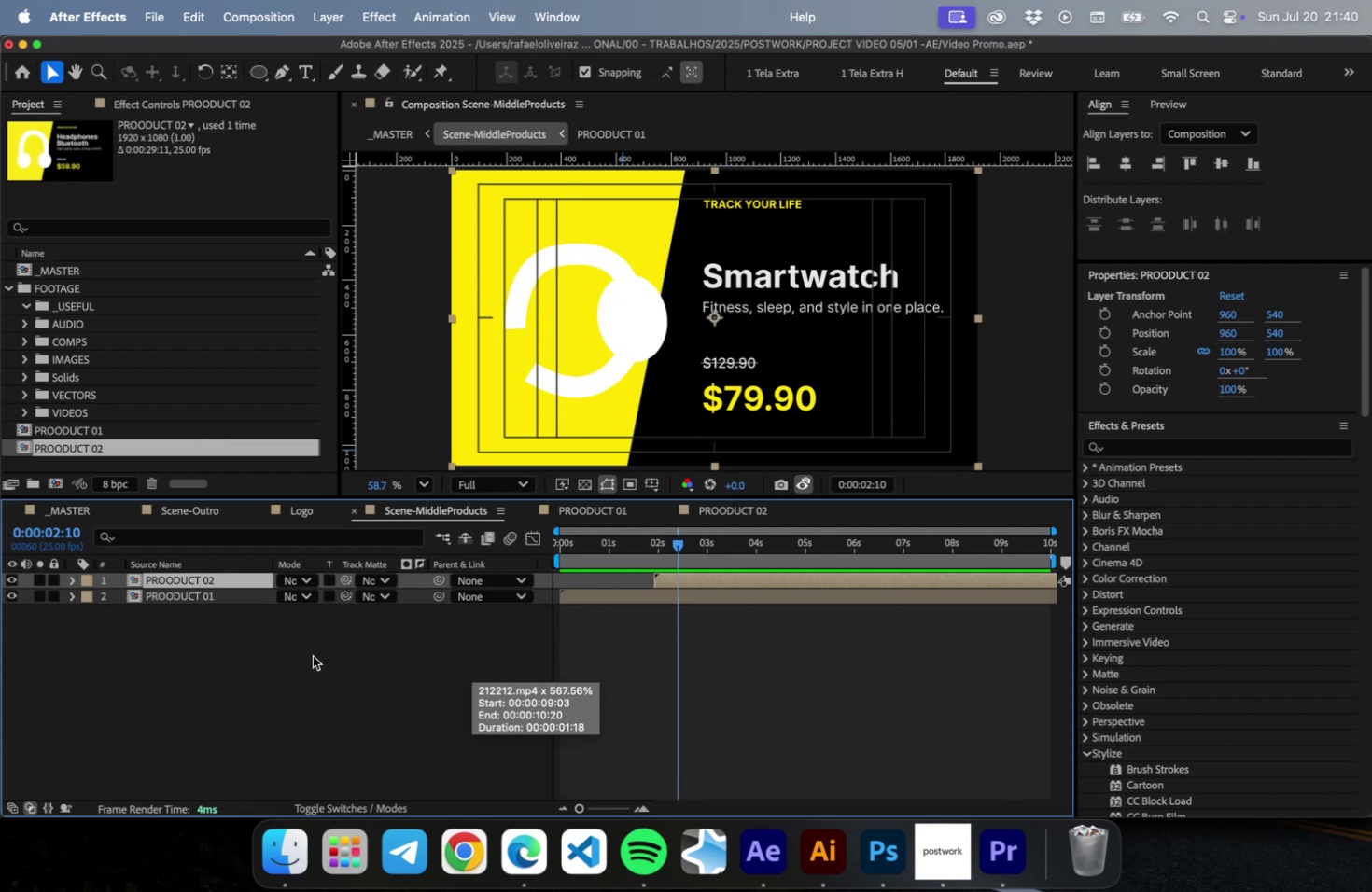 
double_click([229, 585])
 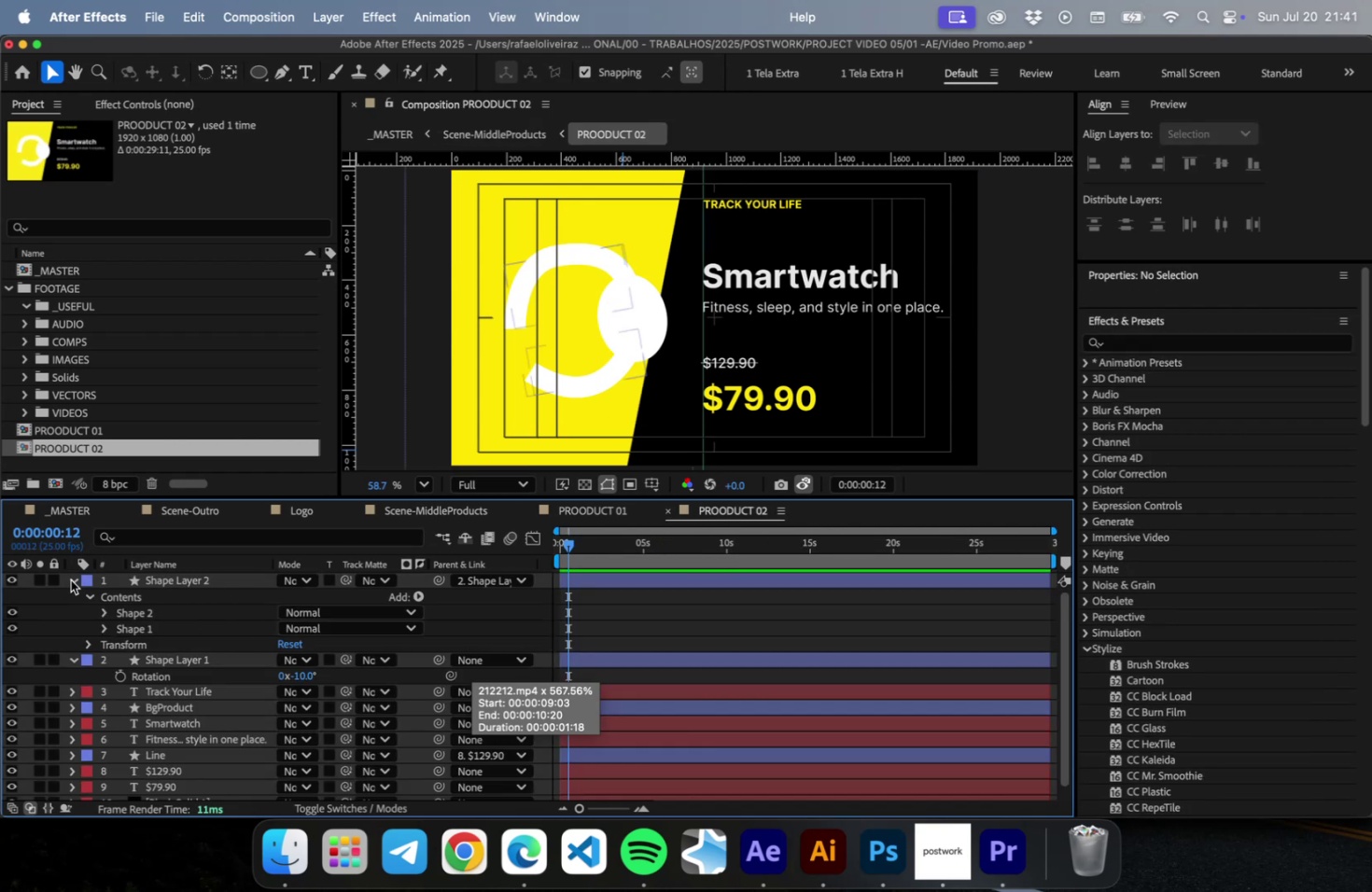 
left_click([71, 579])
 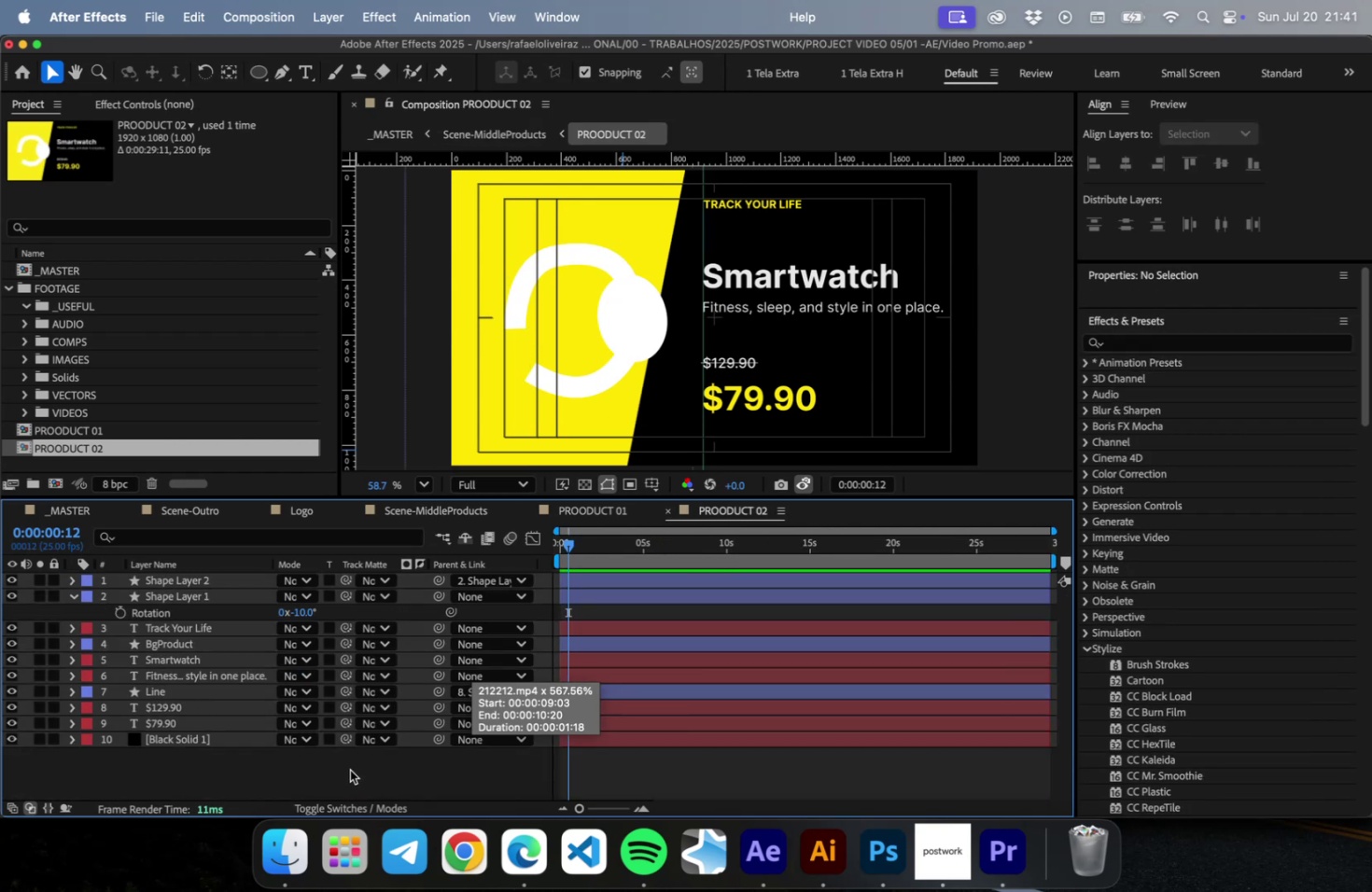 
left_click([350, 769])
 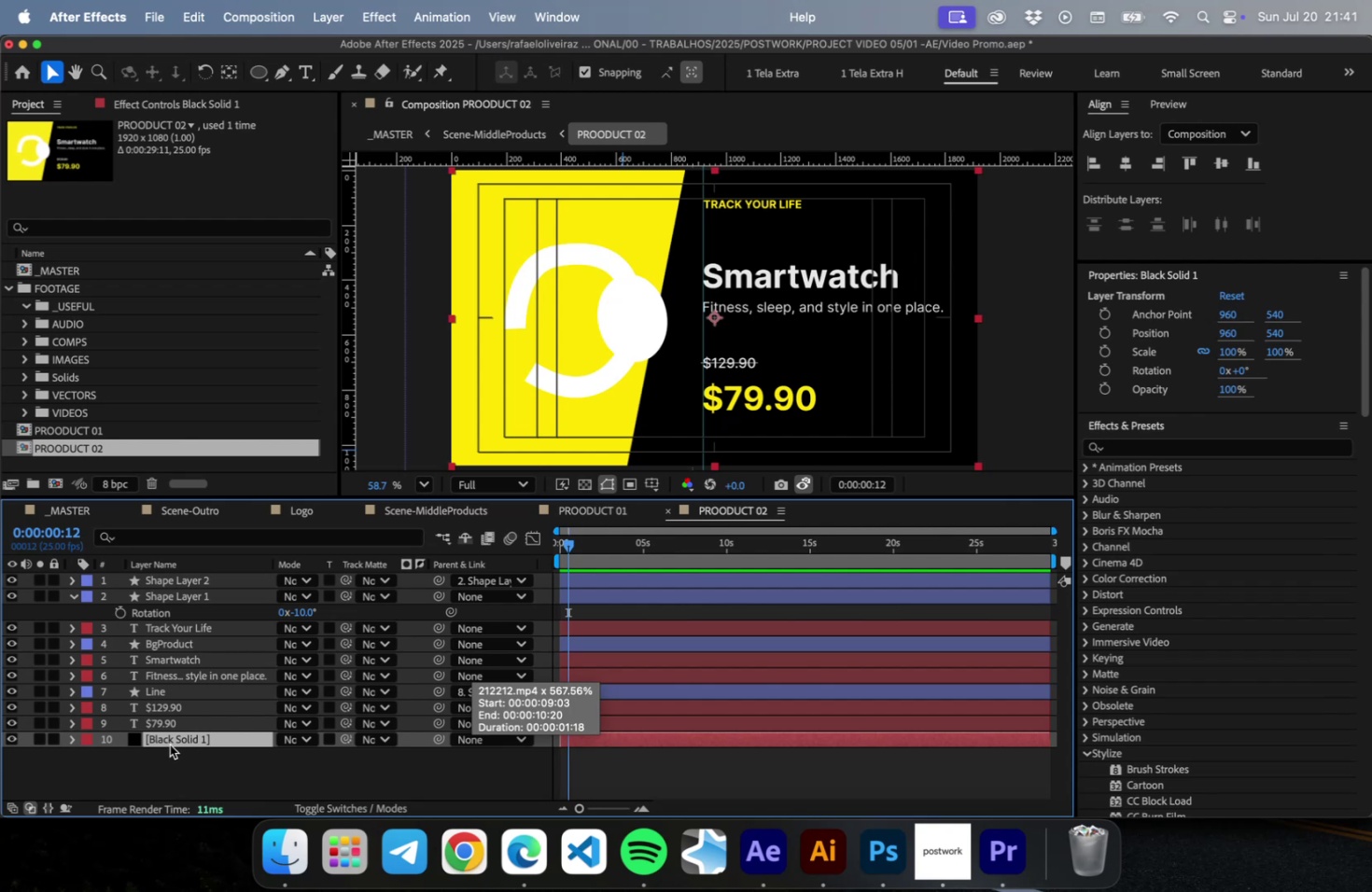 
wait(12.43)
 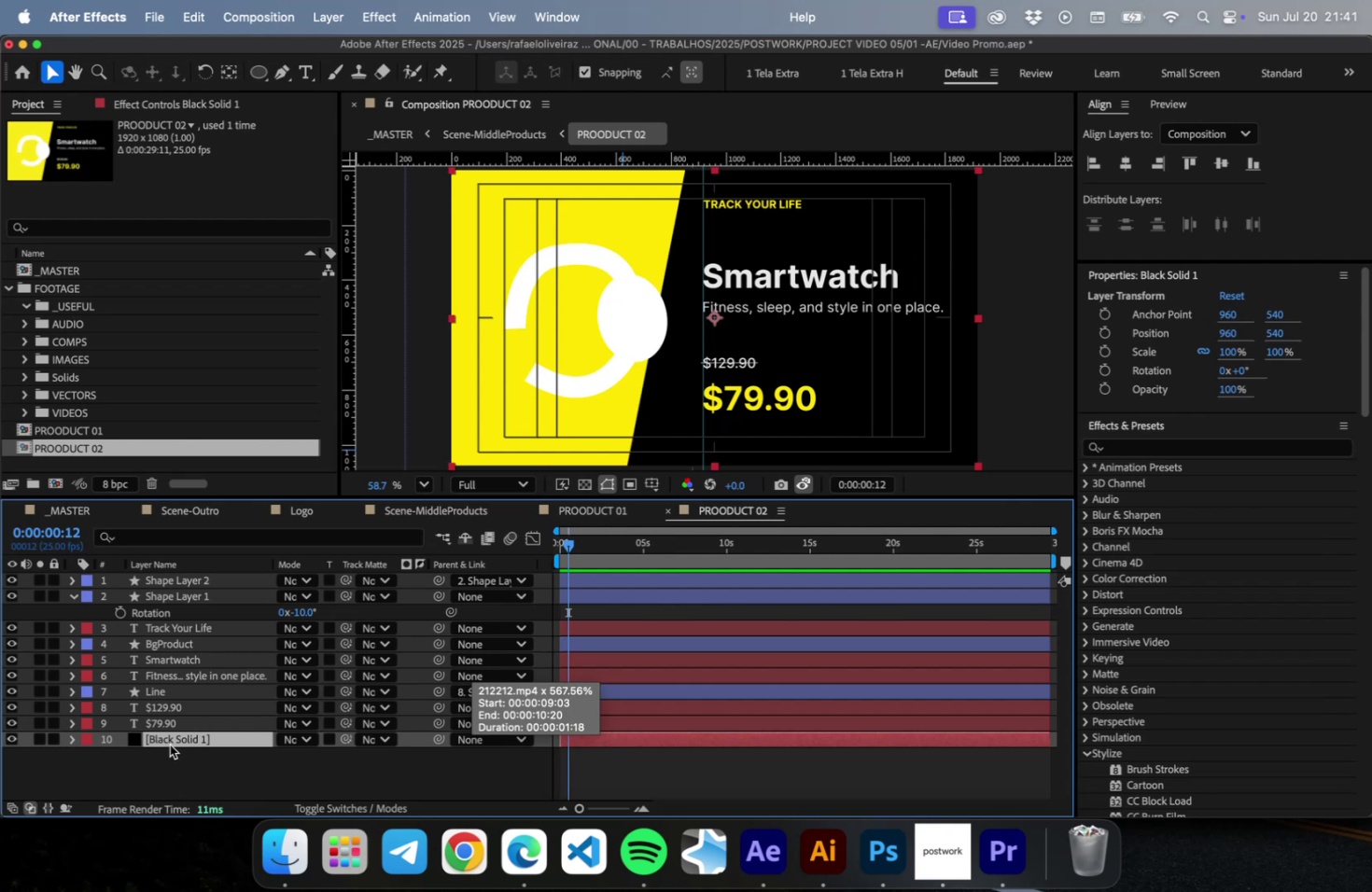 
left_click([178, 644])
 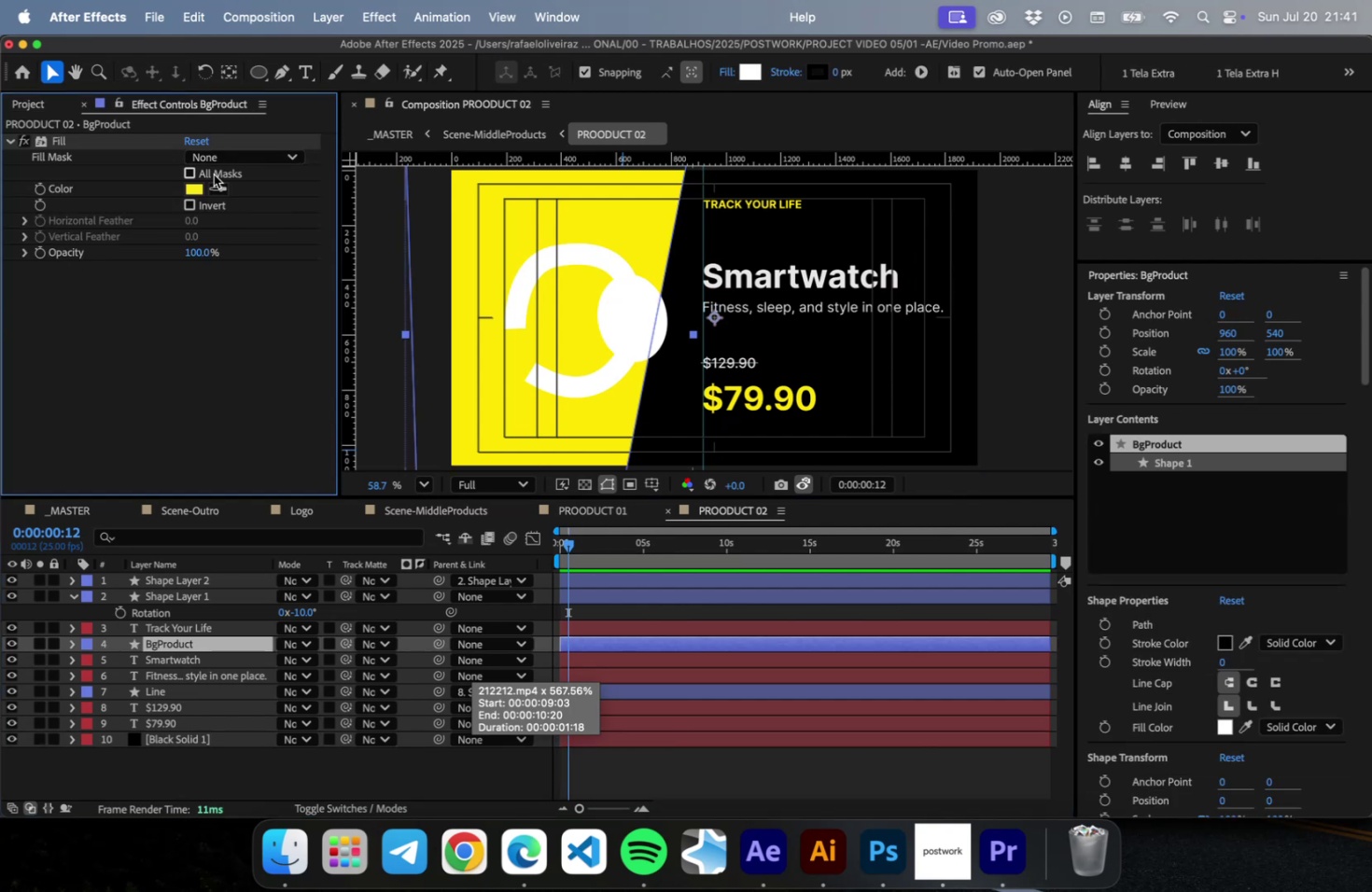 
left_click([219, 189])
 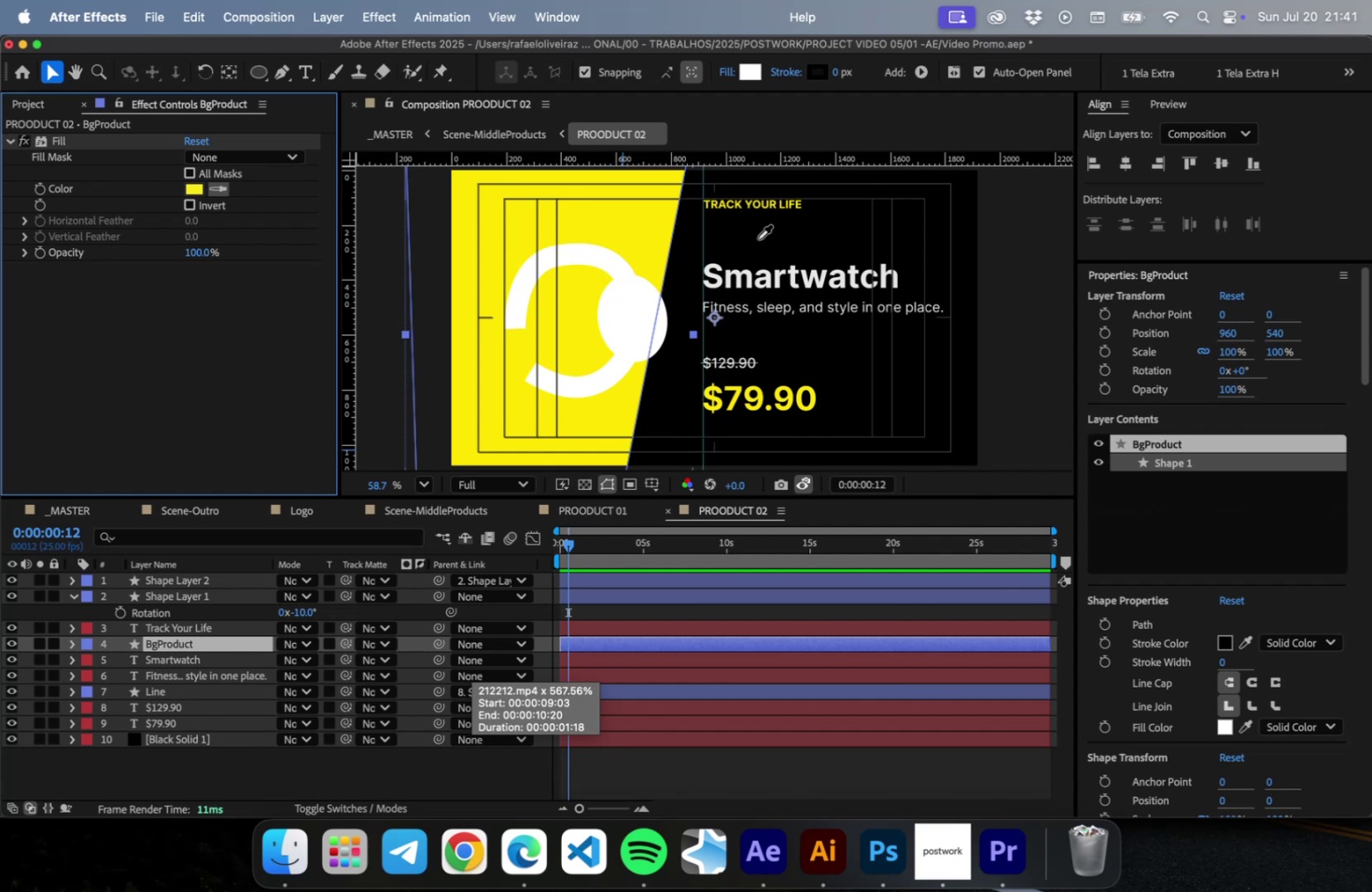 
left_click([757, 239])
 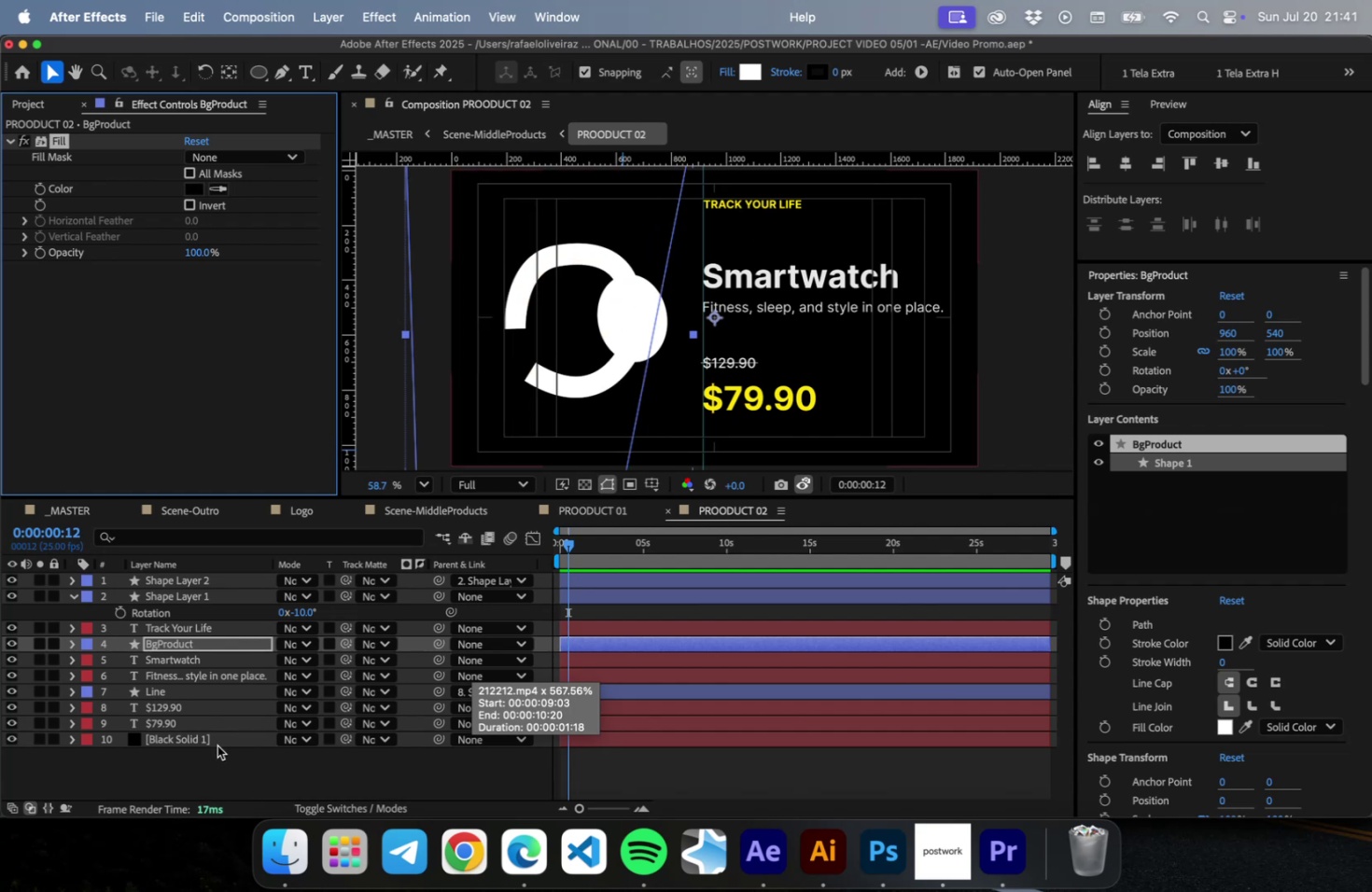 
left_click([217, 745])
 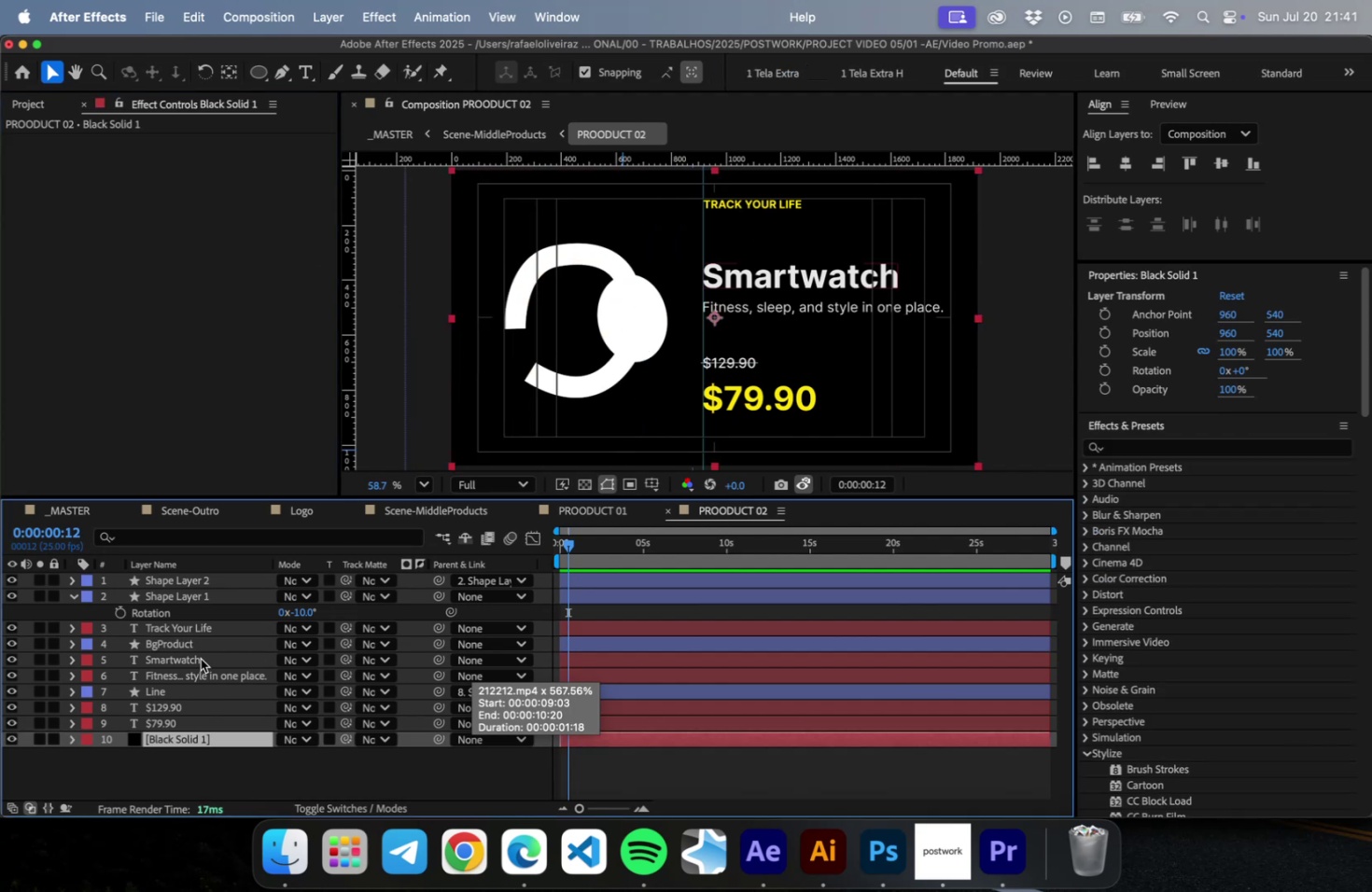 
key(Meta+CommandLeft)
 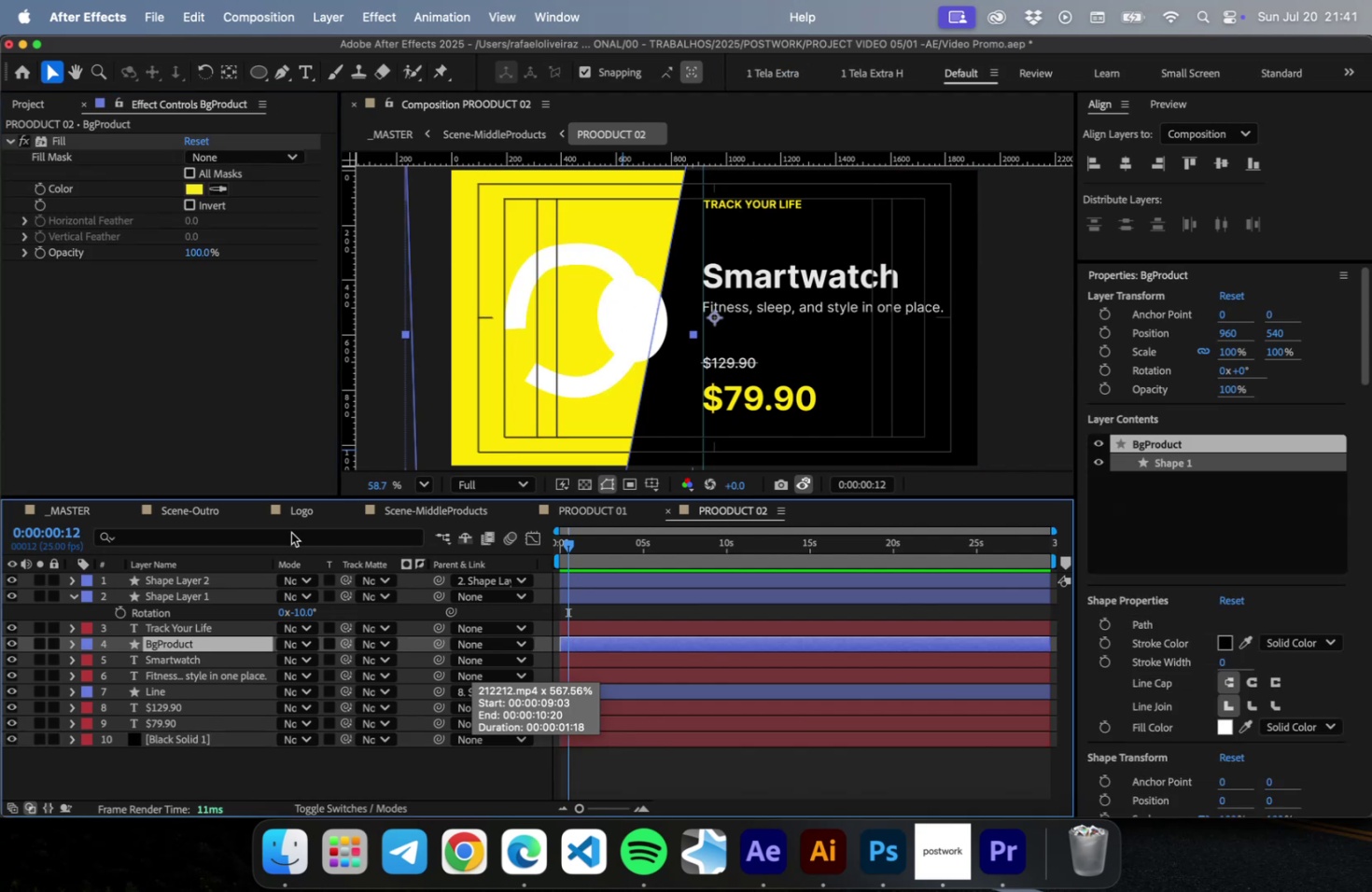 
key(Meta+Z)
 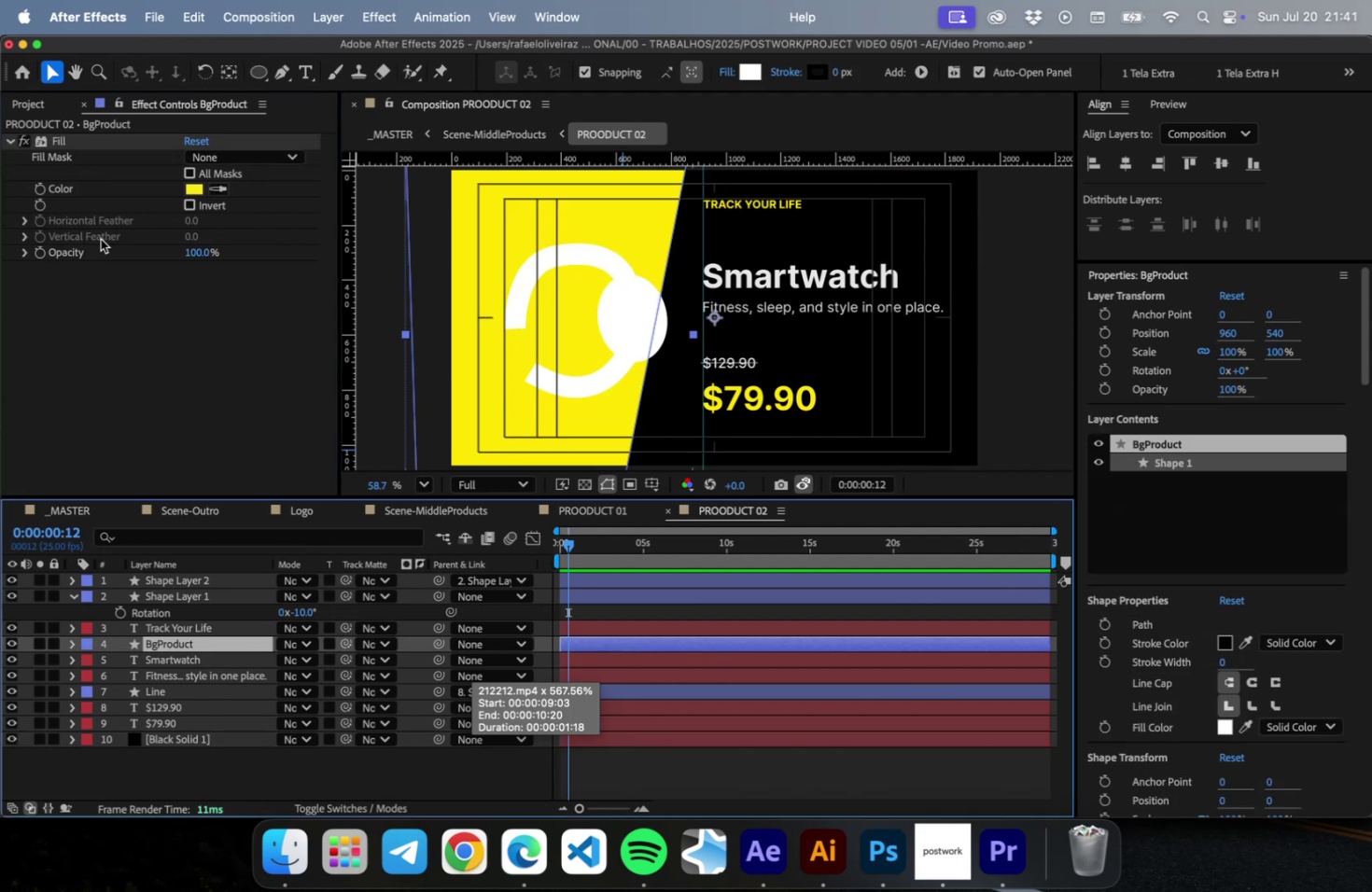 
key(Meta+CommandLeft)
 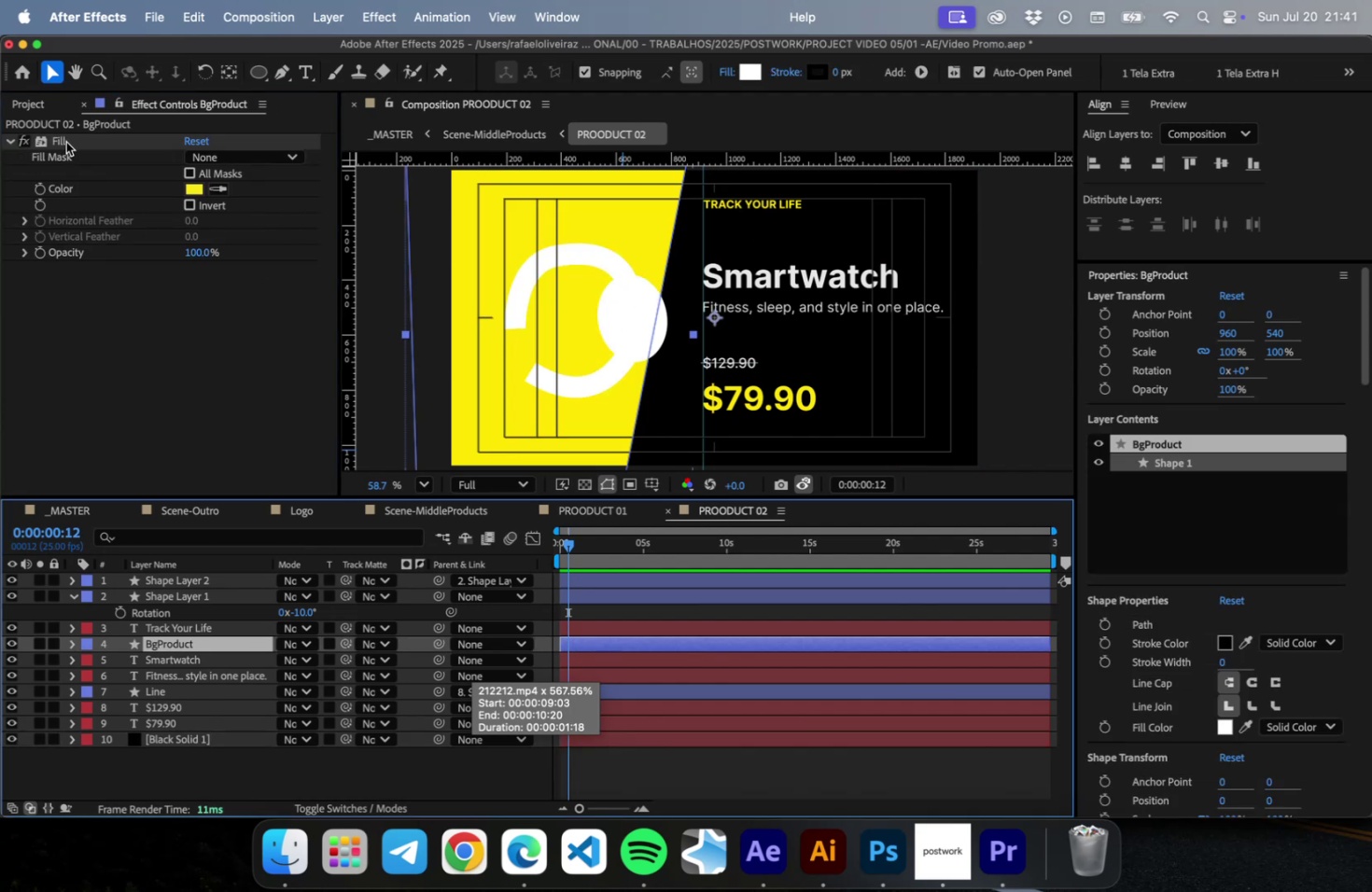 
left_click([66, 141])
 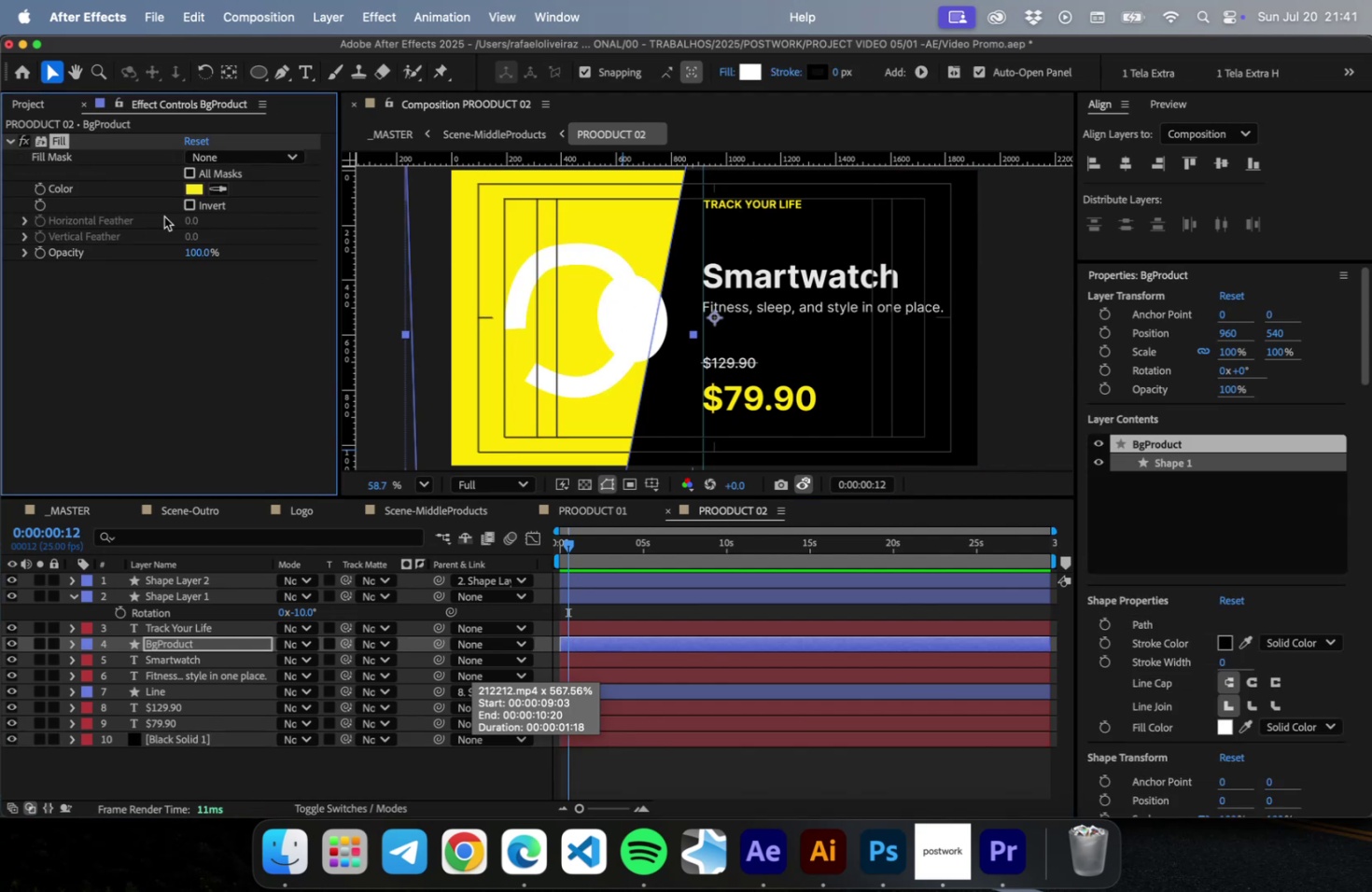 
key(Meta+C)
 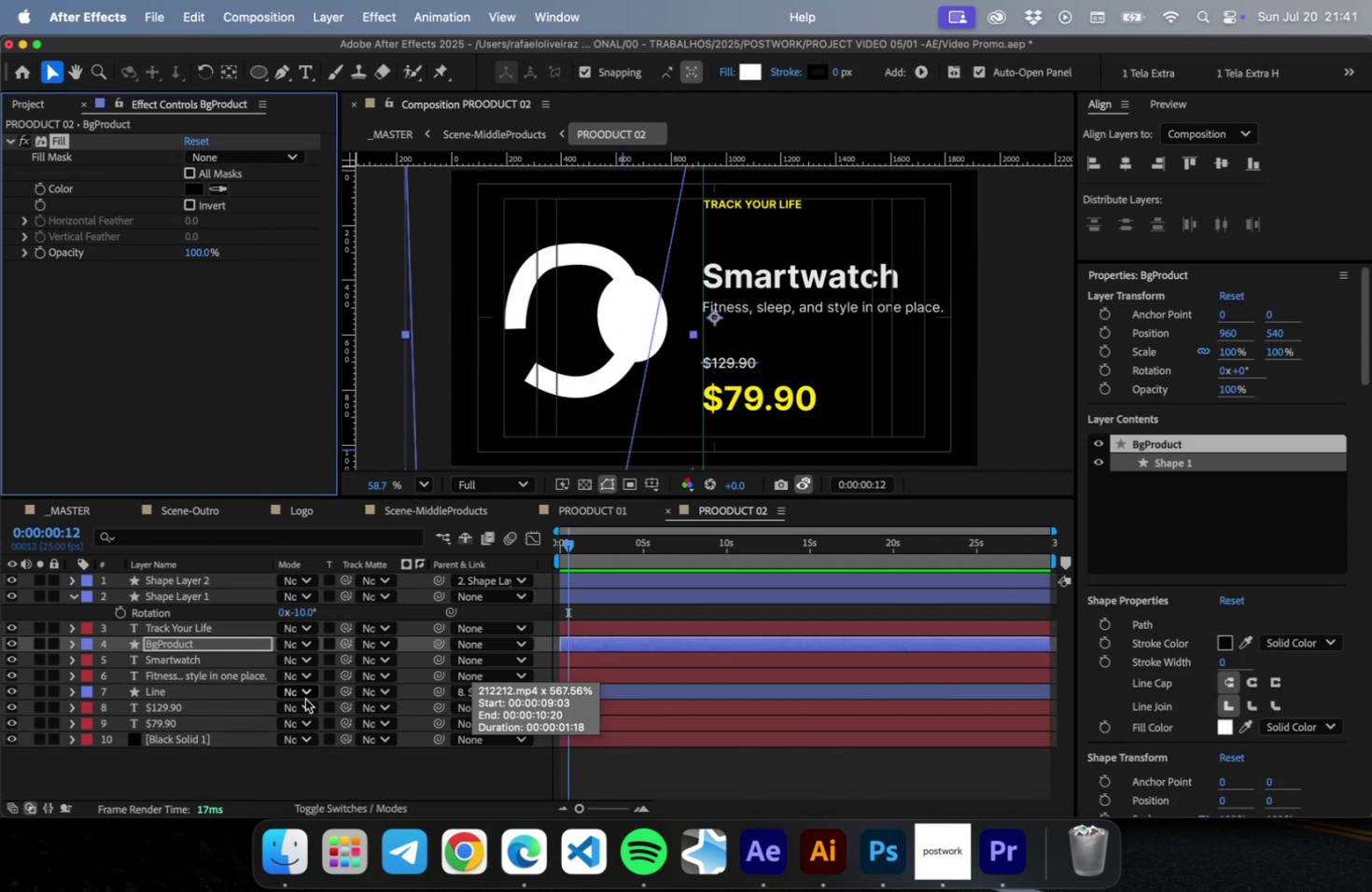 
left_click([217, 741])
 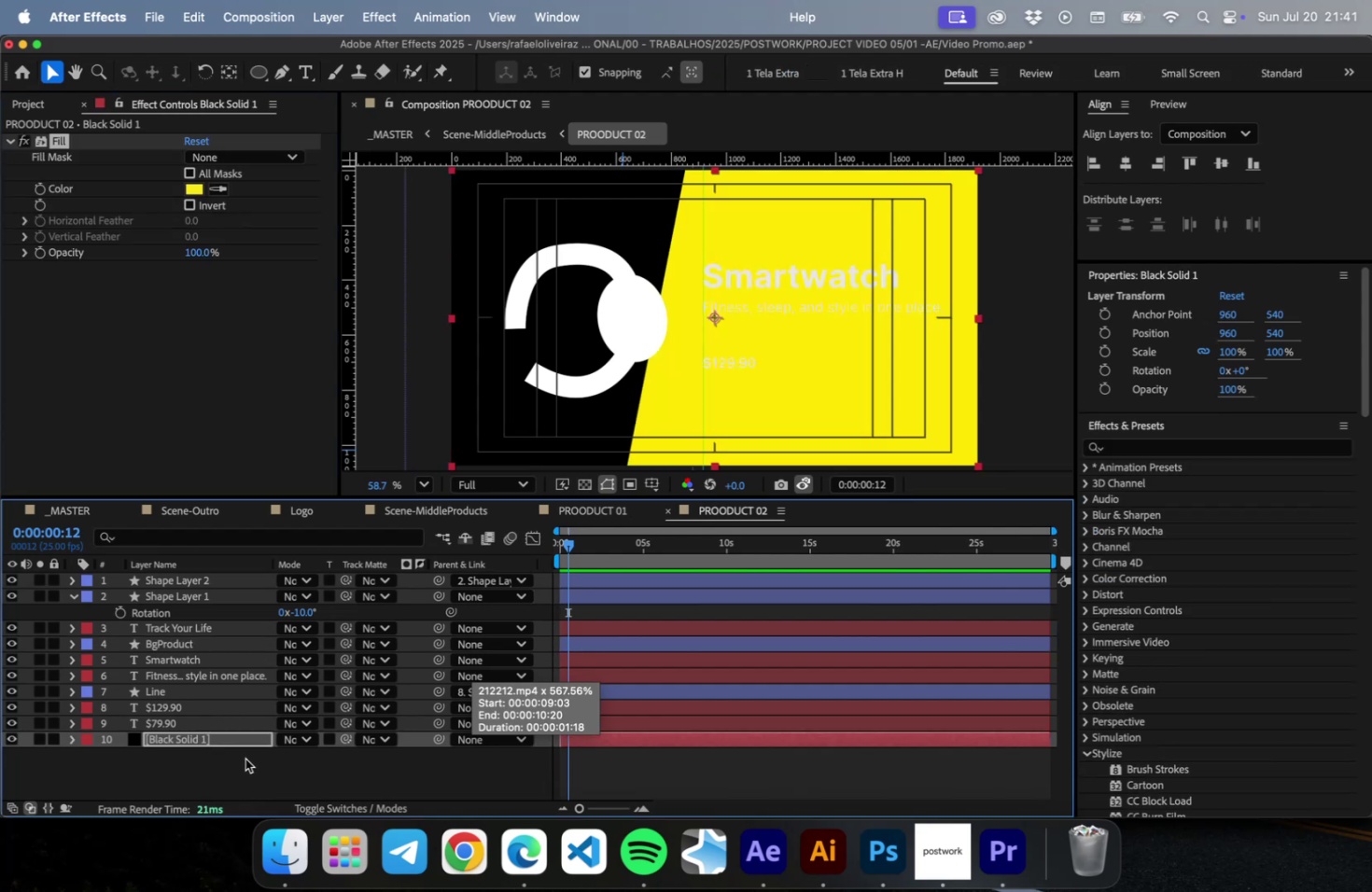 
key(Meta+CommandLeft)
 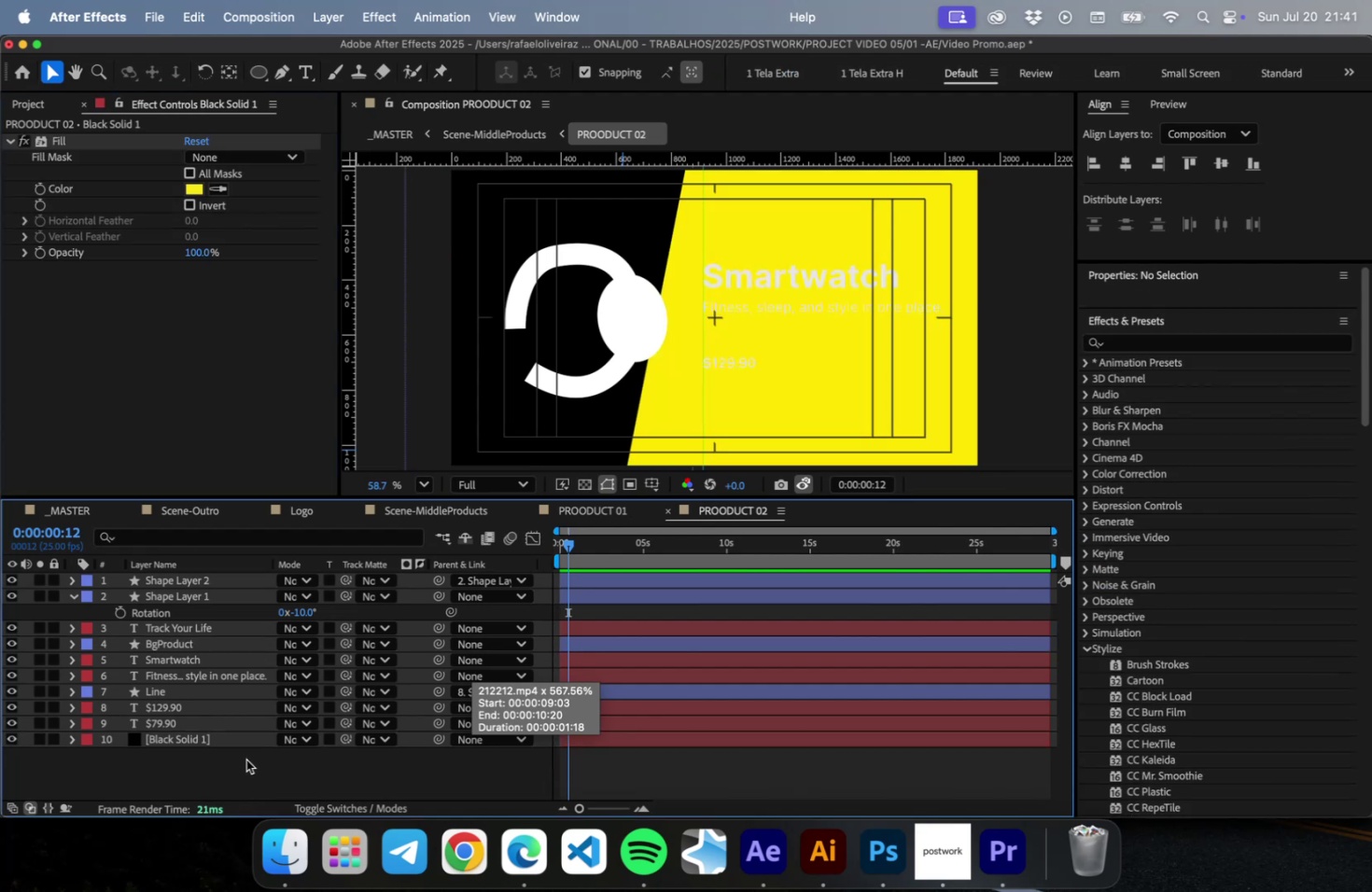 
key(Meta+V)
 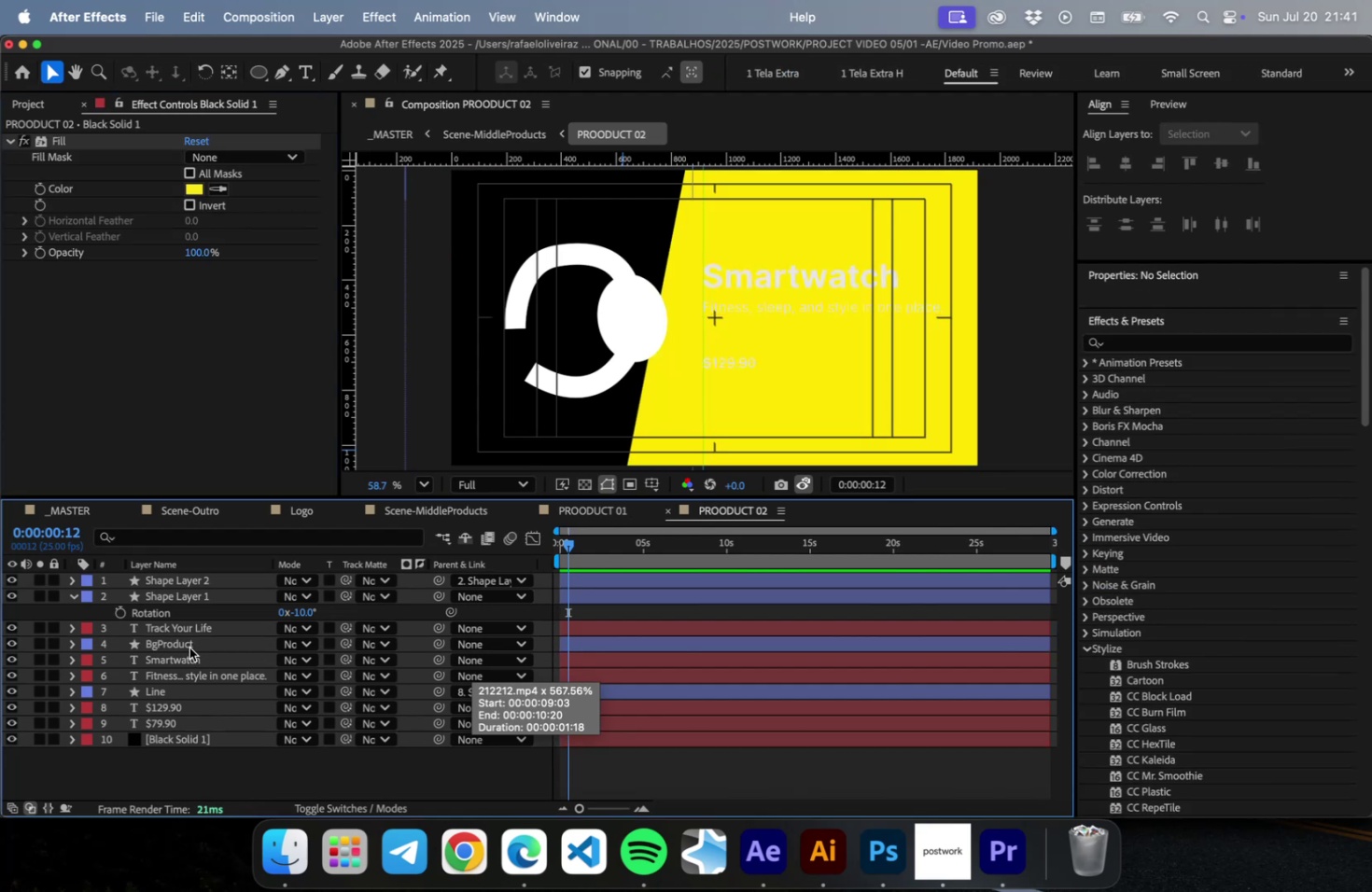 
left_click([189, 647])
 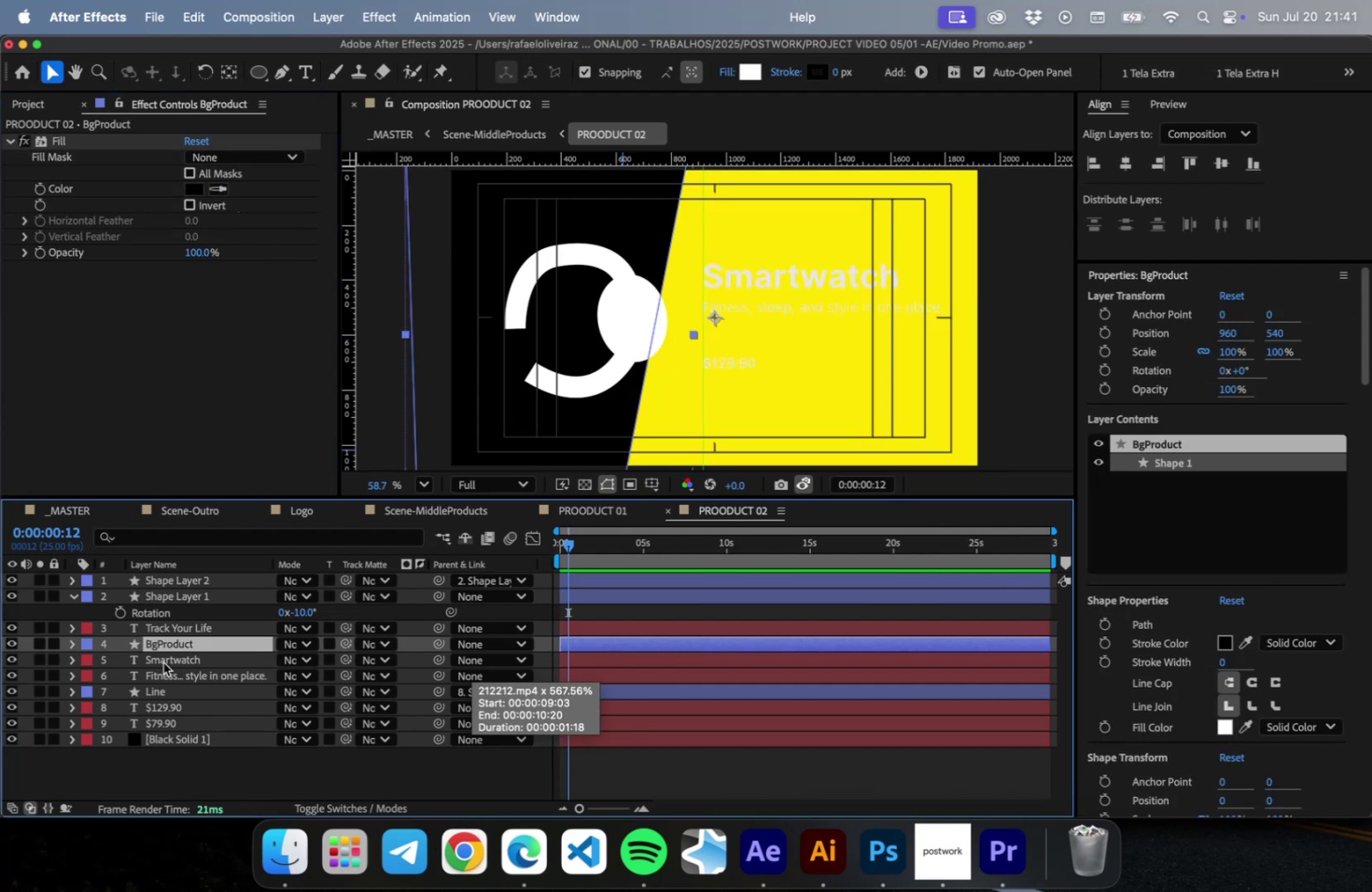 
left_click([179, 659])
 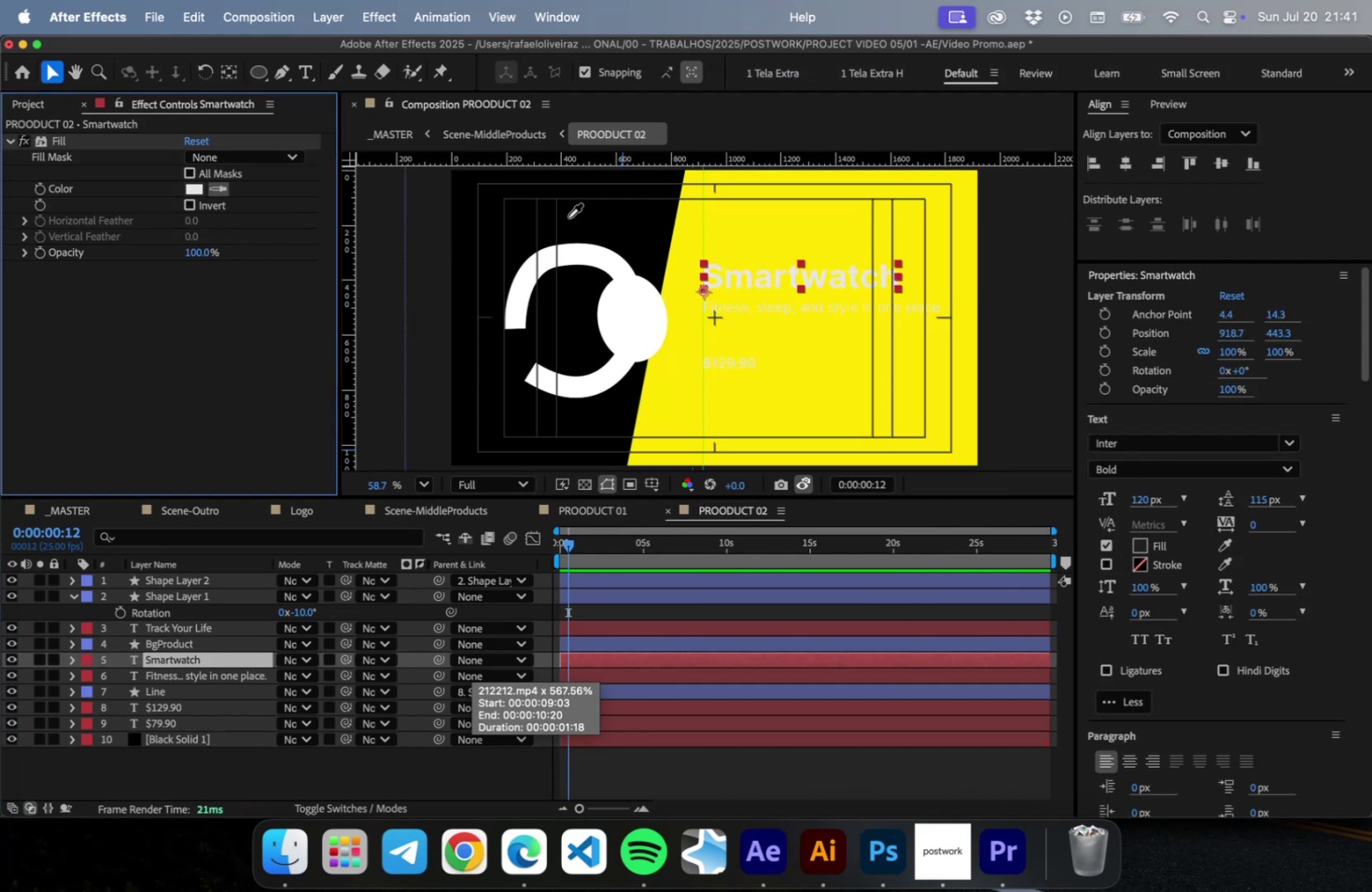 
left_click([586, 216])
 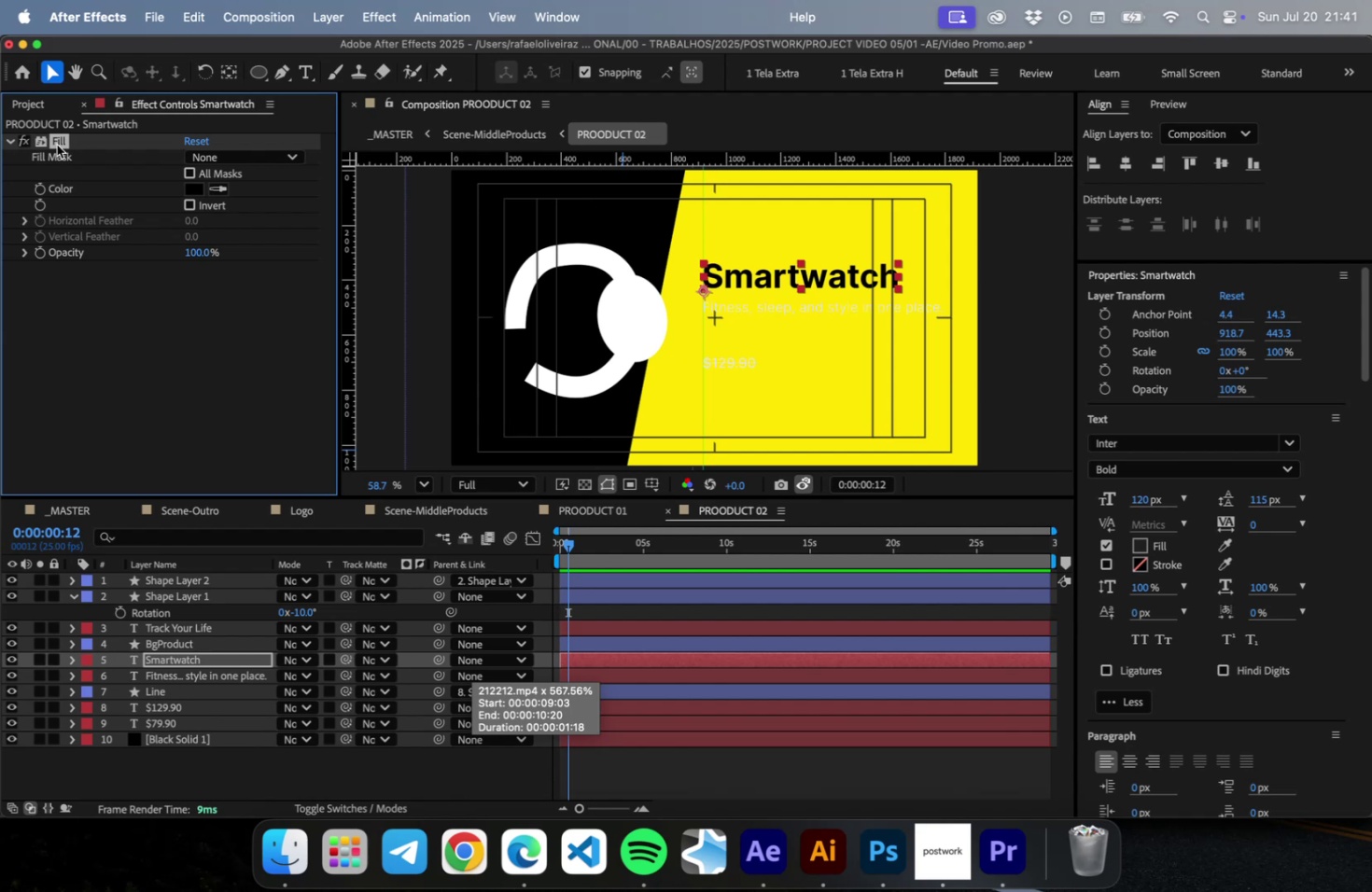 
key(Meta+C)
 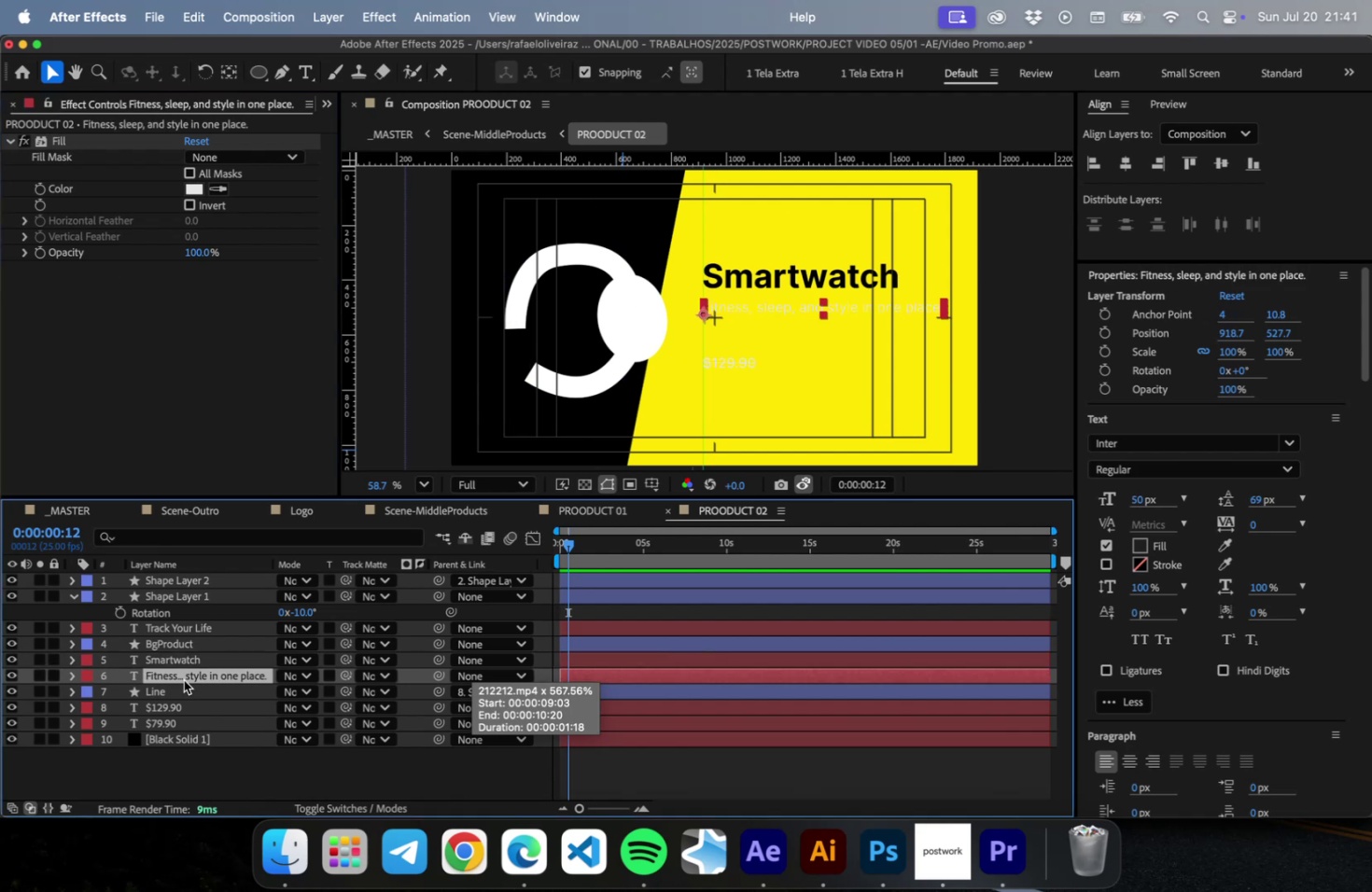 
key(Meta+V)
 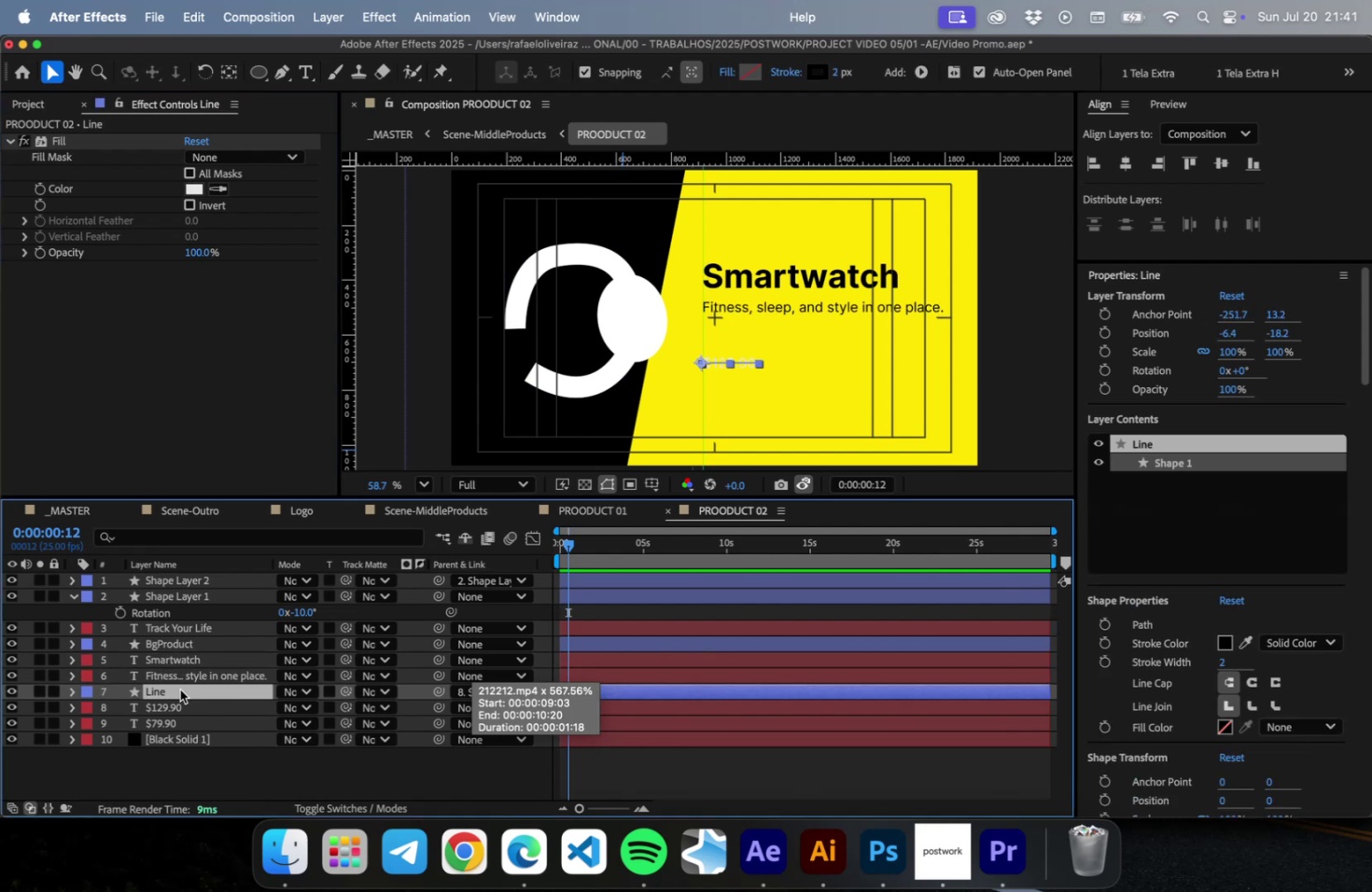 
left_click([180, 689])
 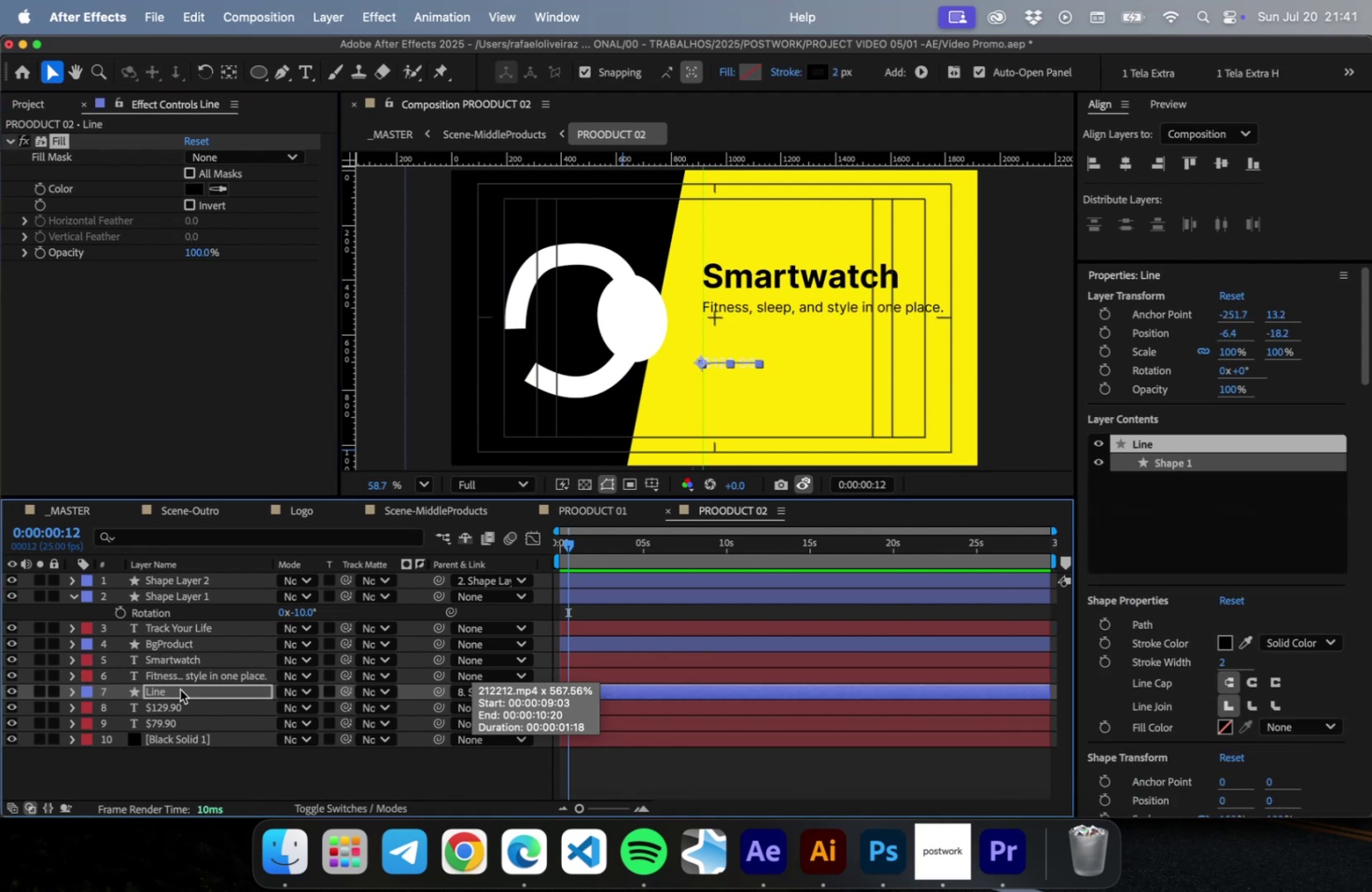 
key(Meta+CommandLeft)
 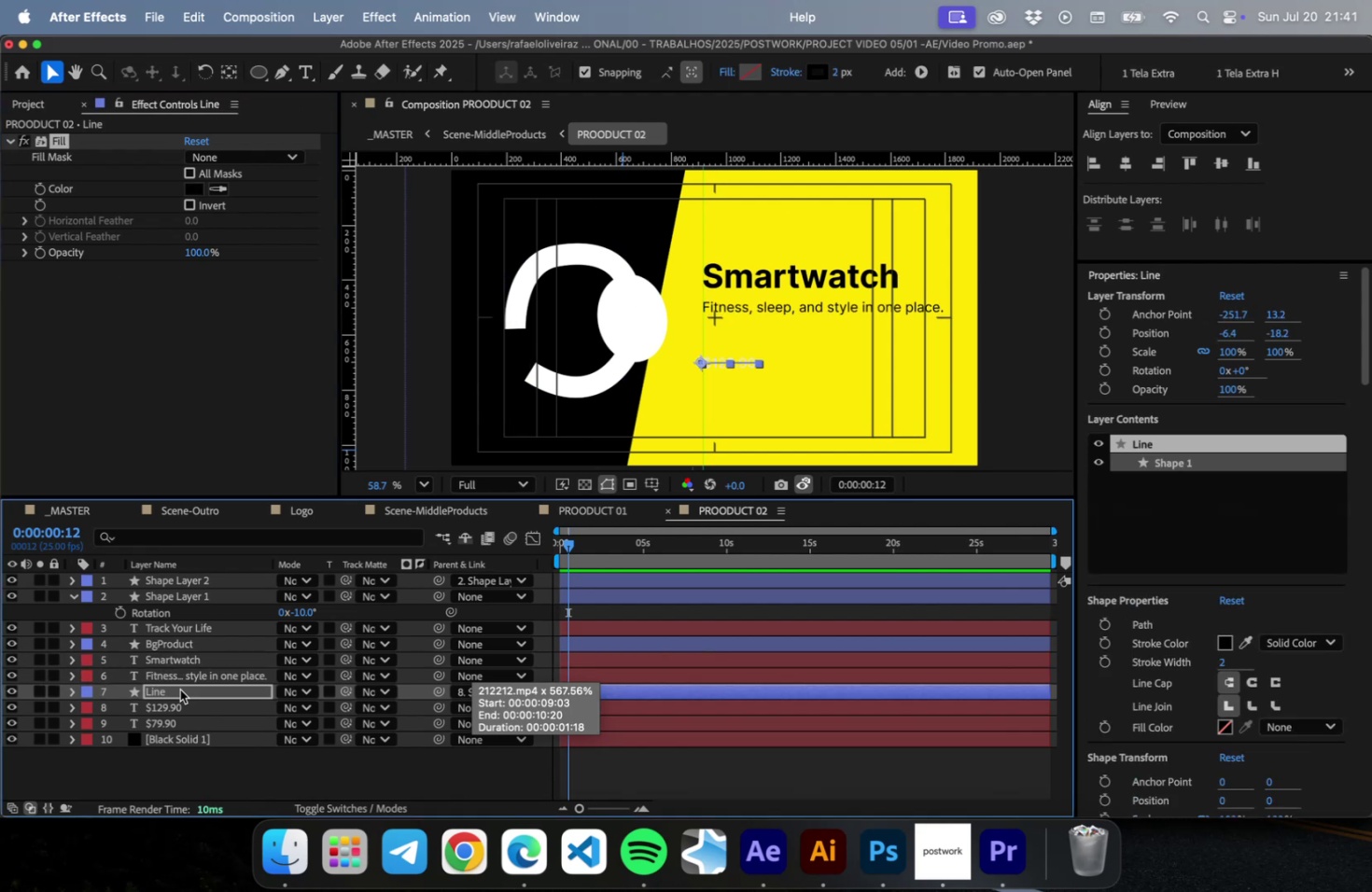 
key(Meta+V)
 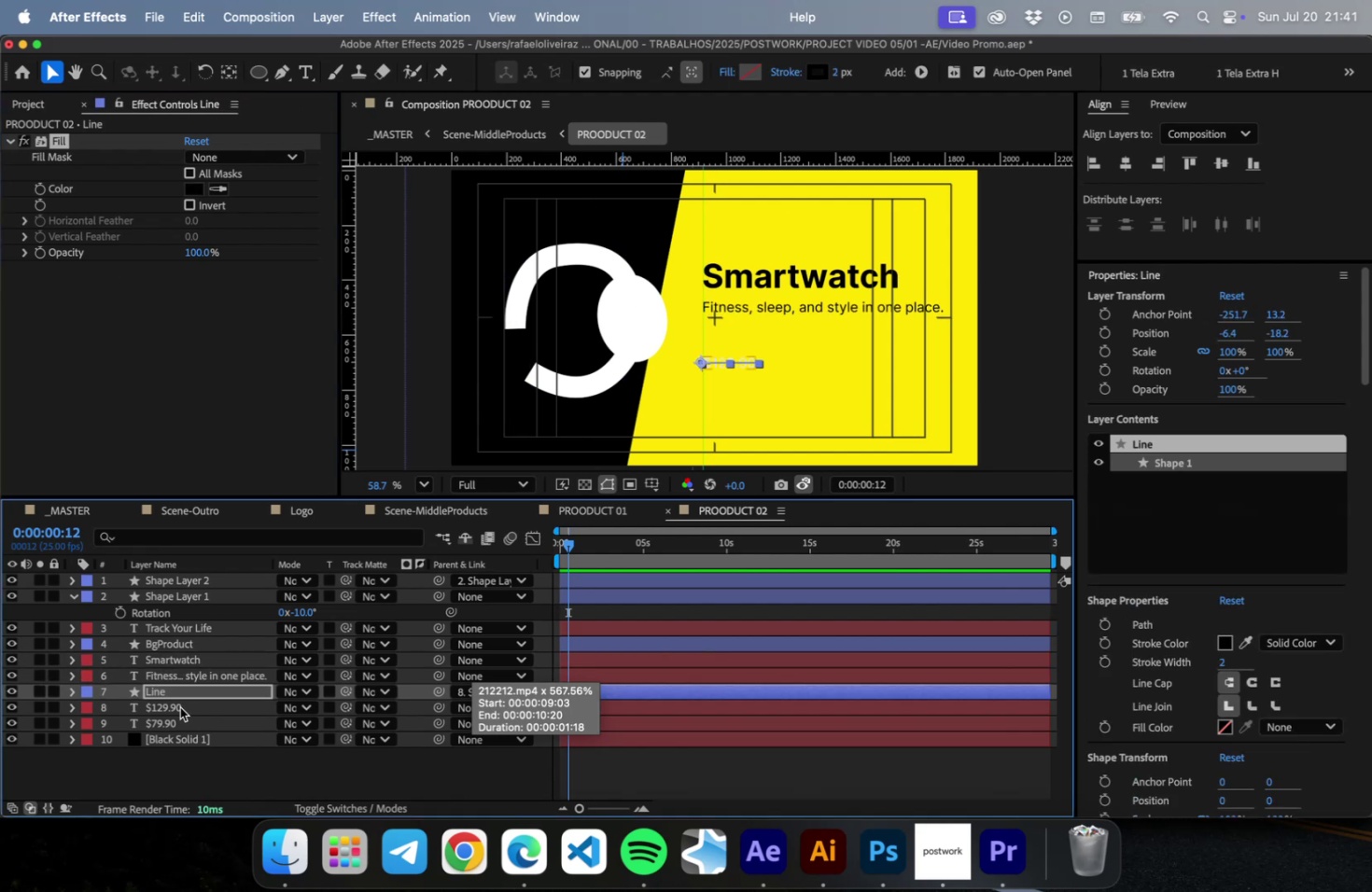 
left_click([180, 706])
 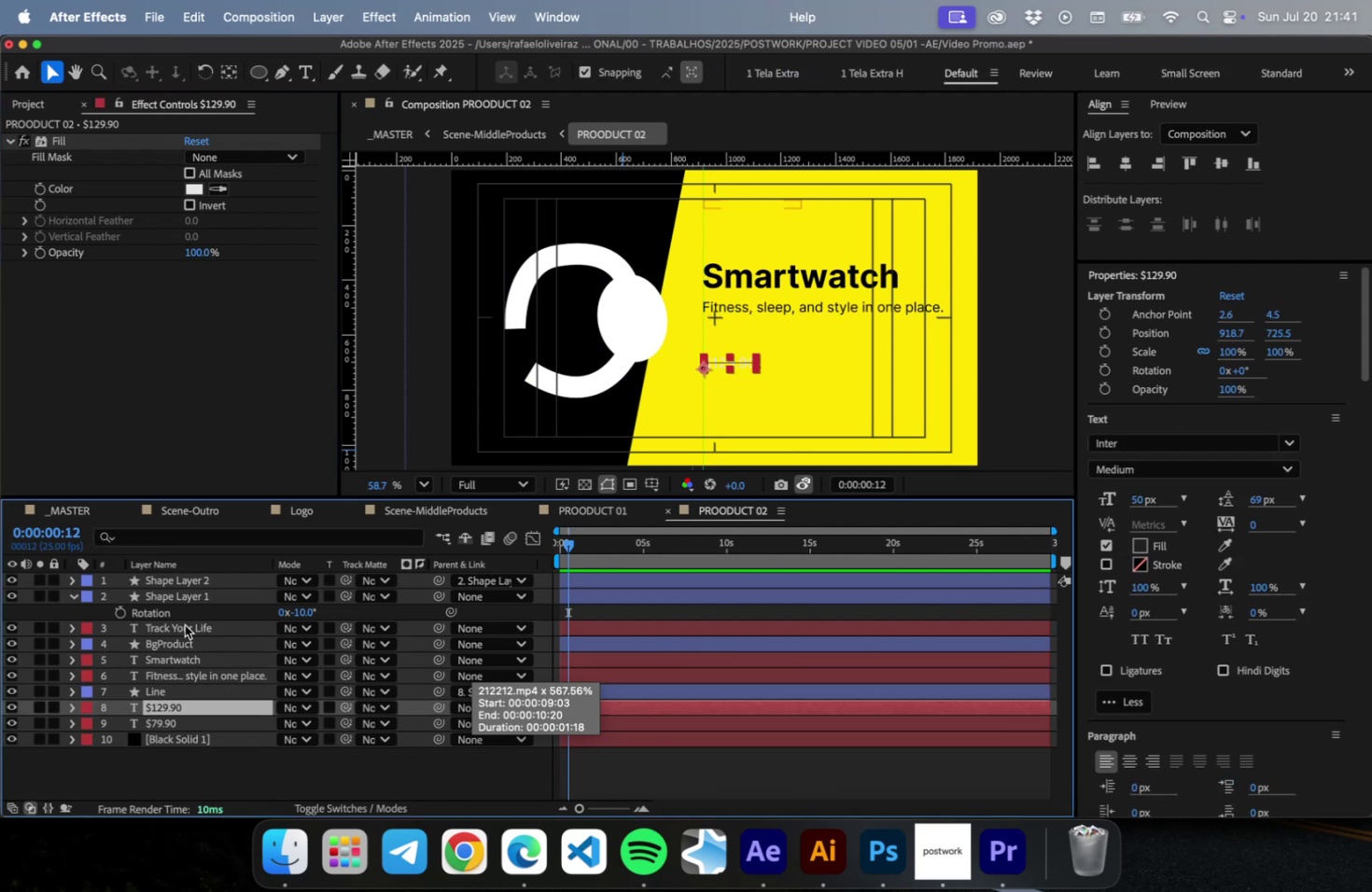 
left_click([185, 624])
 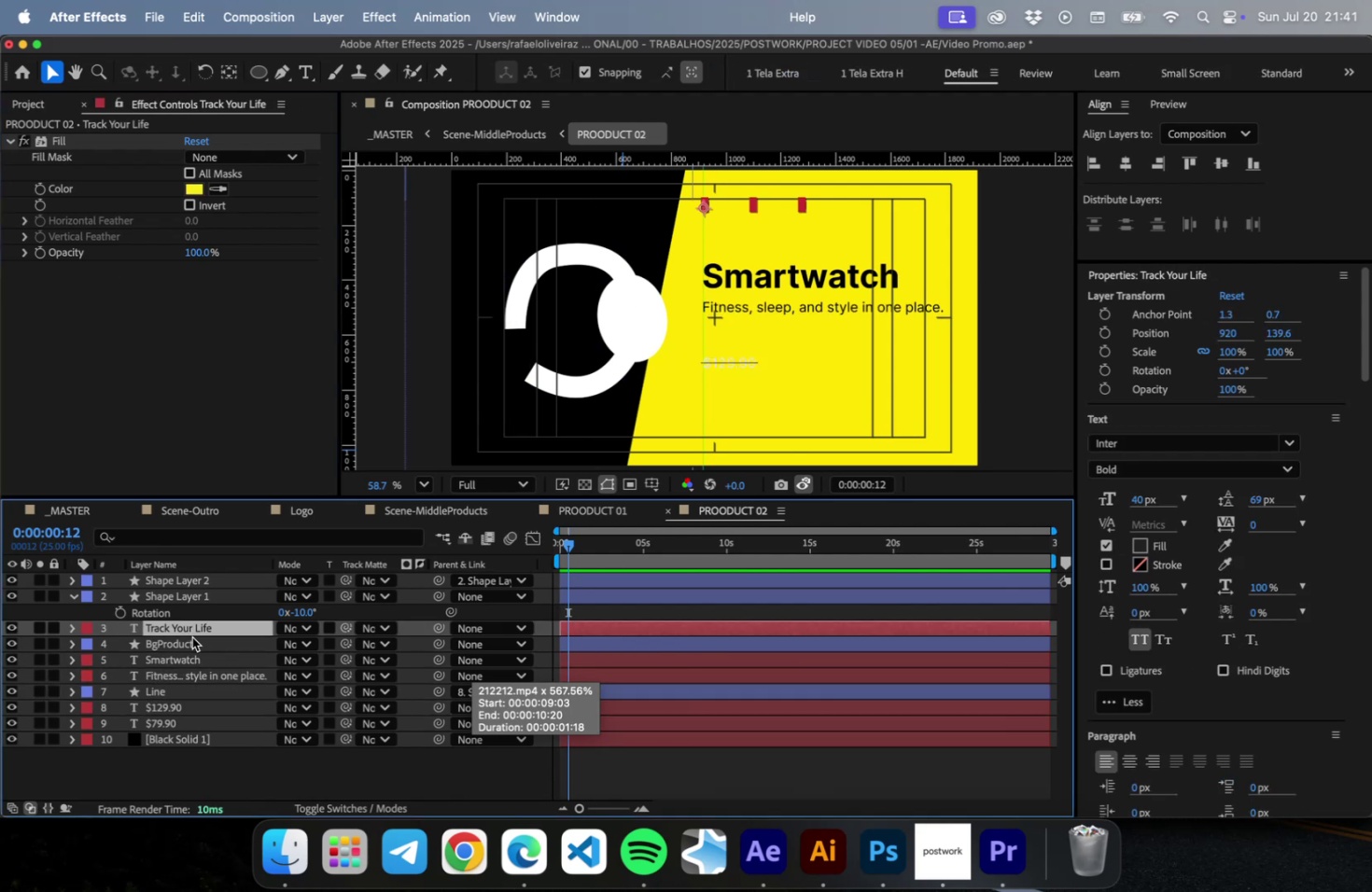 
key(Meta+CommandLeft)
 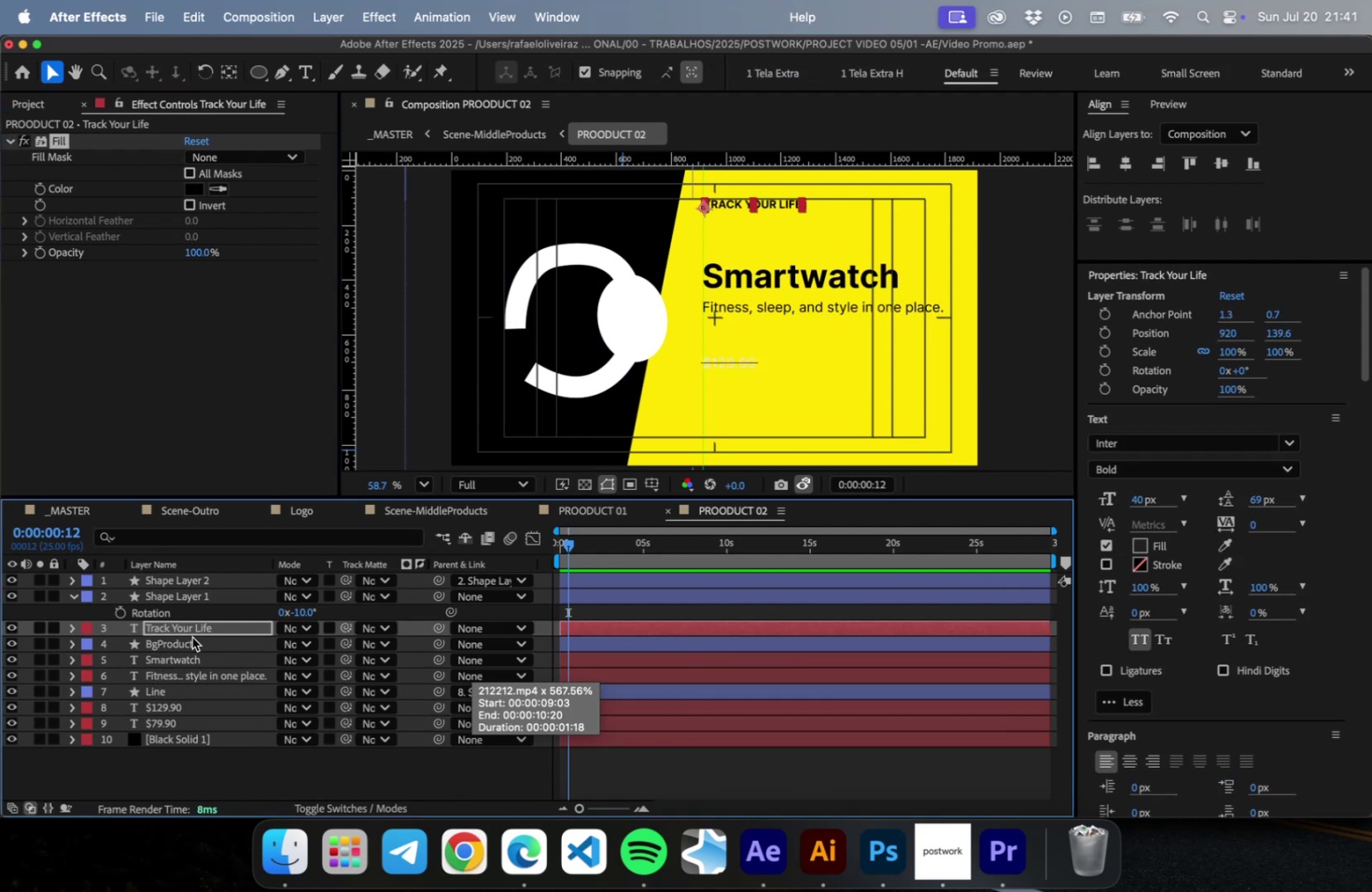 
key(Meta+V)
 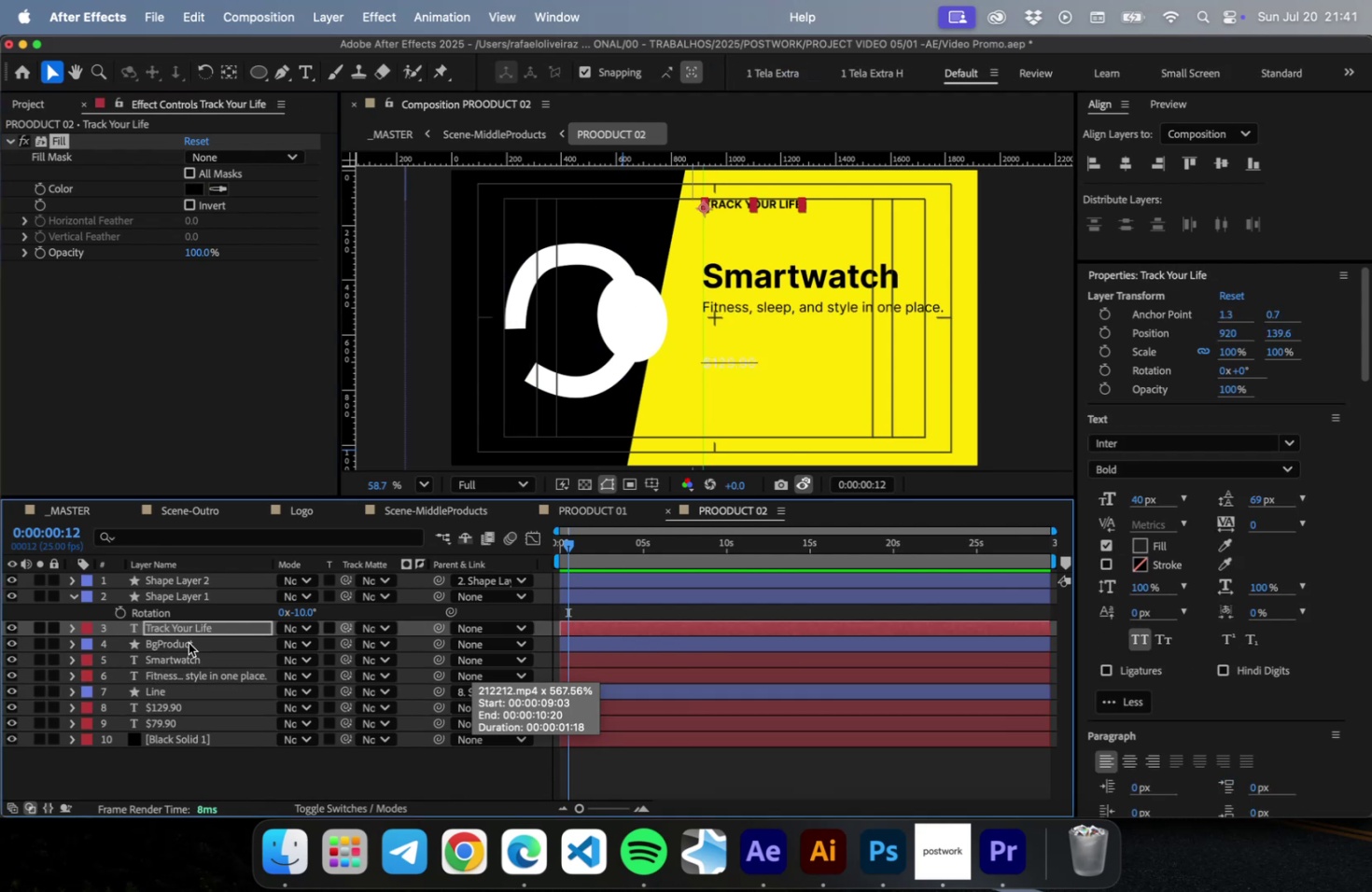 
left_click([189, 642])
 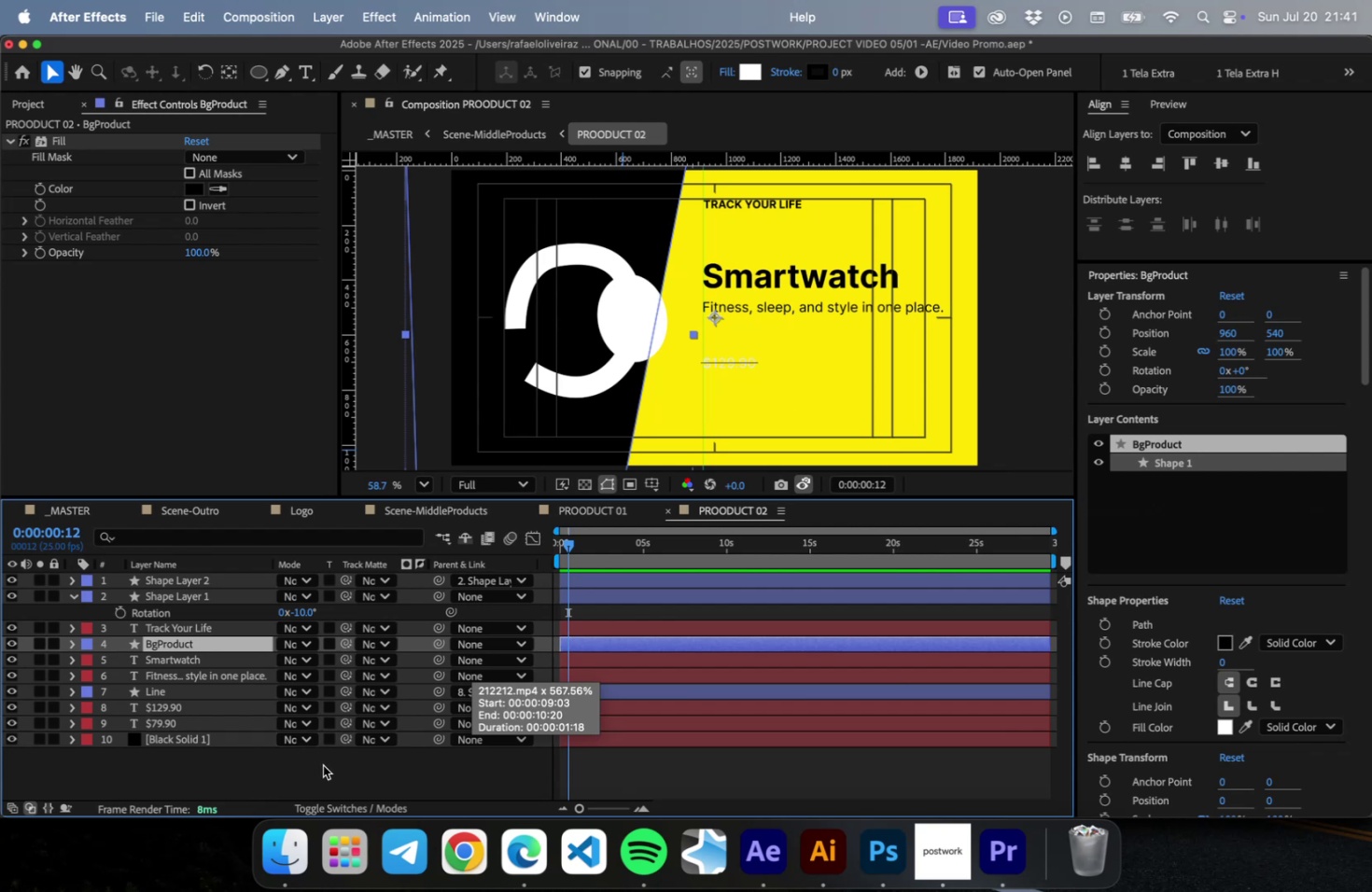 
left_click([323, 765])
 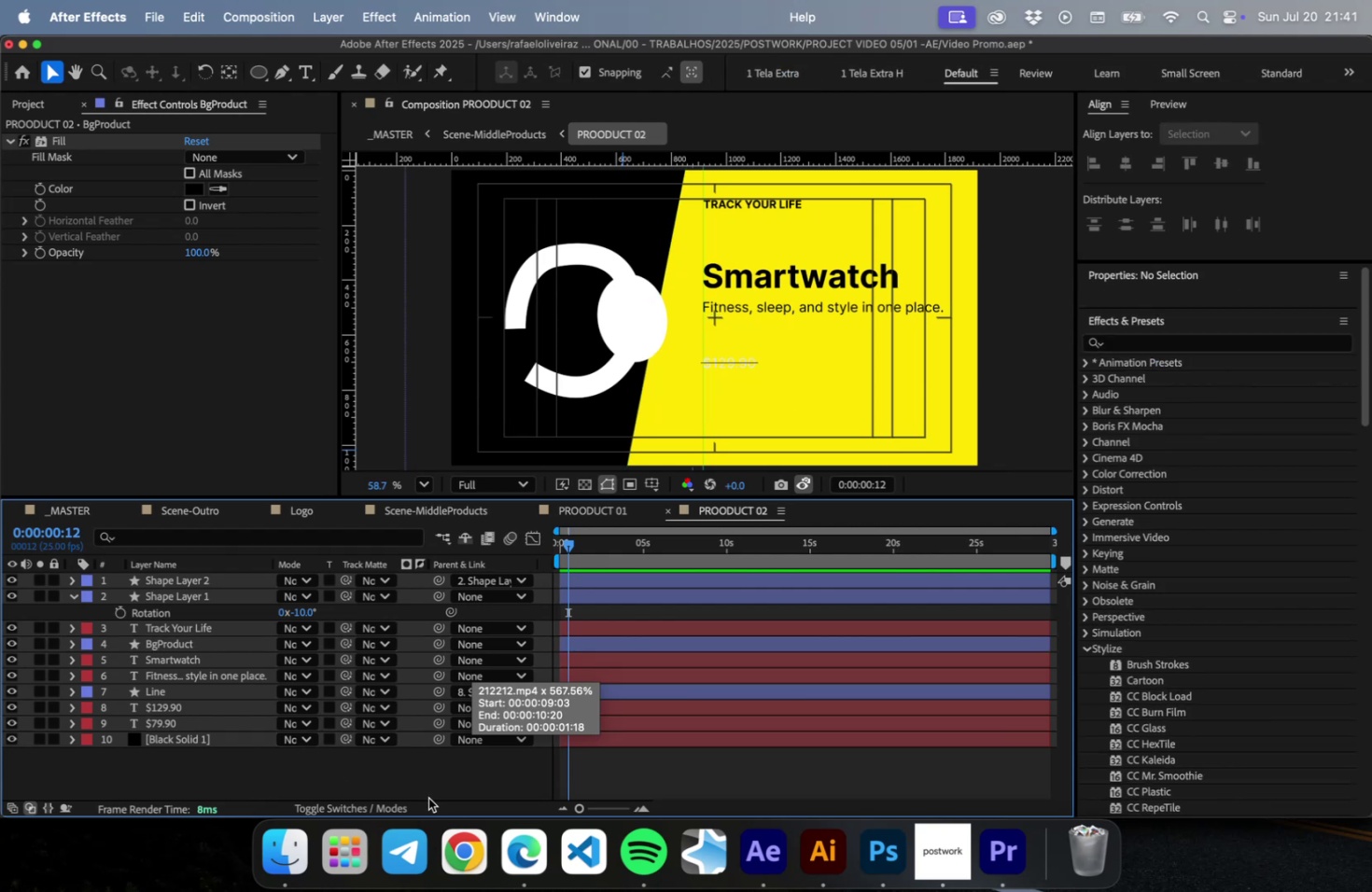 
wait(5.39)
 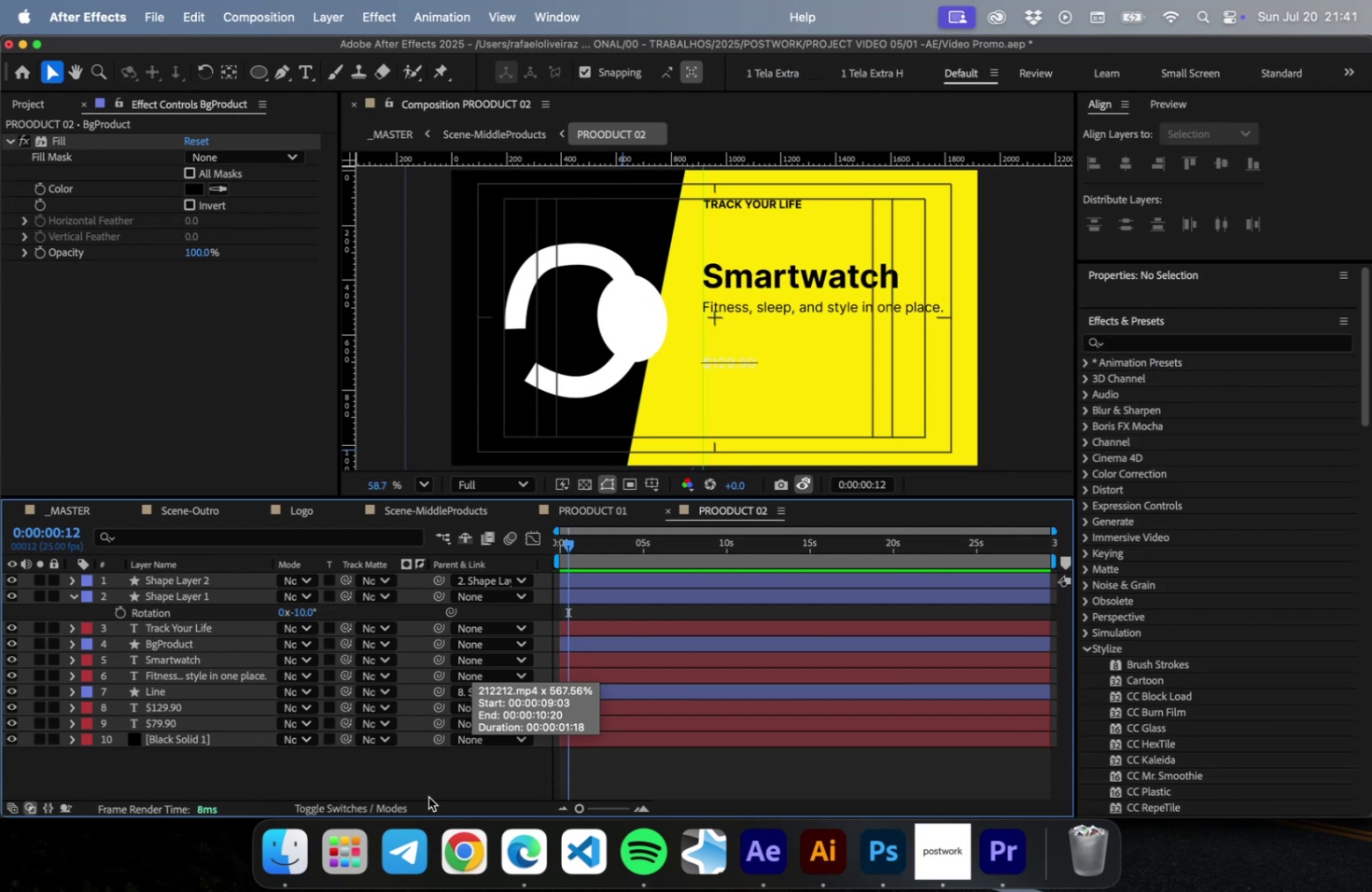 
left_click([184, 709])
 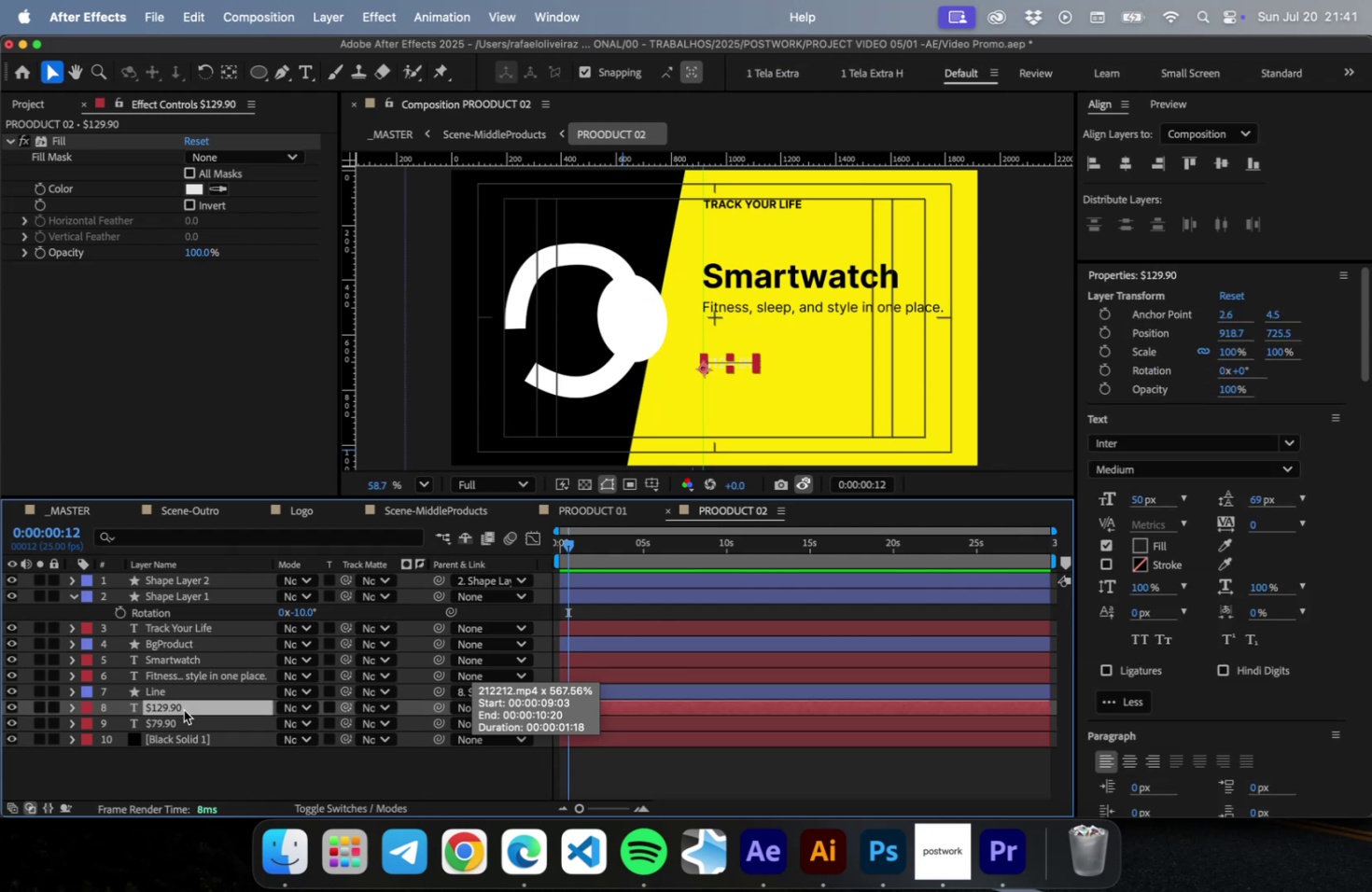 
key(Meta+CommandLeft)
 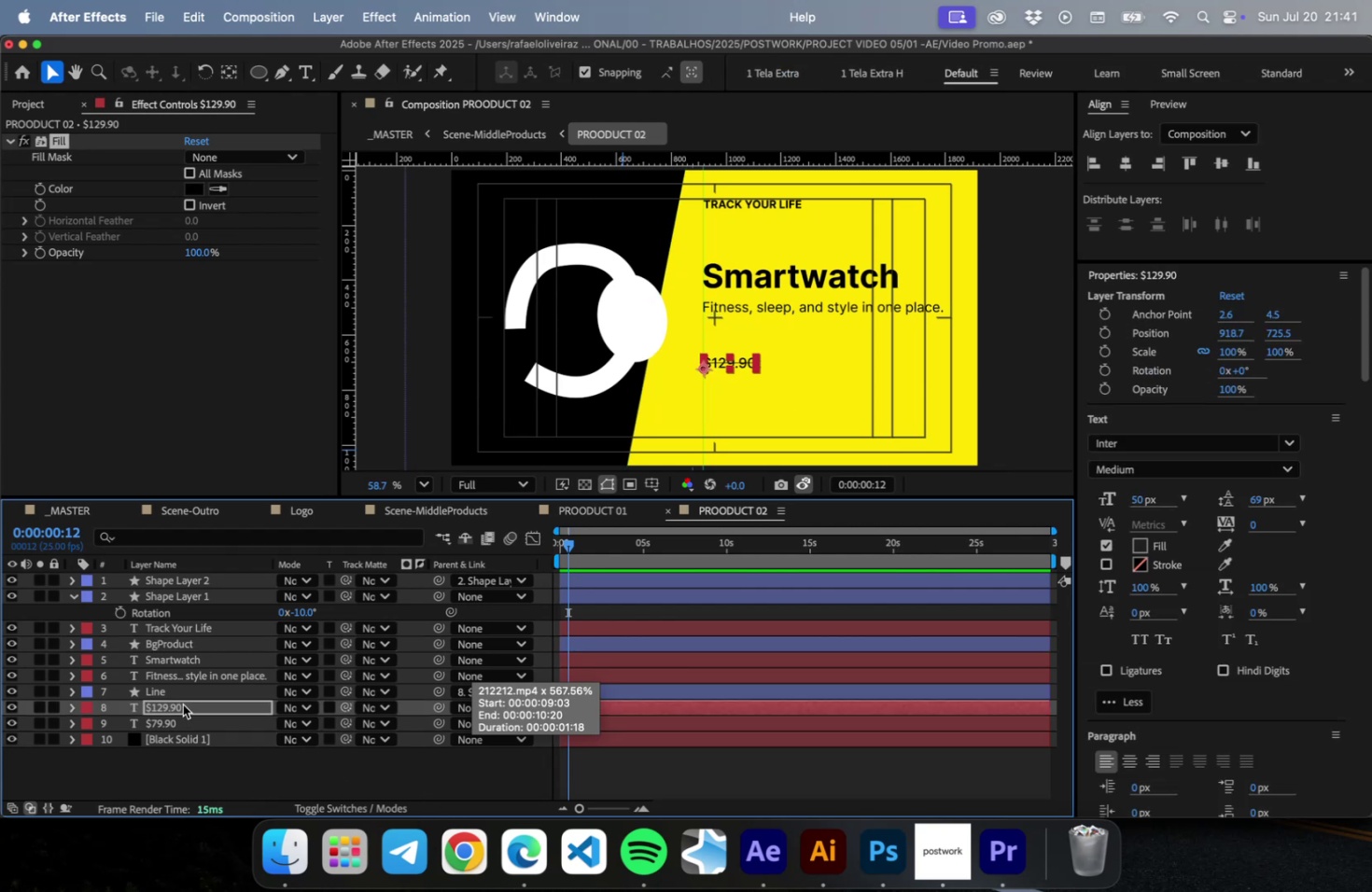 
key(Meta+V)
 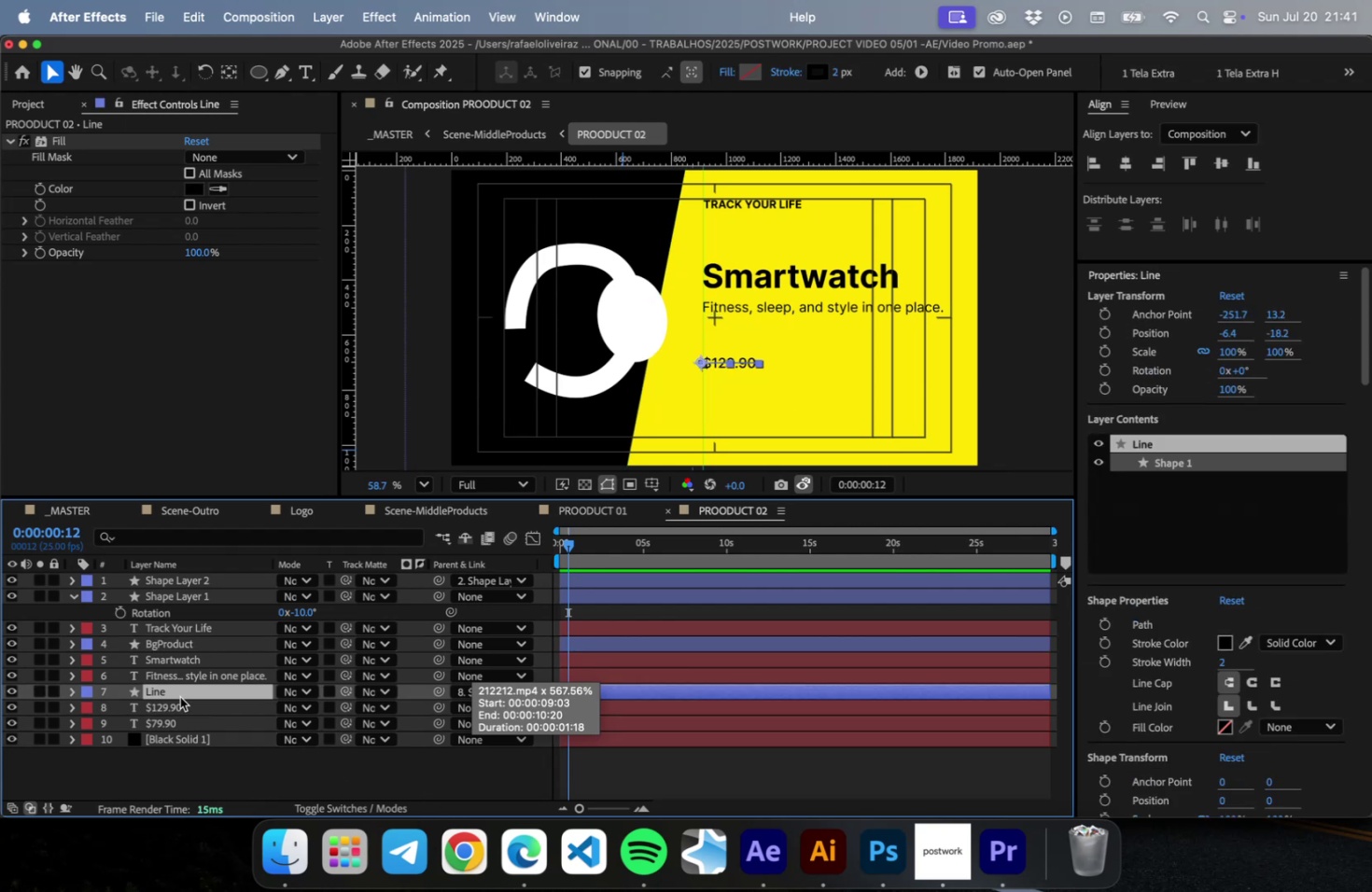 
left_click([180, 696])
 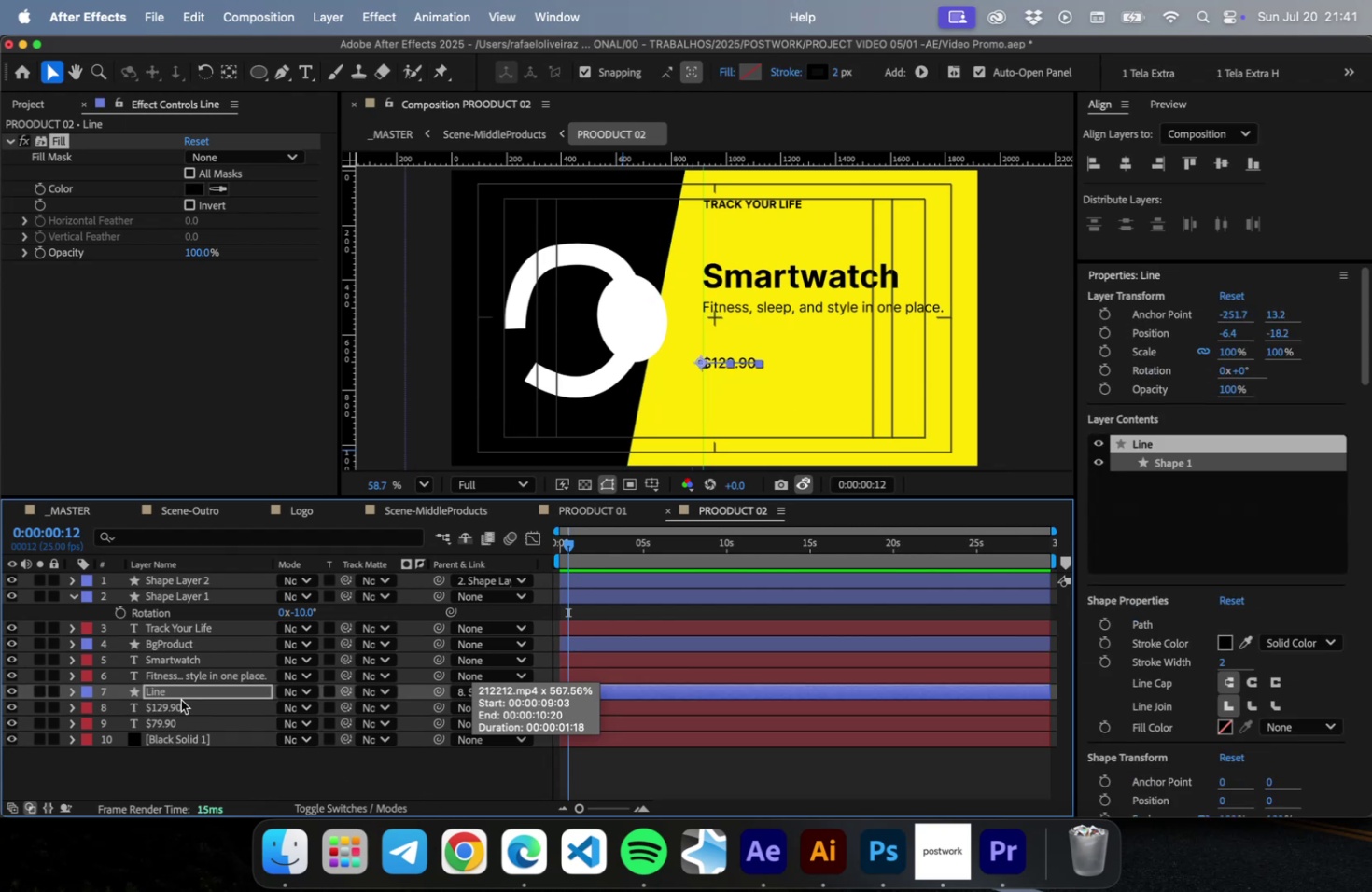 
key(Meta+CommandLeft)
 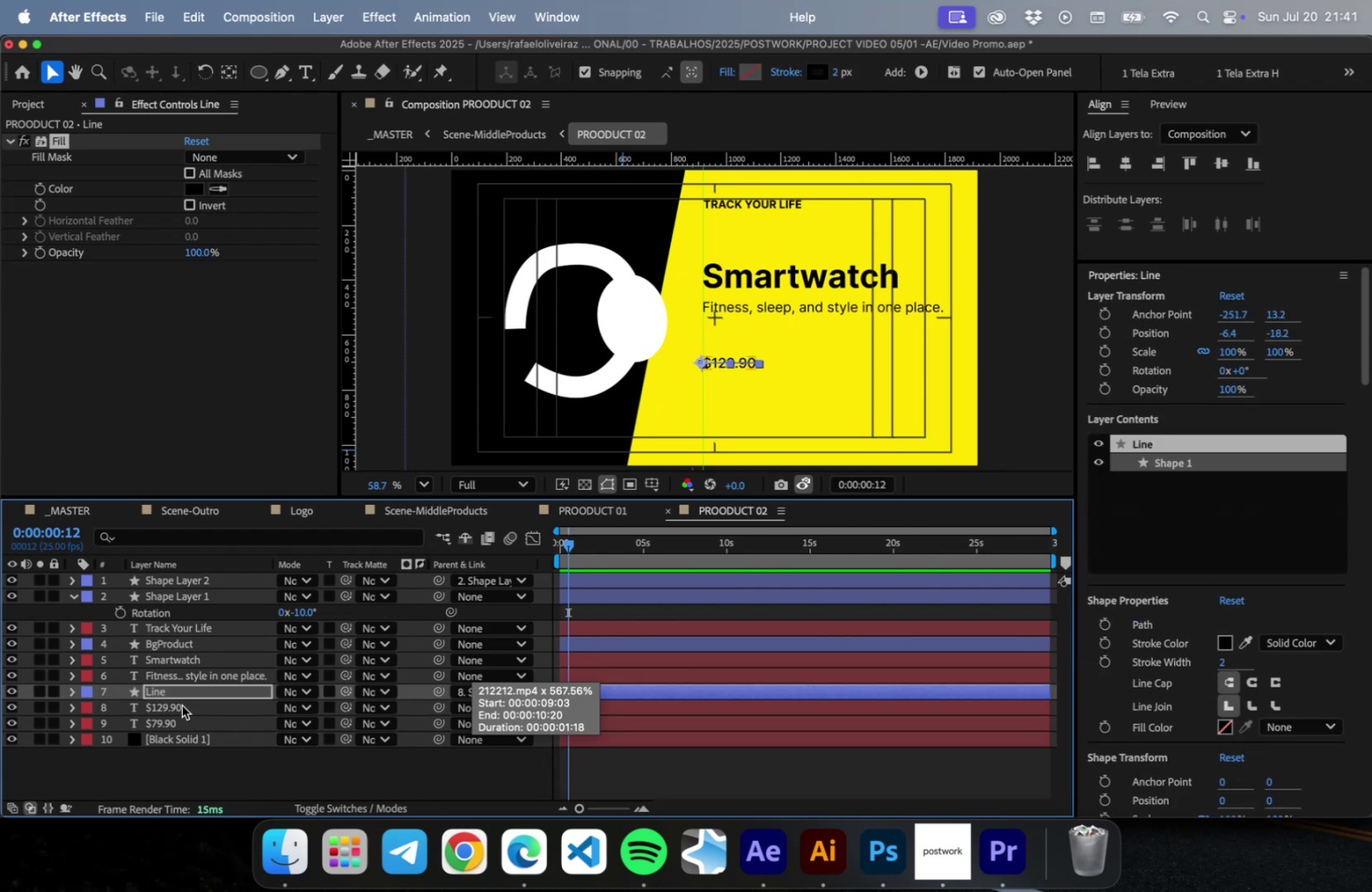 
key(Meta+V)
 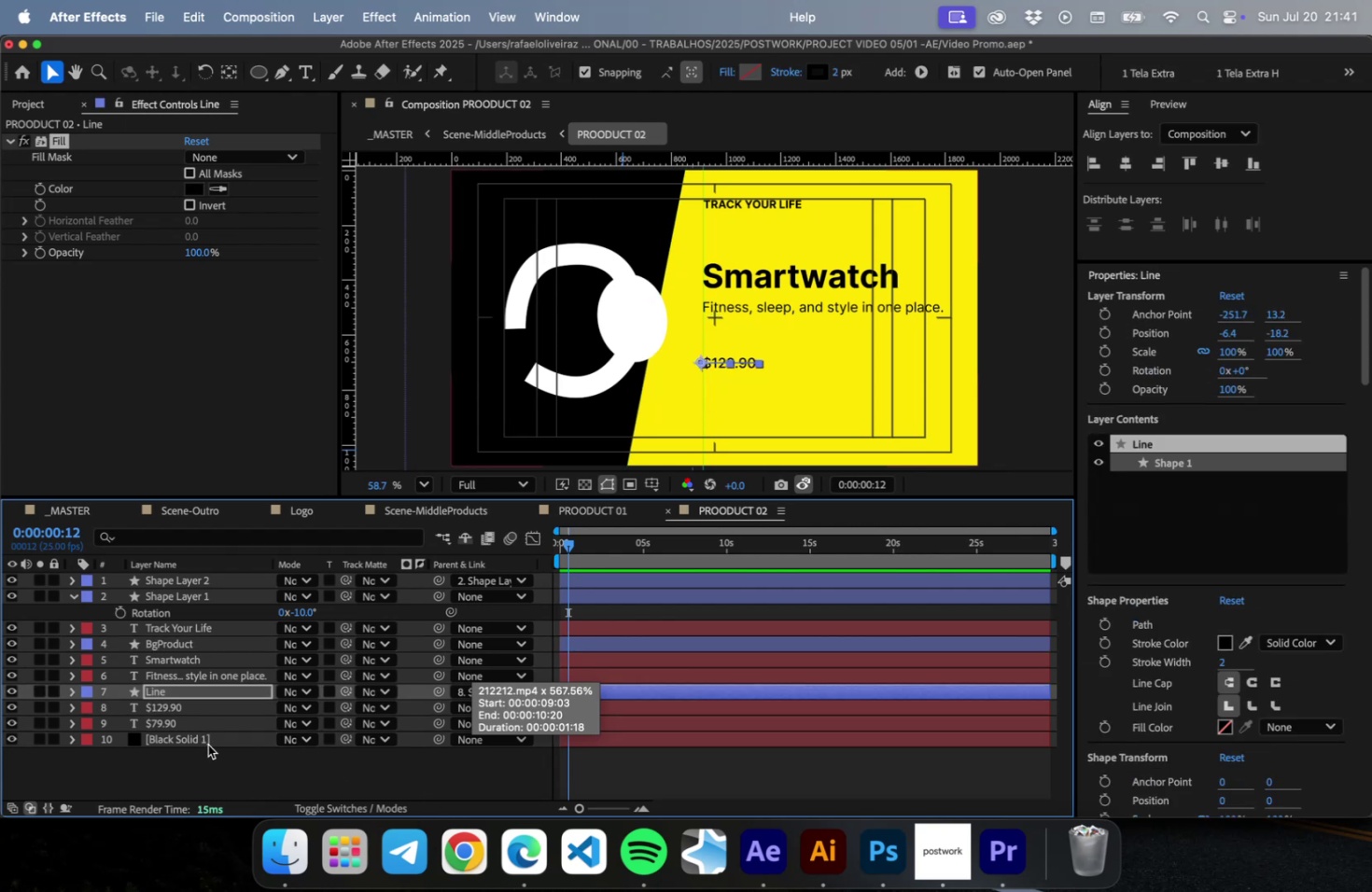 
left_click([208, 744])
 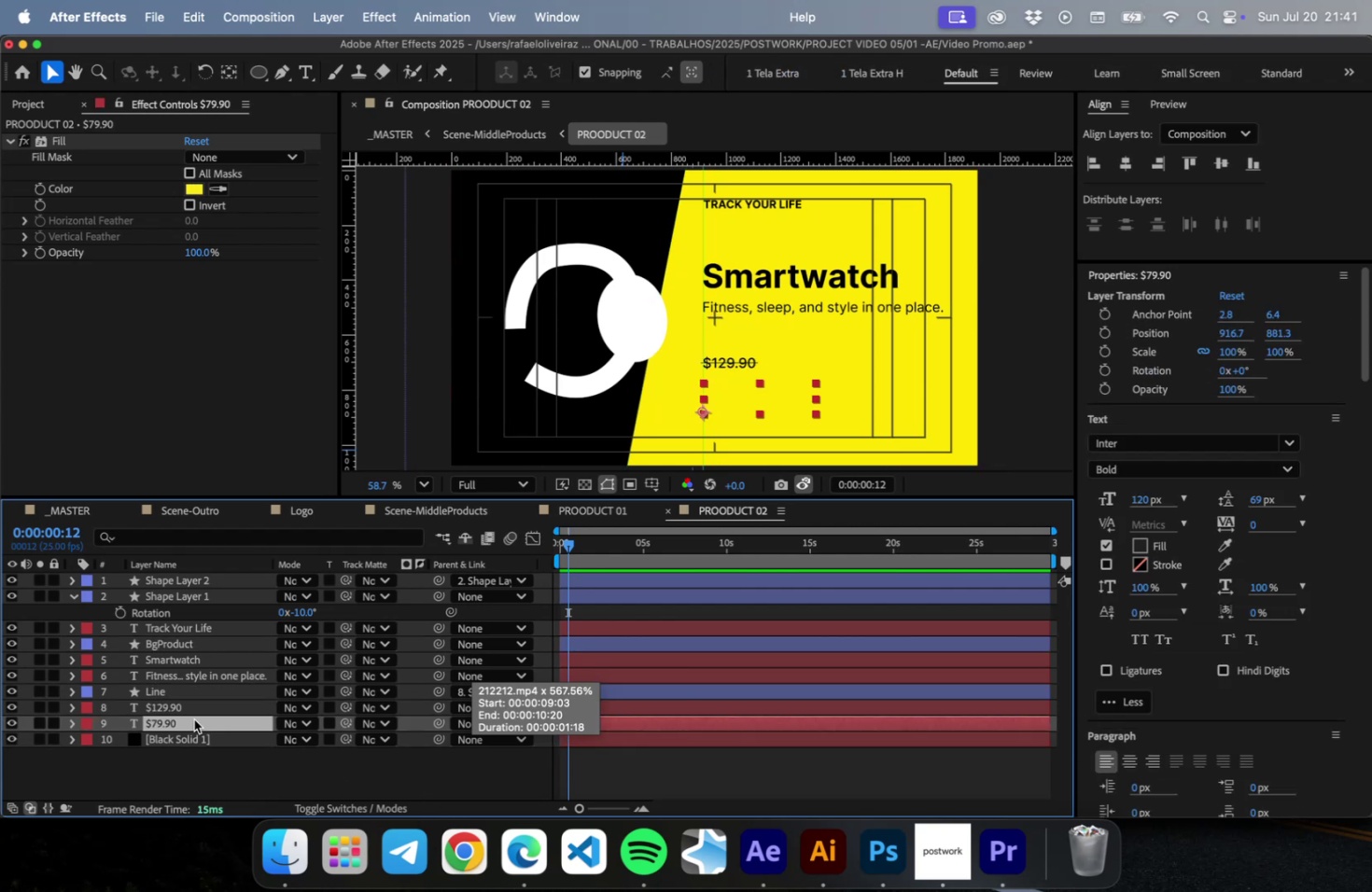 
left_click([194, 718])
 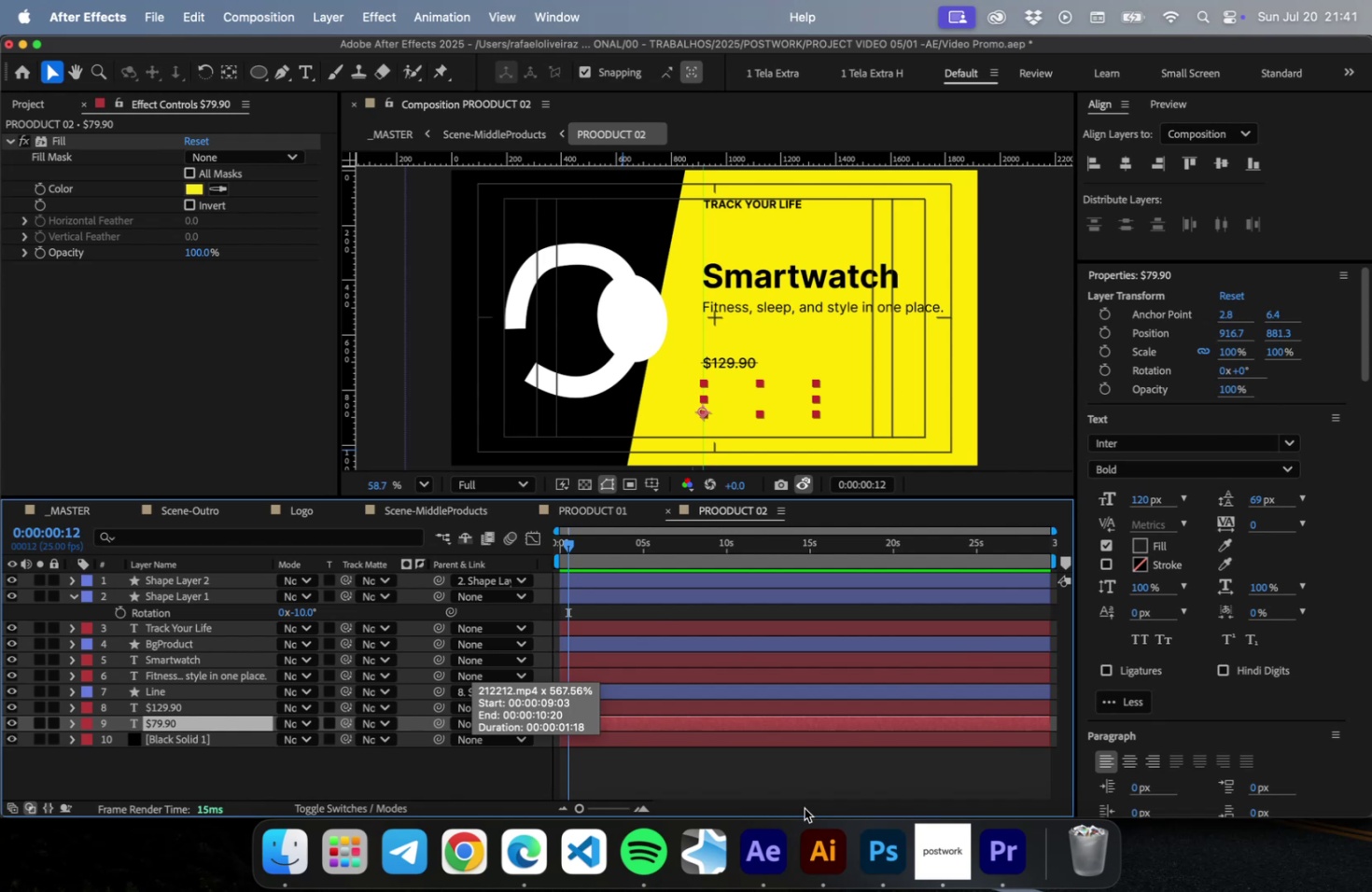 
key(Meta+V)
 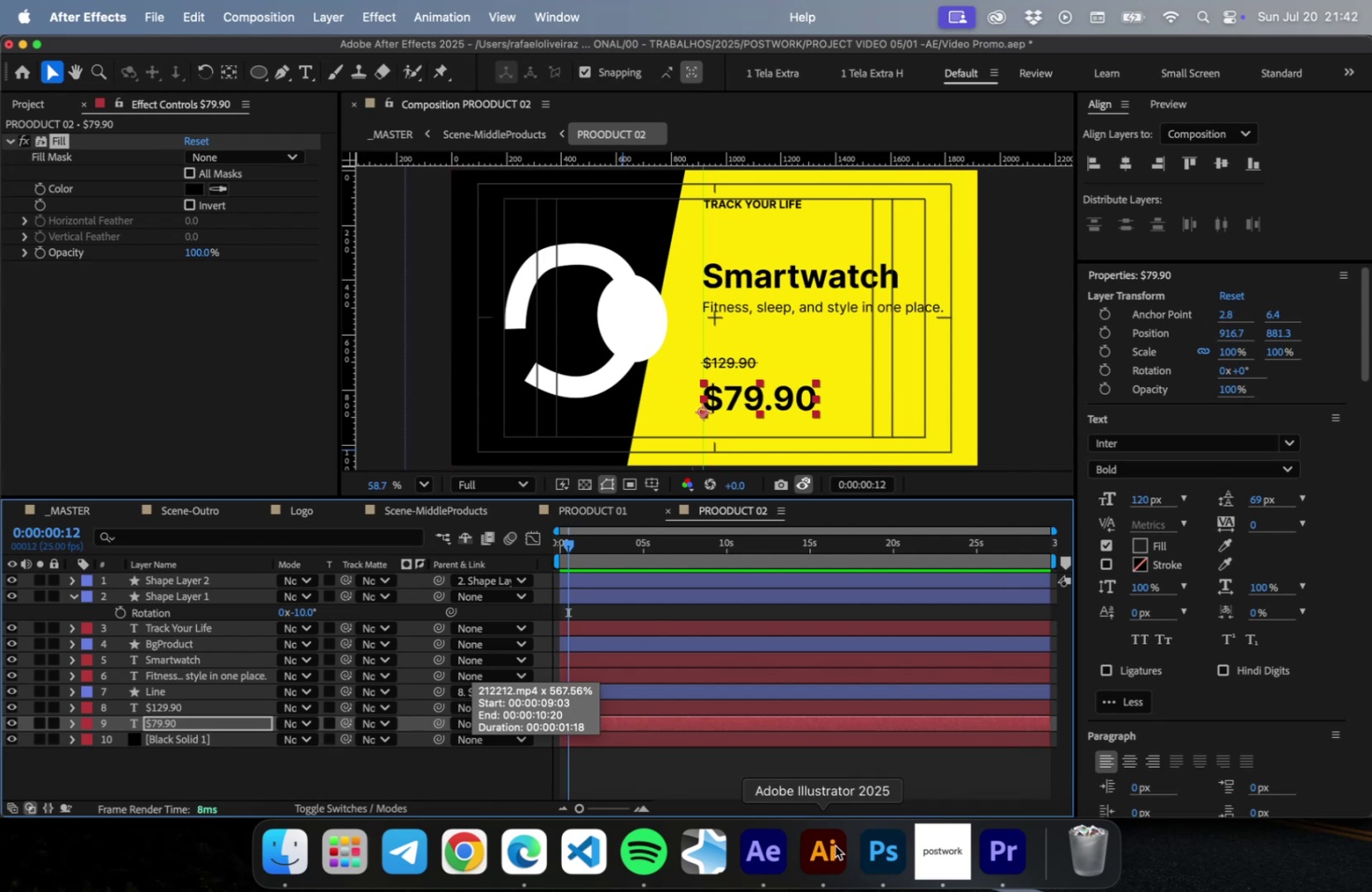 
left_click([837, 846])
 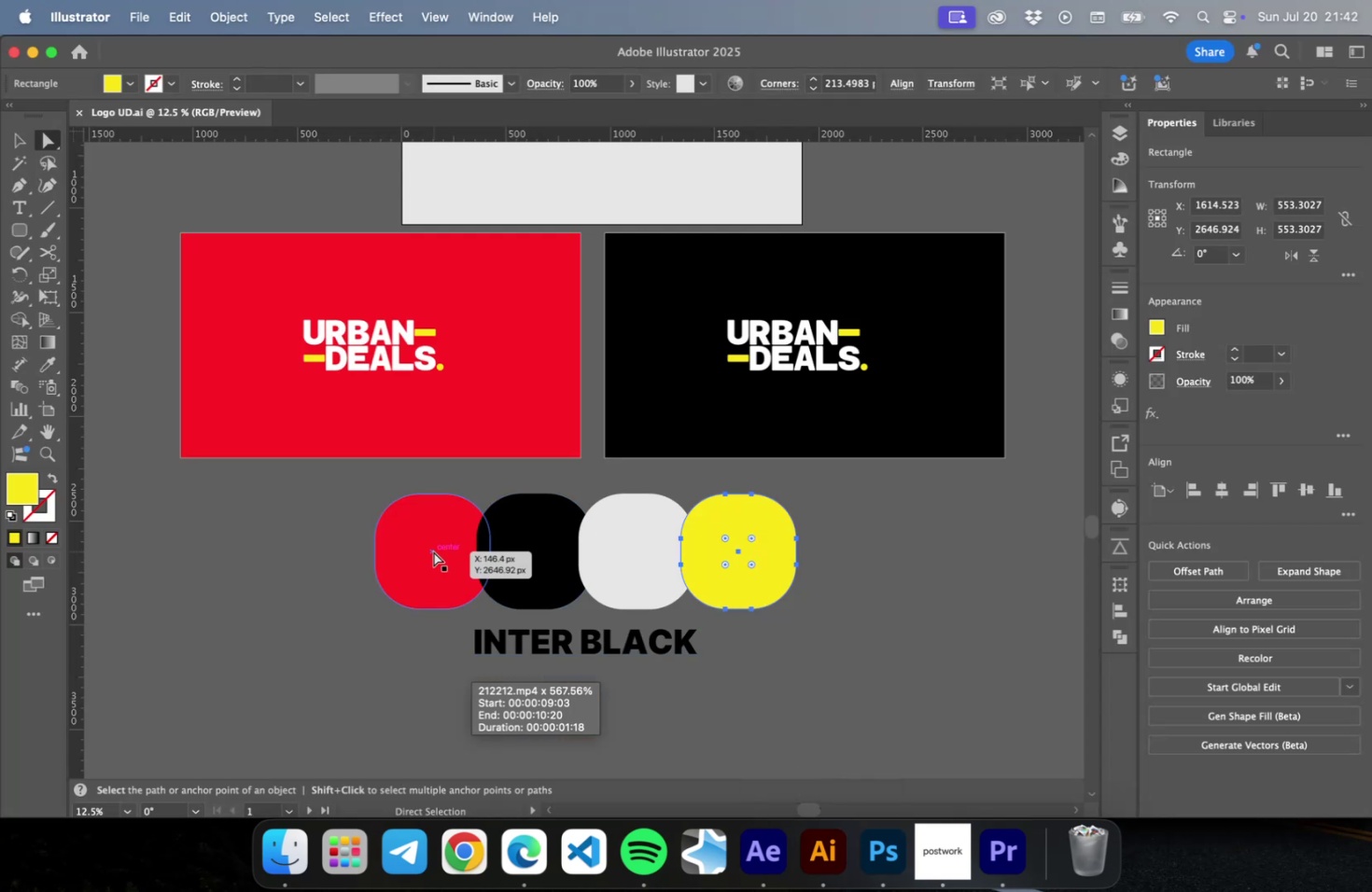 
left_click([433, 551])
 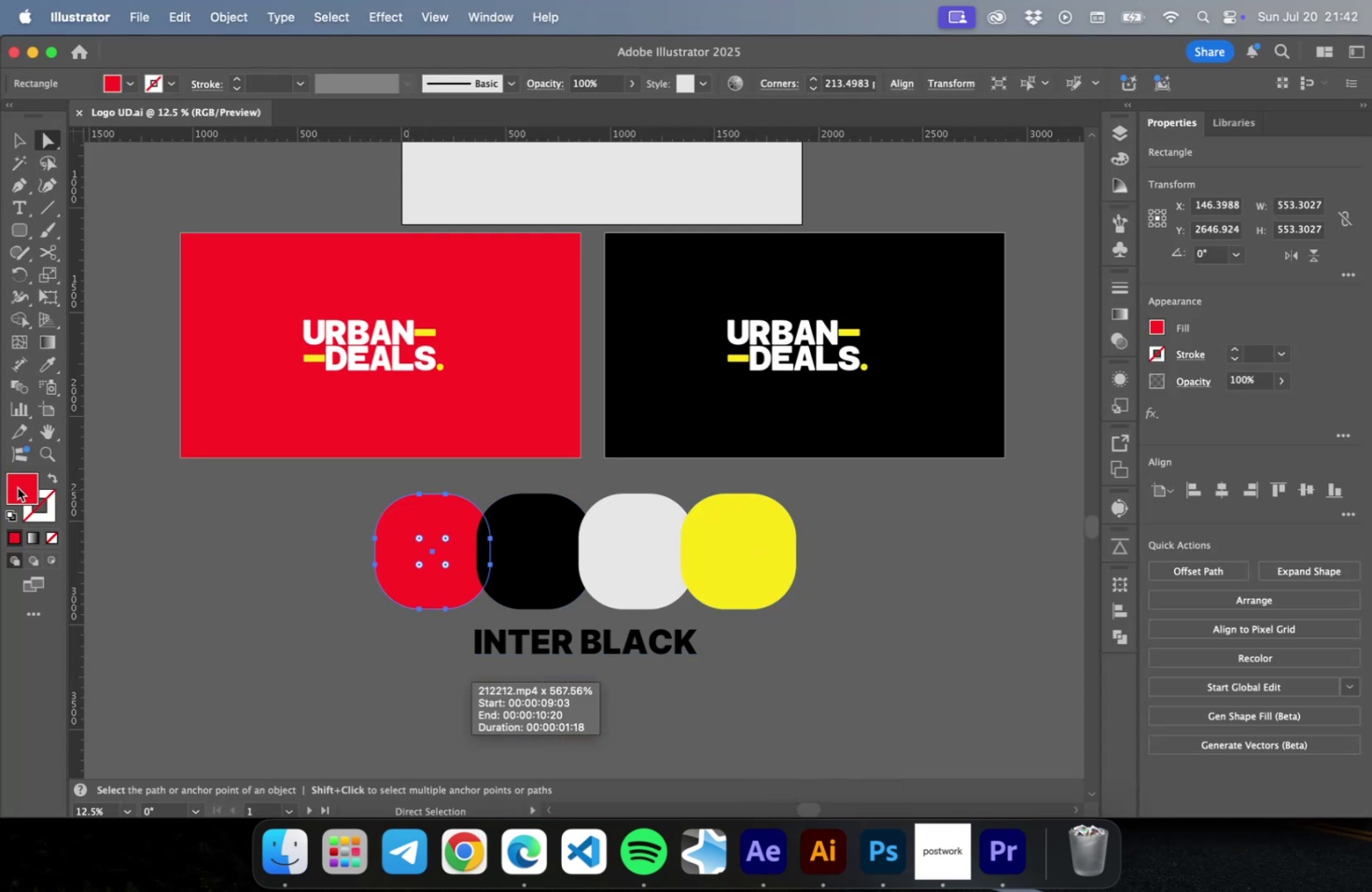 
double_click([18, 487])
 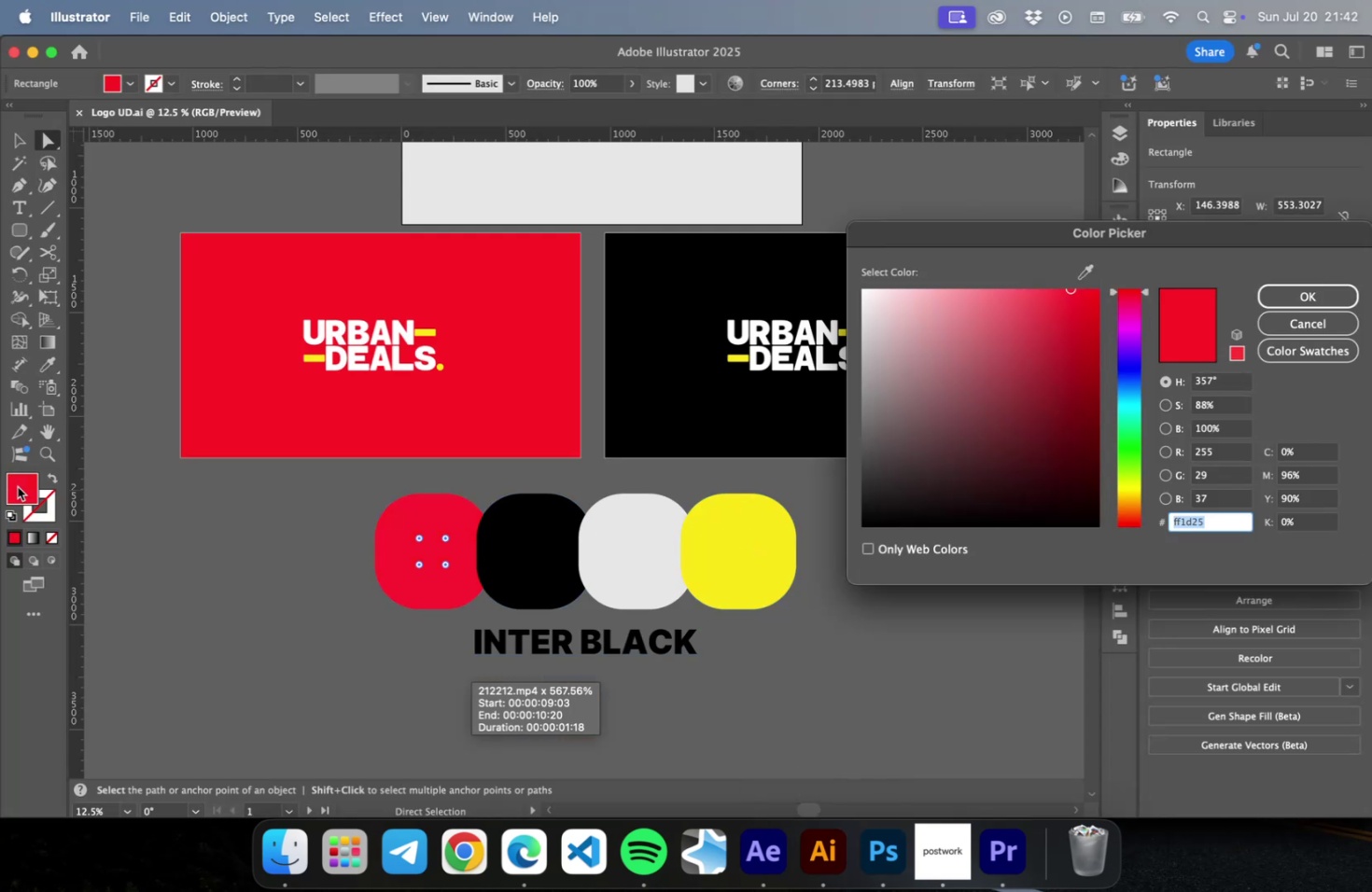 
key(Meta+C)
 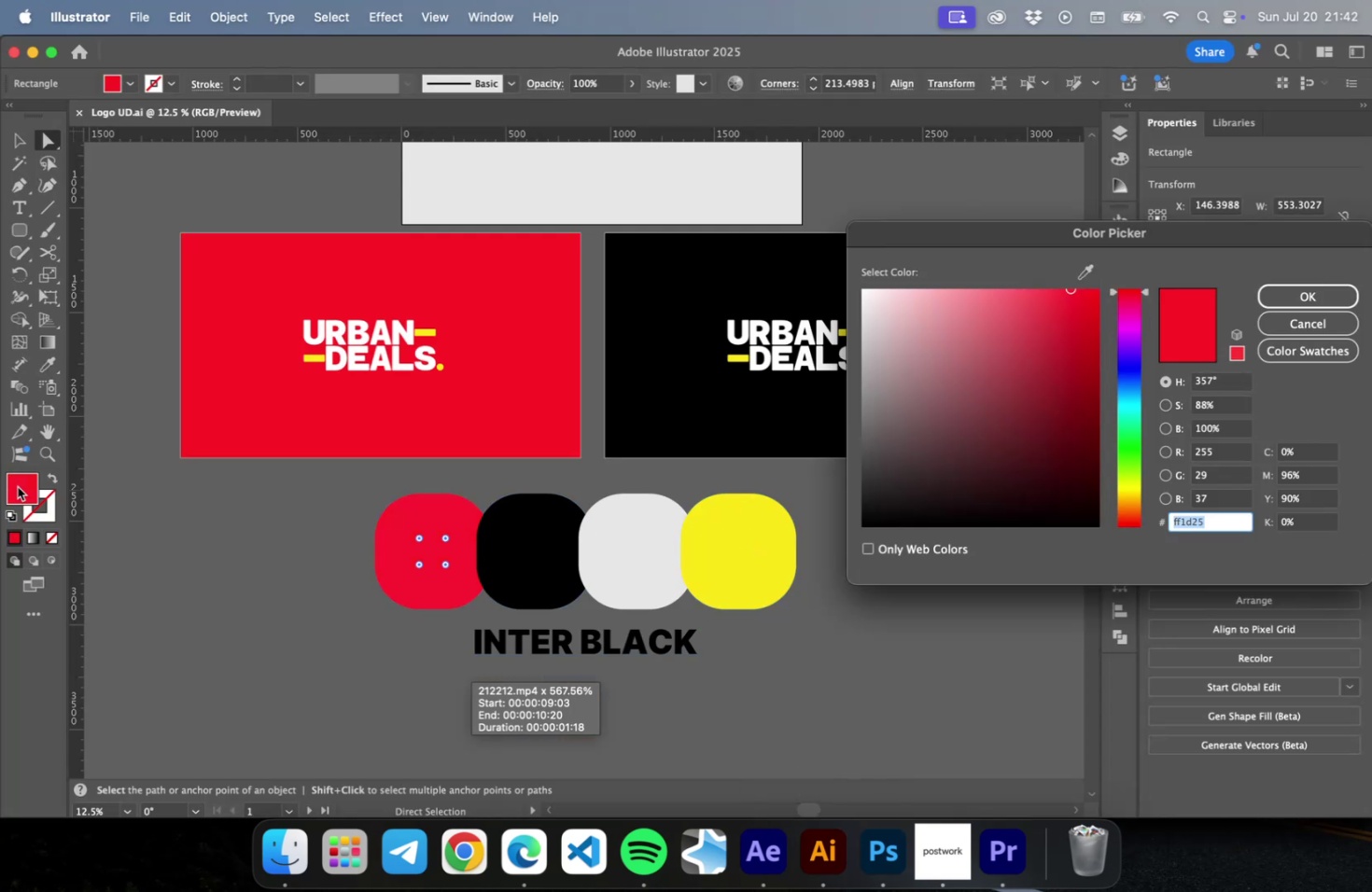 
key(Meta+C)
 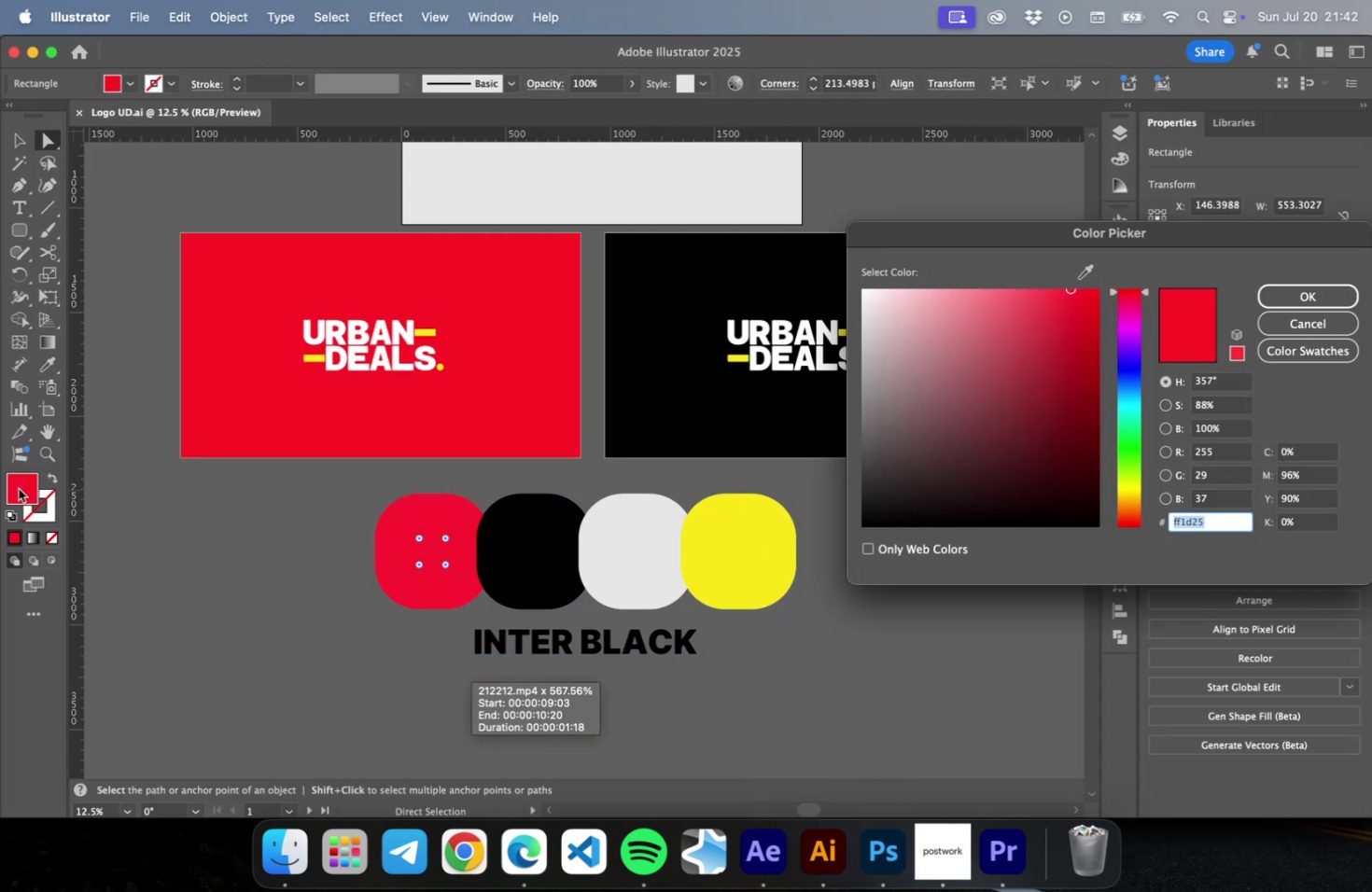 
key(Meta+Tab)
 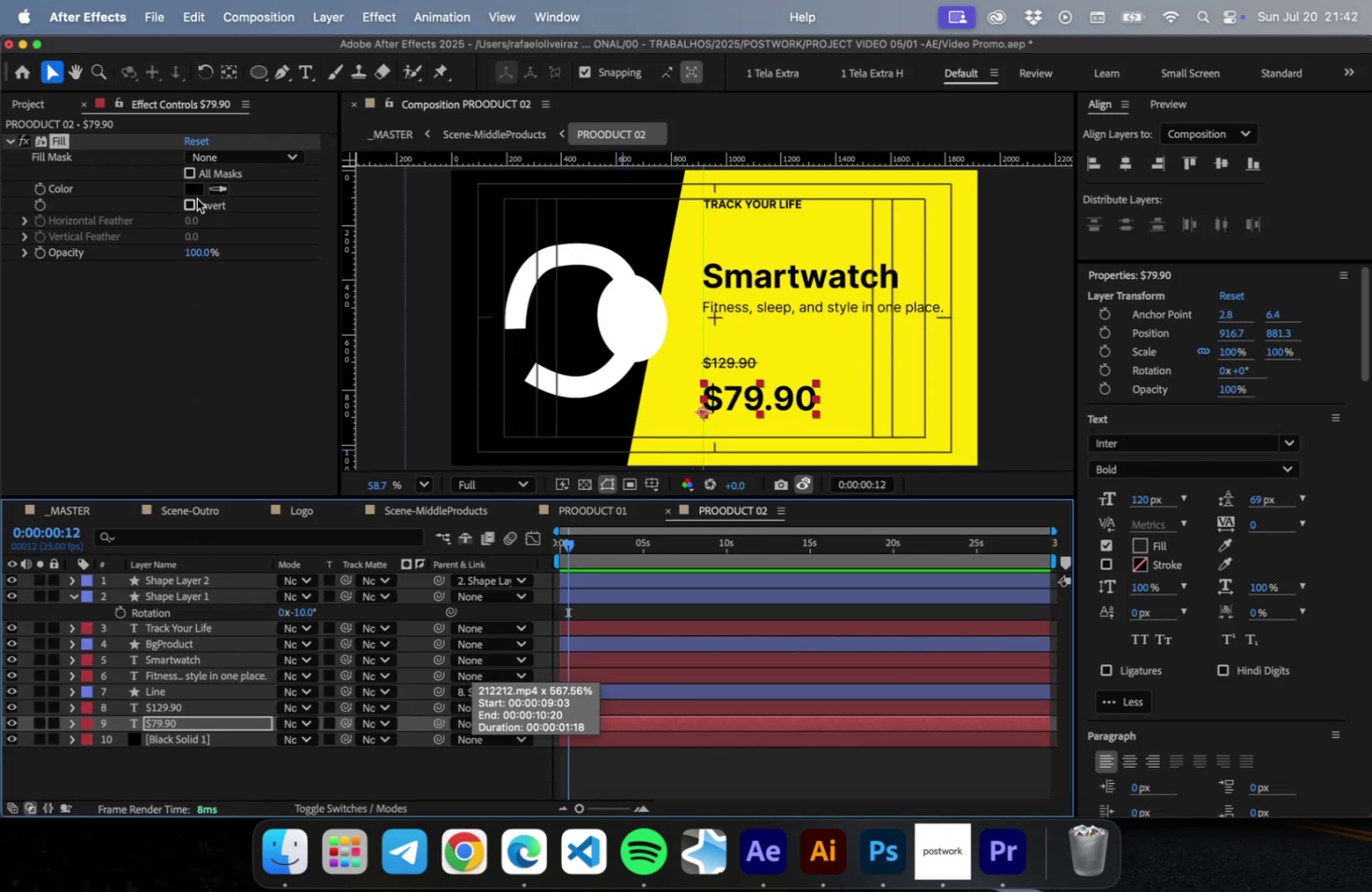 
left_click([196, 191])
 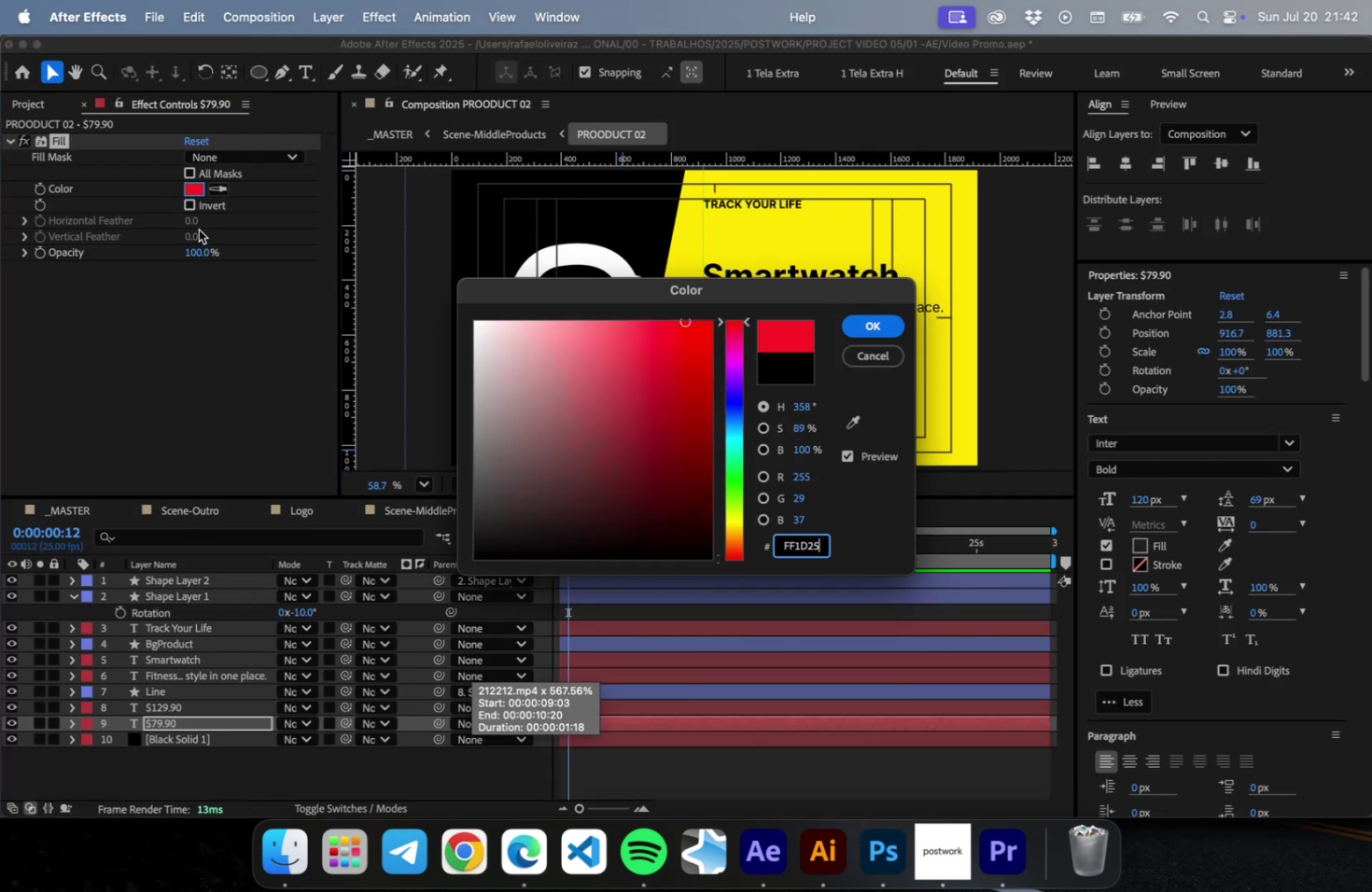 
key(Meta+CommandLeft)
 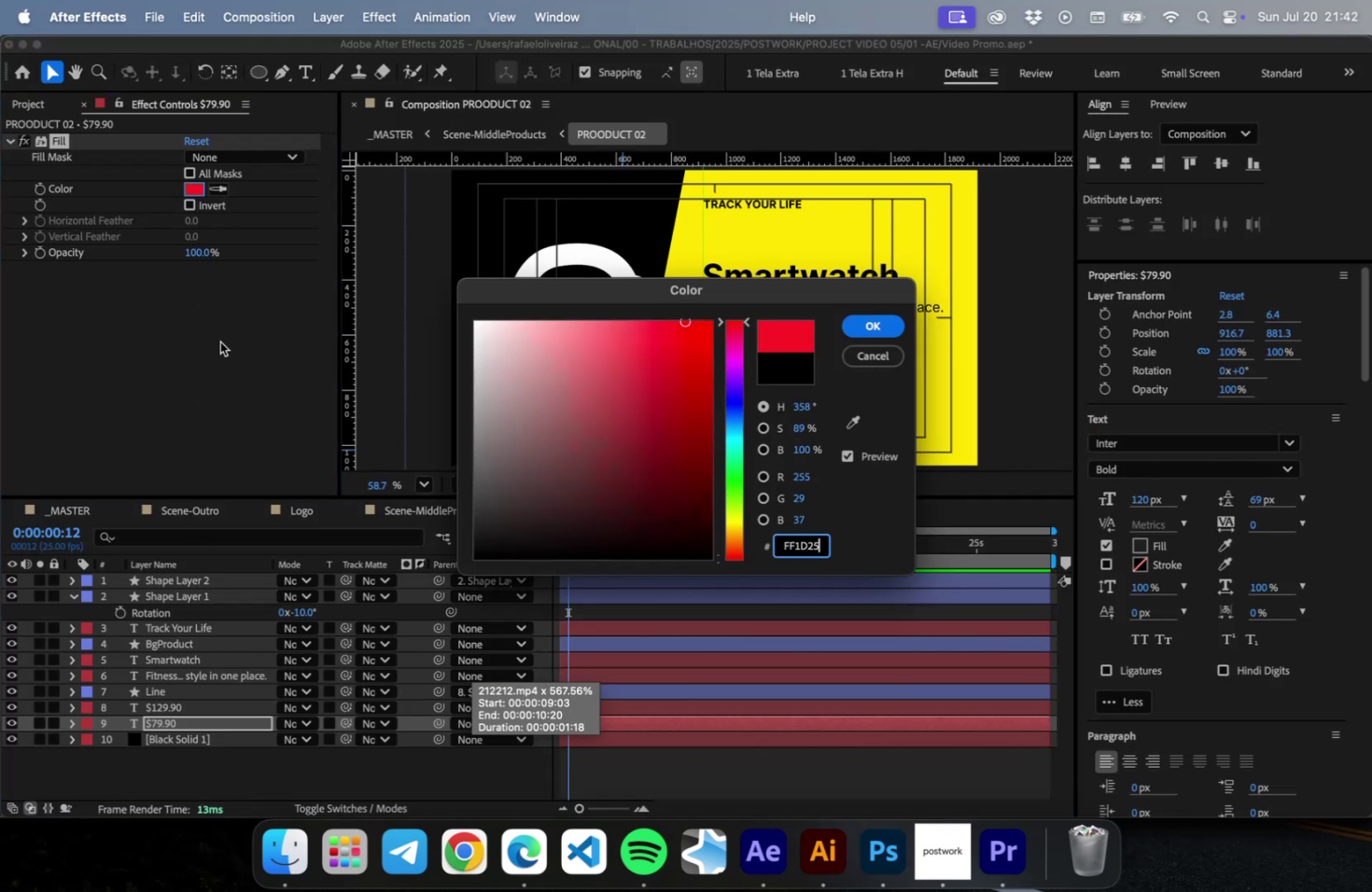 
key(Meta+V)
 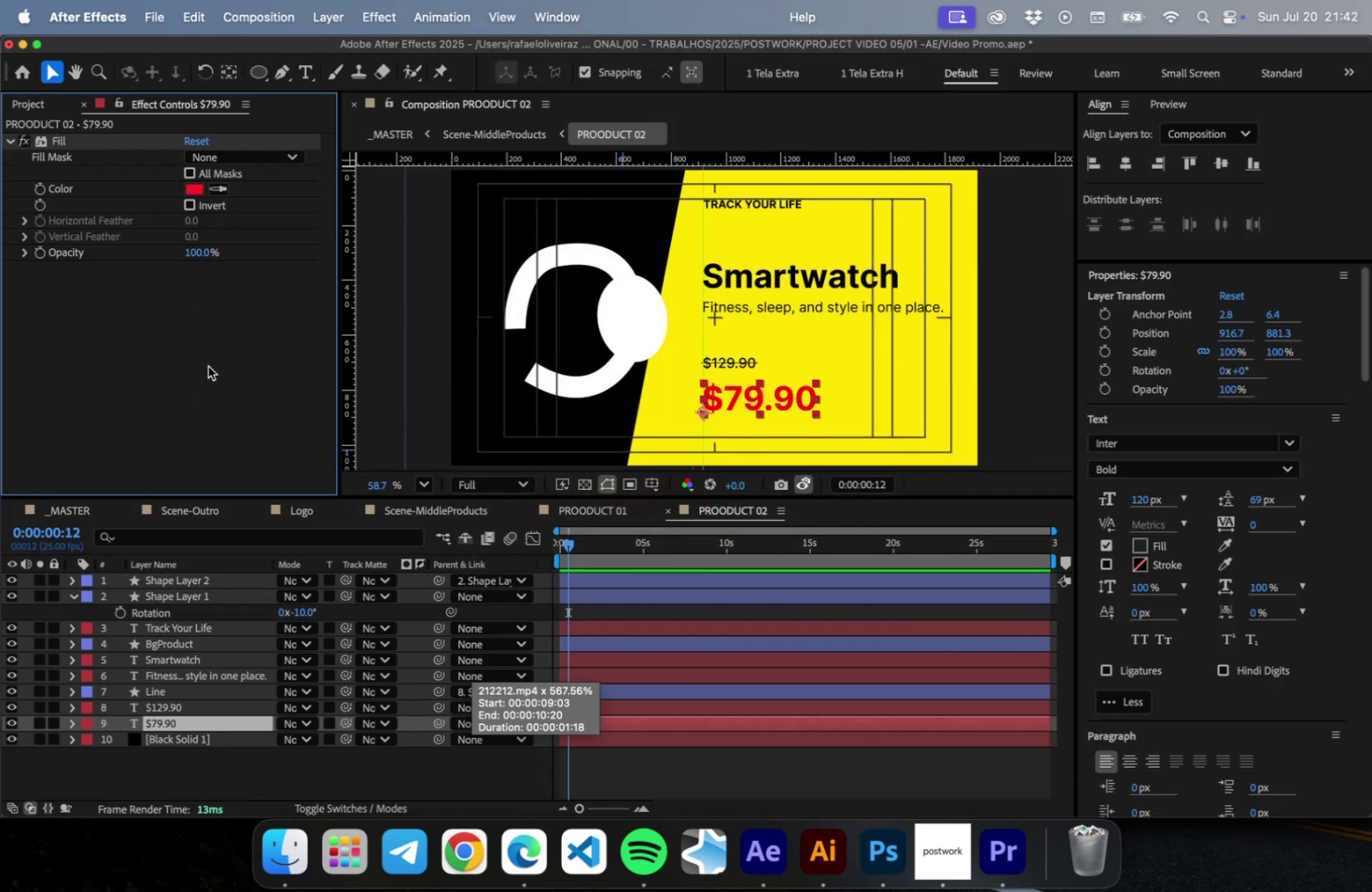 
left_click([206, 372])
 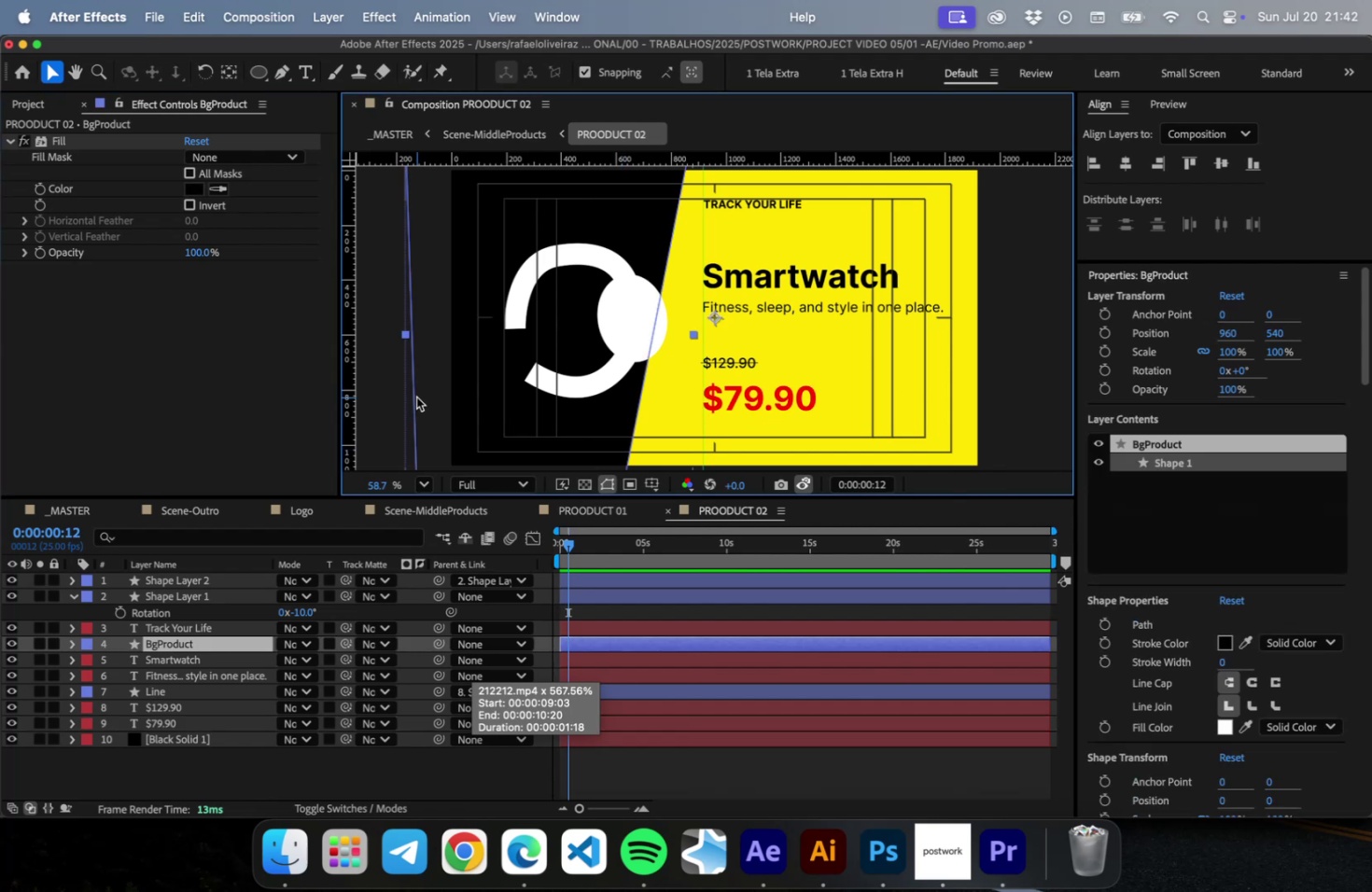 
left_click([416, 397])
 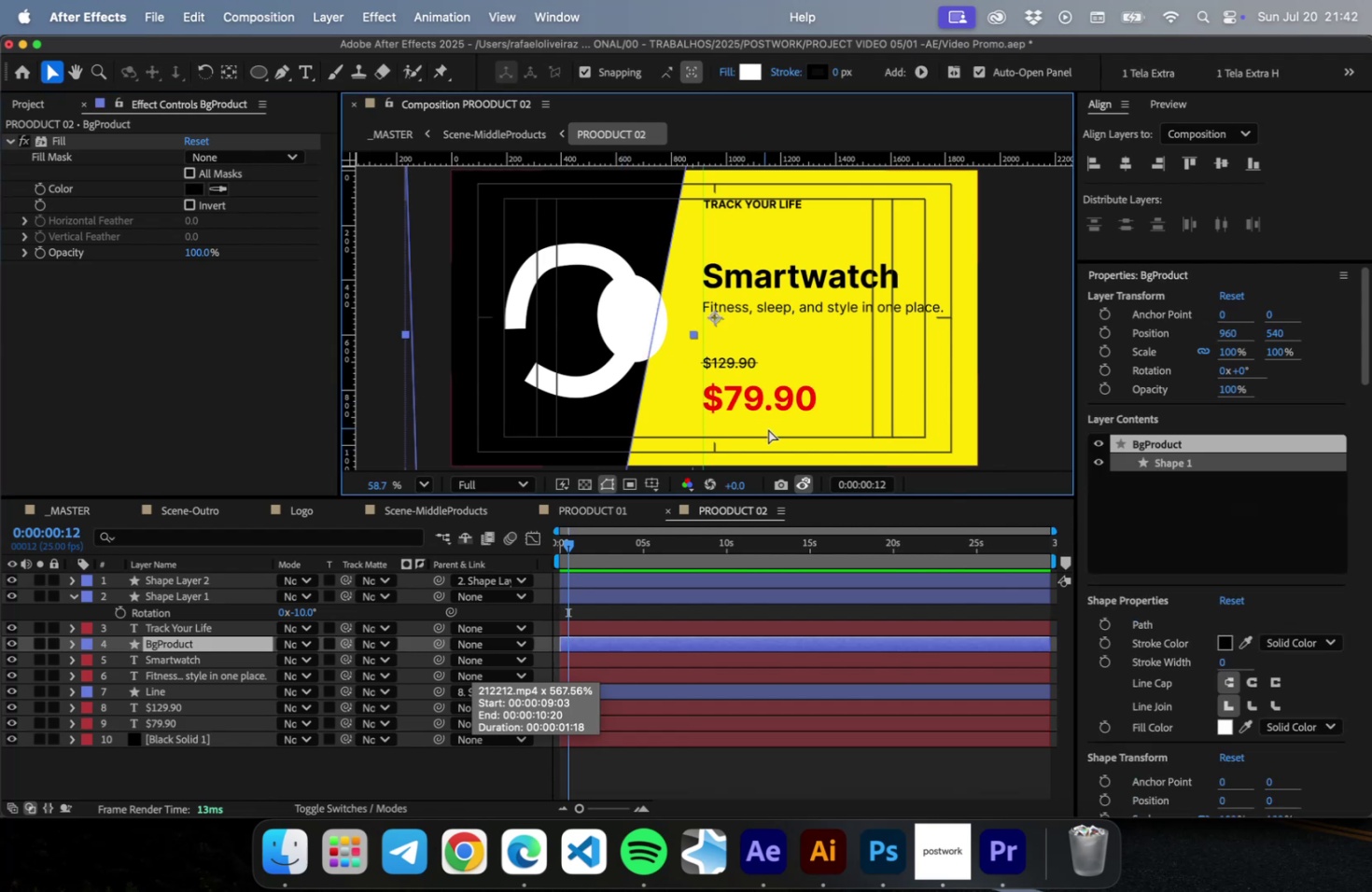 
key(Meta+S)
 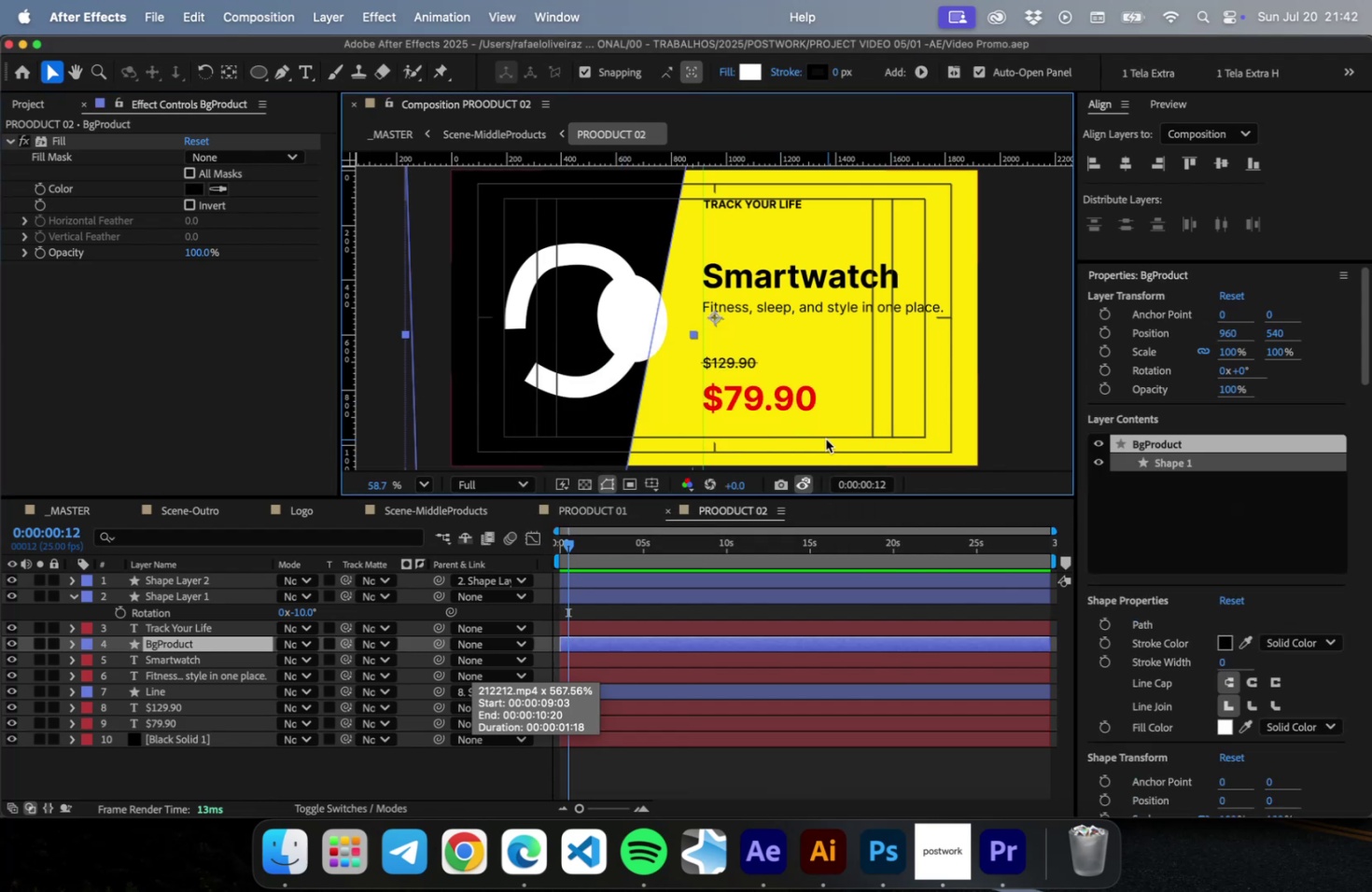 
scroll: coordinate [762, 341], scroll_direction: up, amount: 15.0
 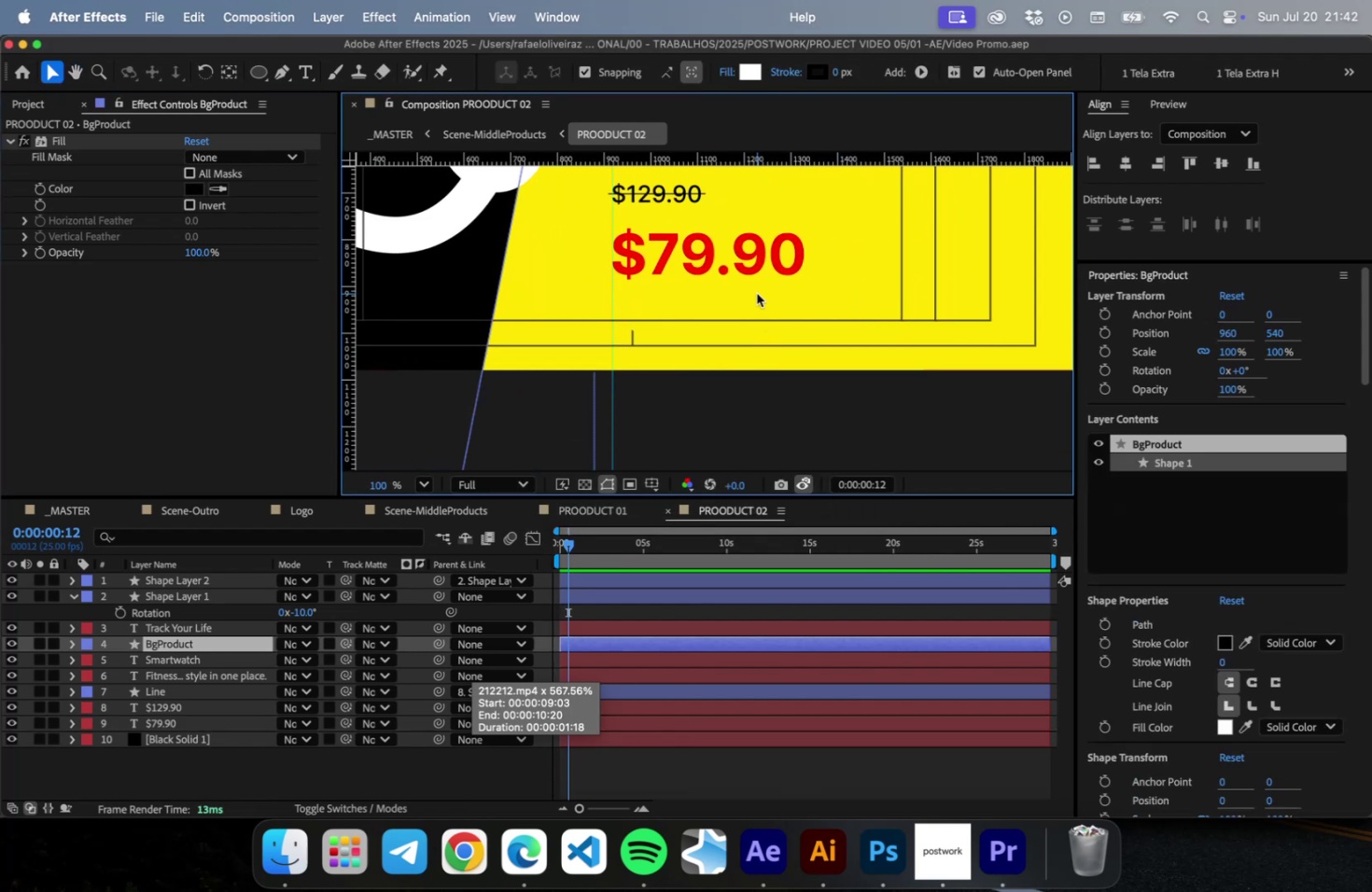 
scroll: coordinate [787, 364], scroll_direction: down, amount: 14.0
 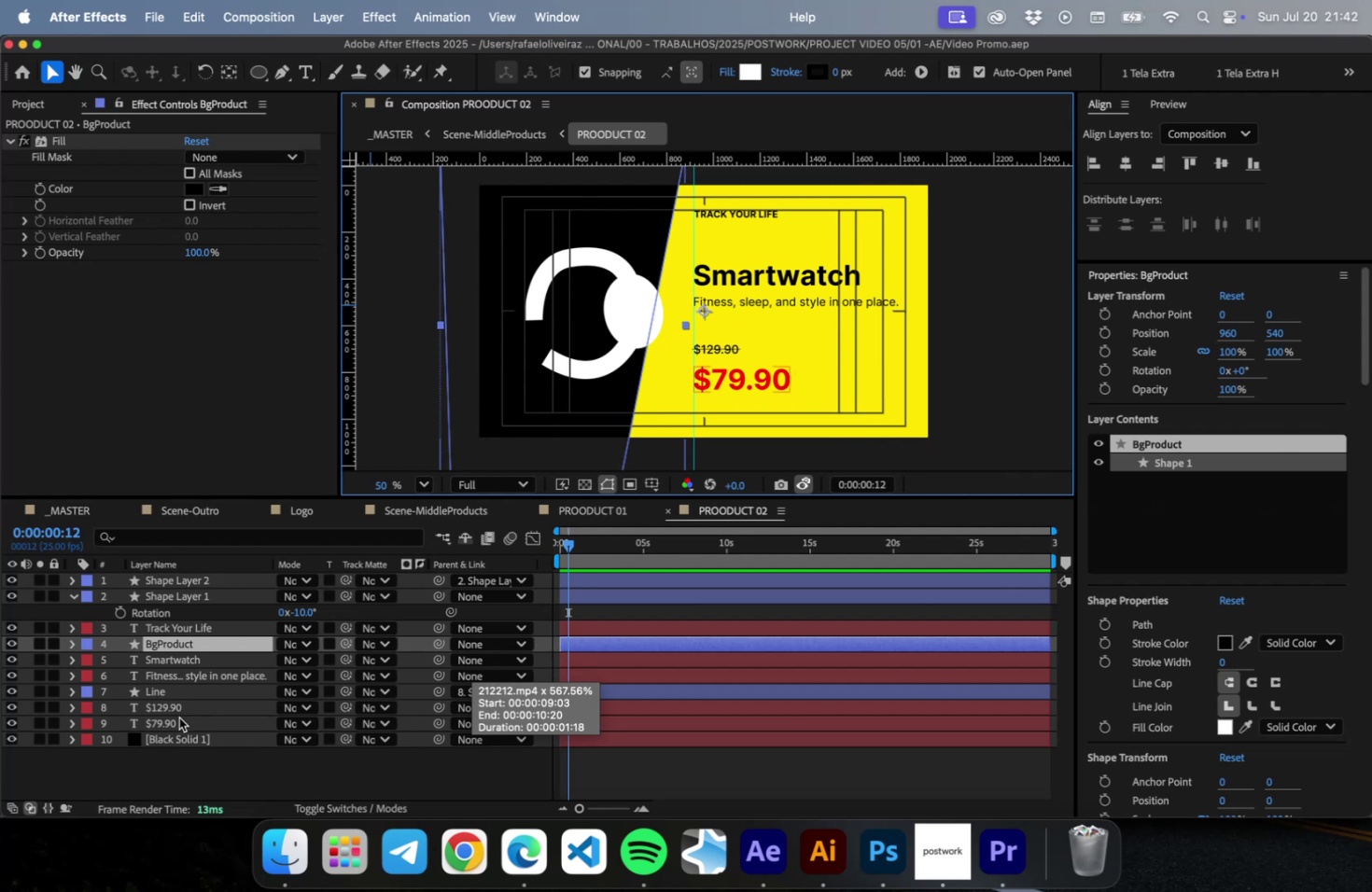 
left_click([149, 377])
 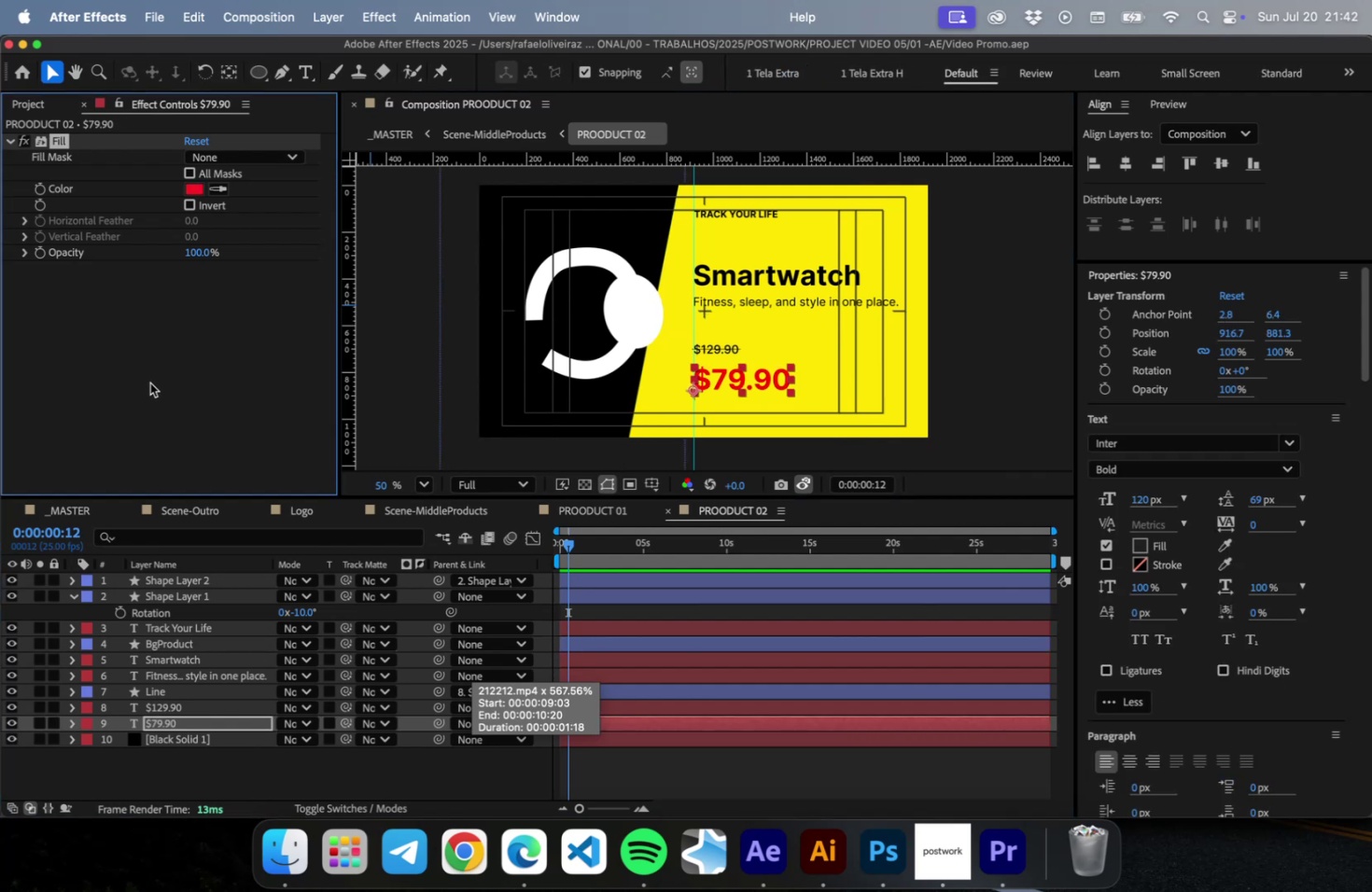 
key(Meta+A)
 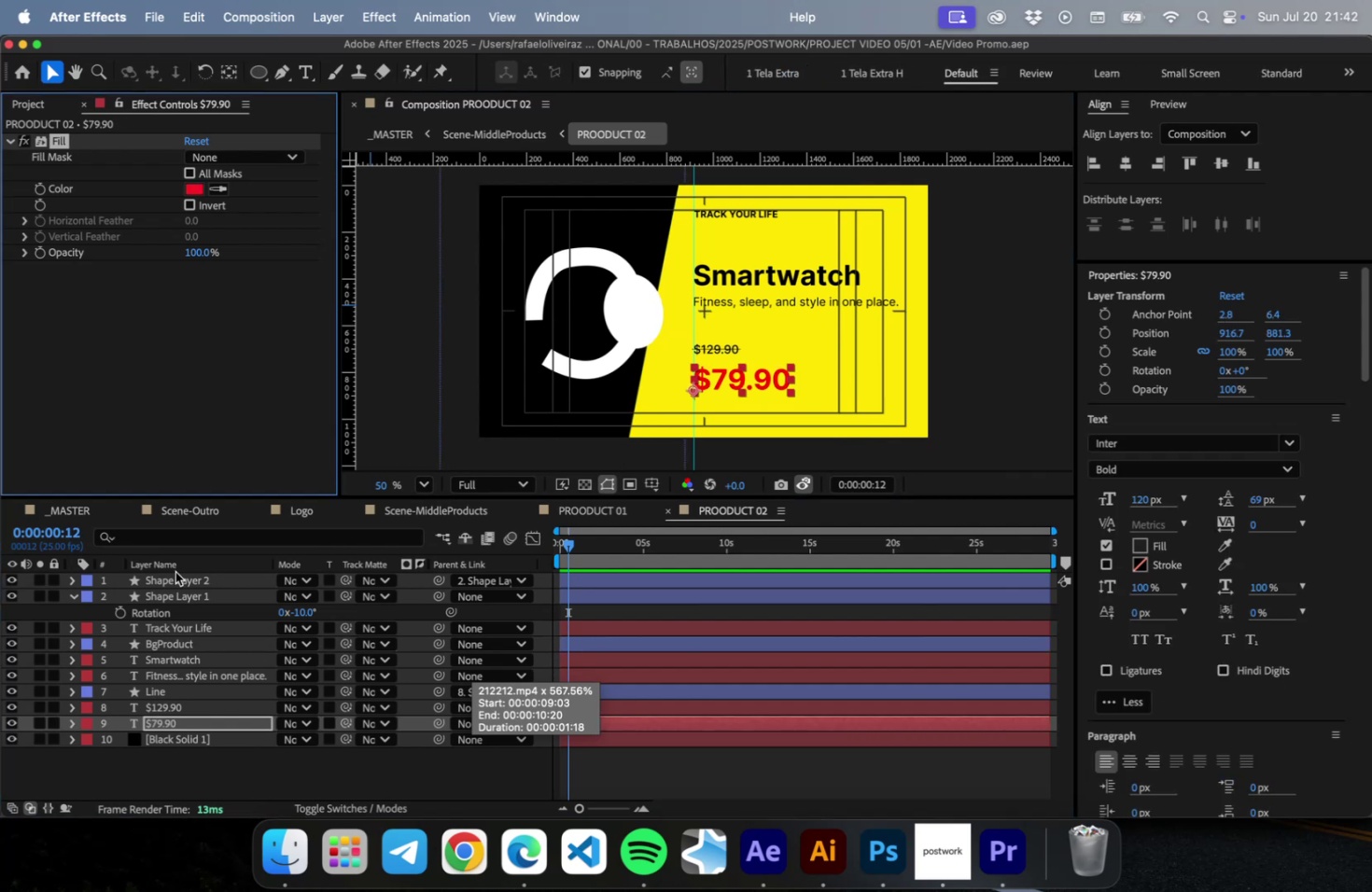 
key(Meta+C)
 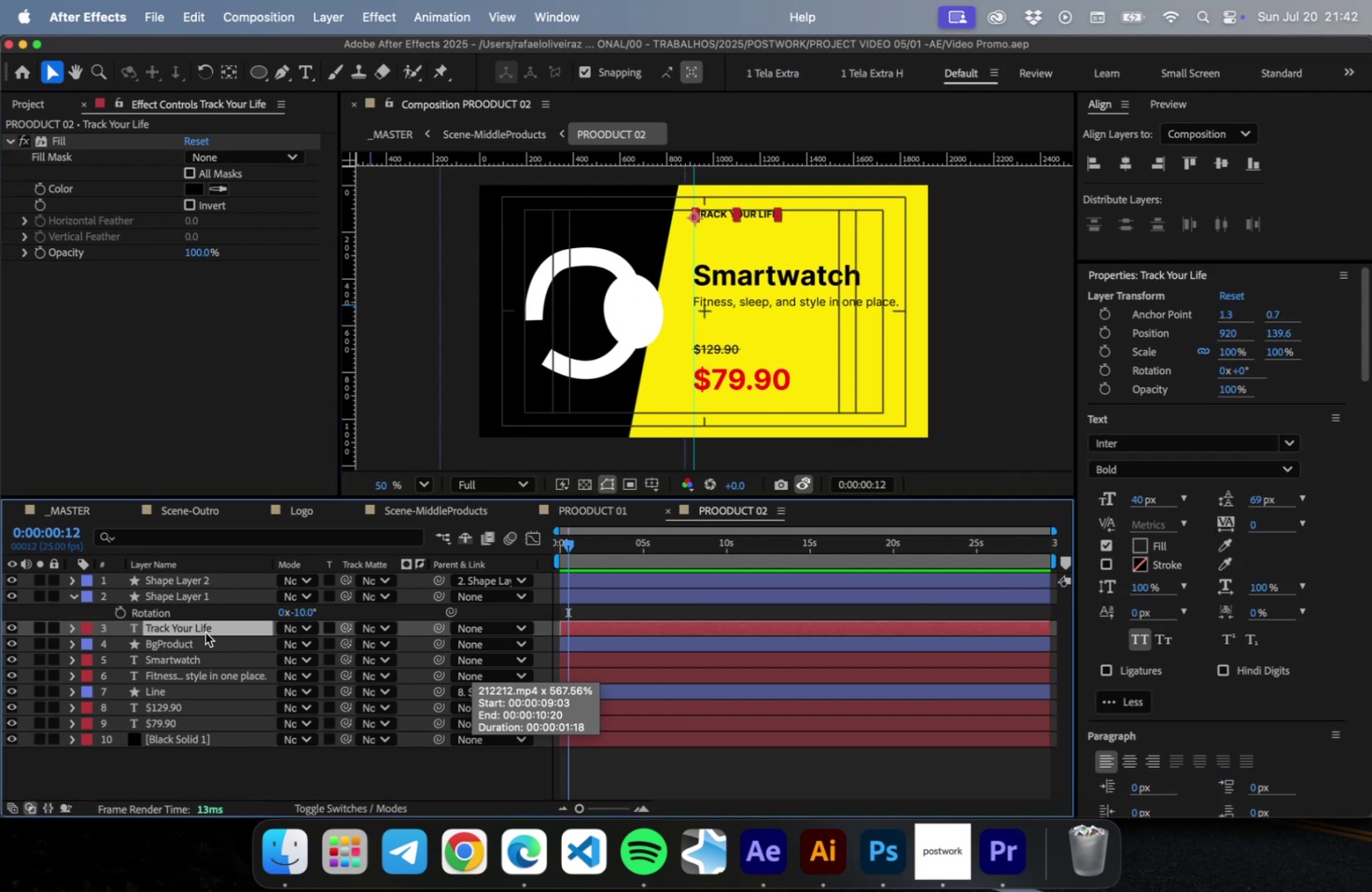 
left_click([205, 632])
 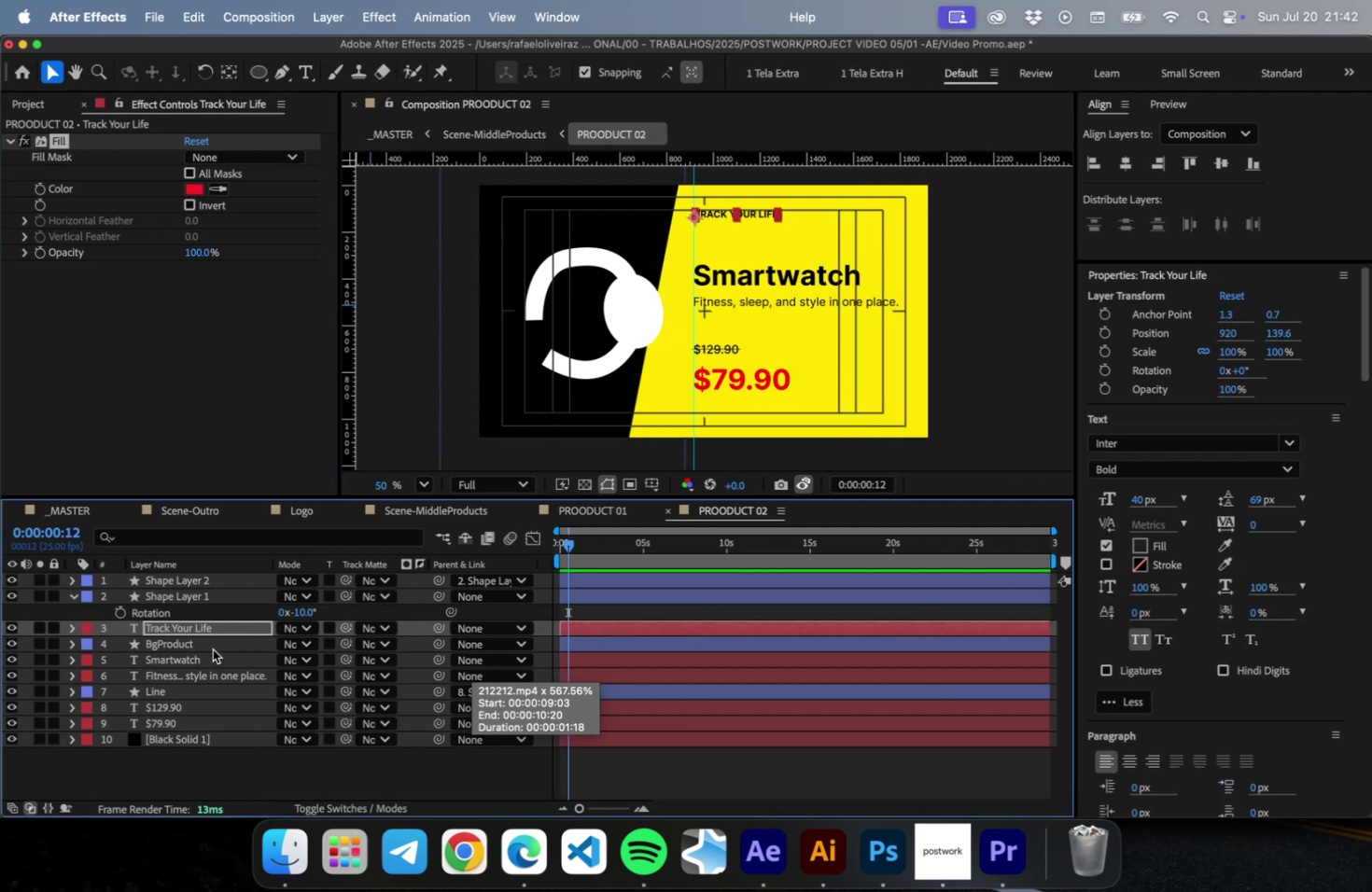 
key(Meta+CommandLeft)
 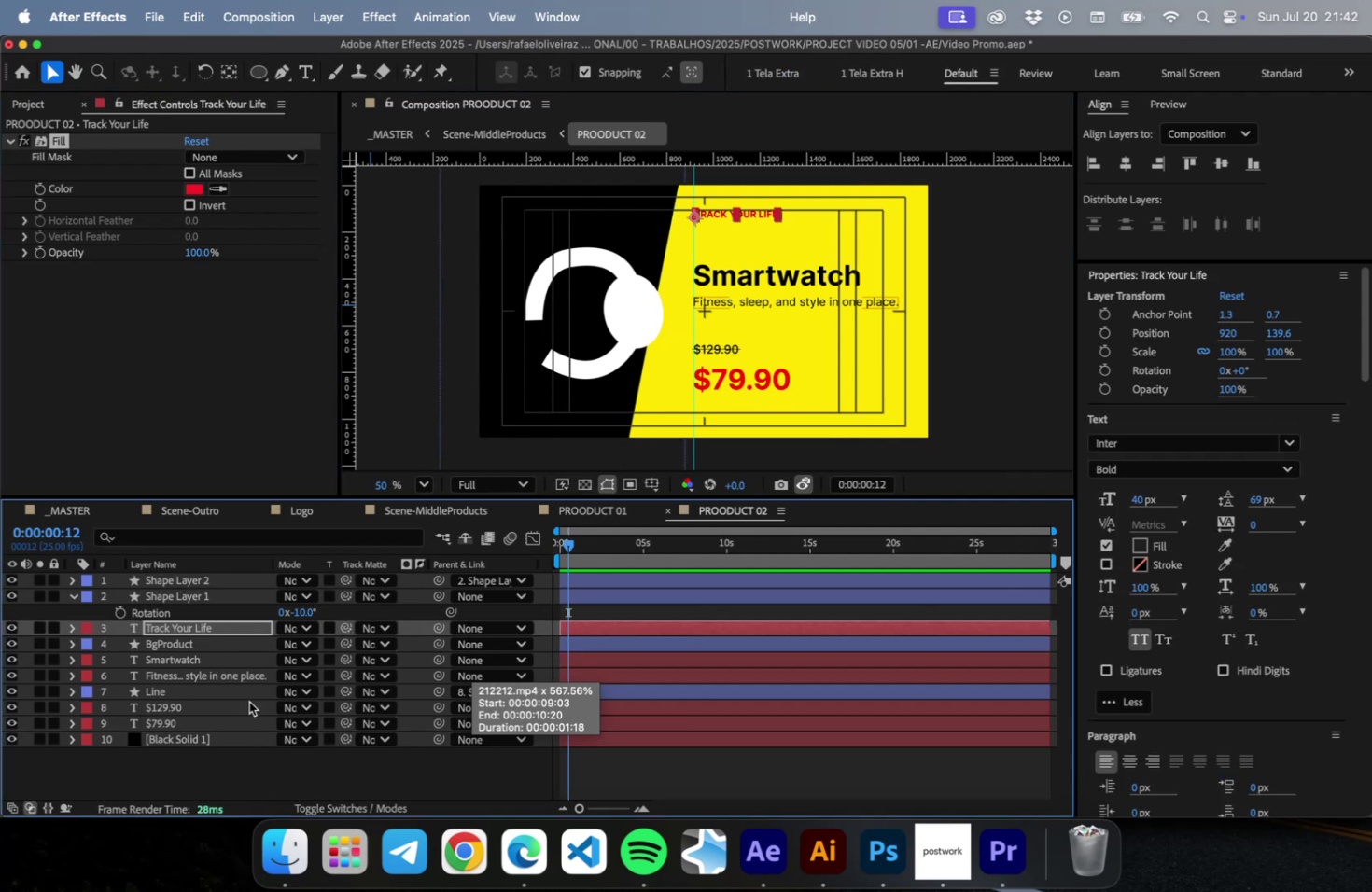 
key(Meta+V)
 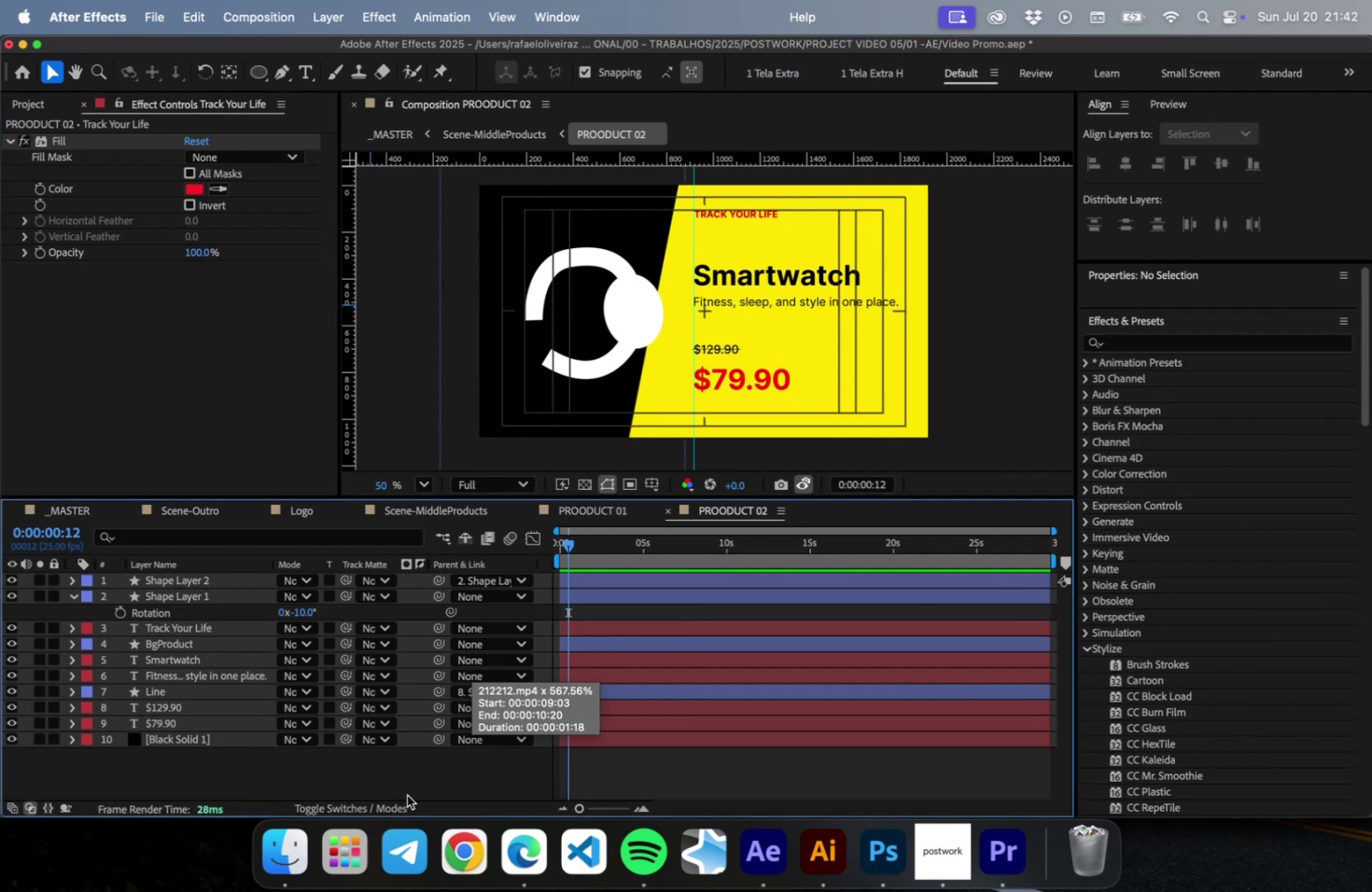 
key(Meta+CommandLeft)
 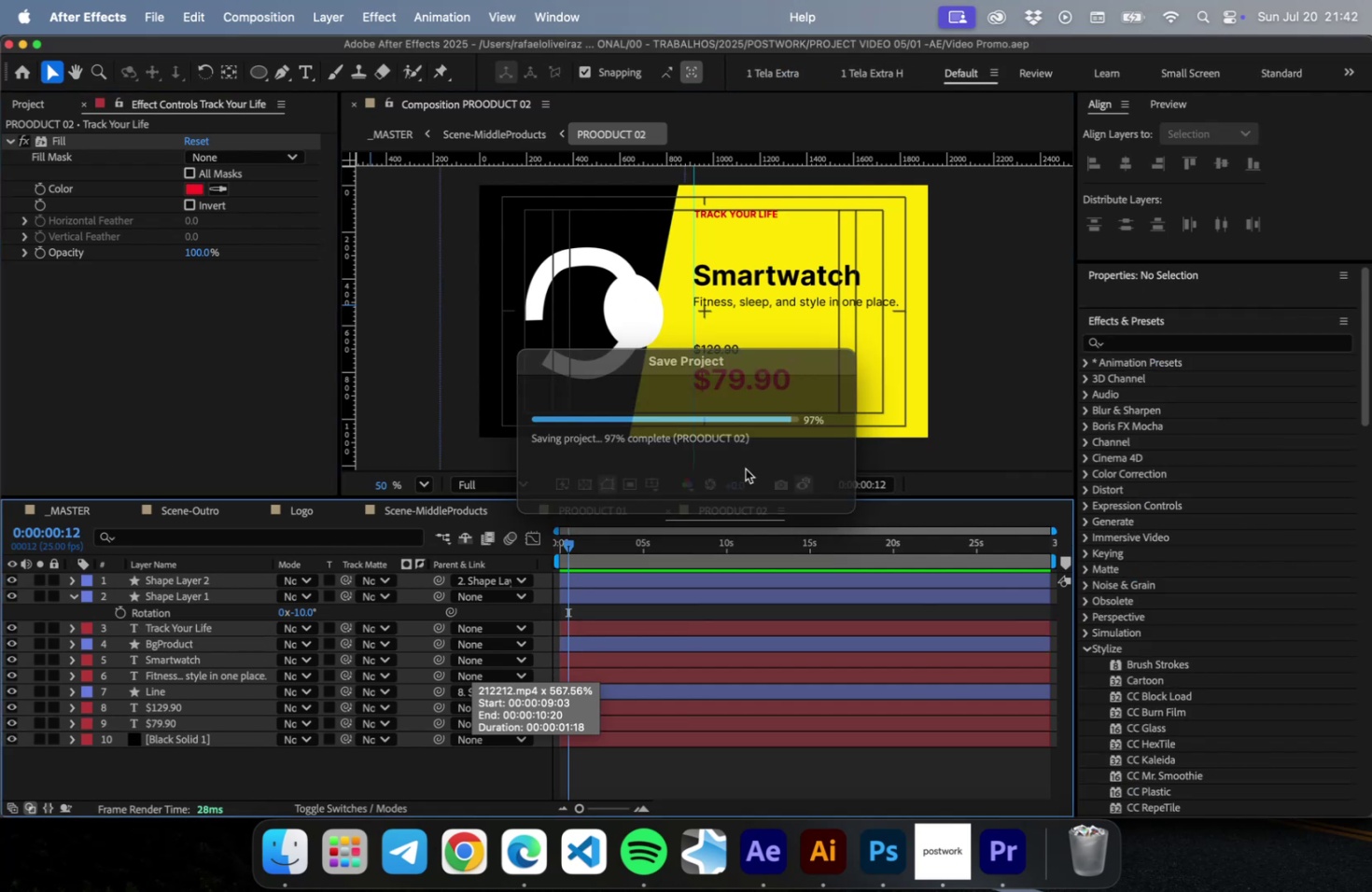 
key(Meta+S)
 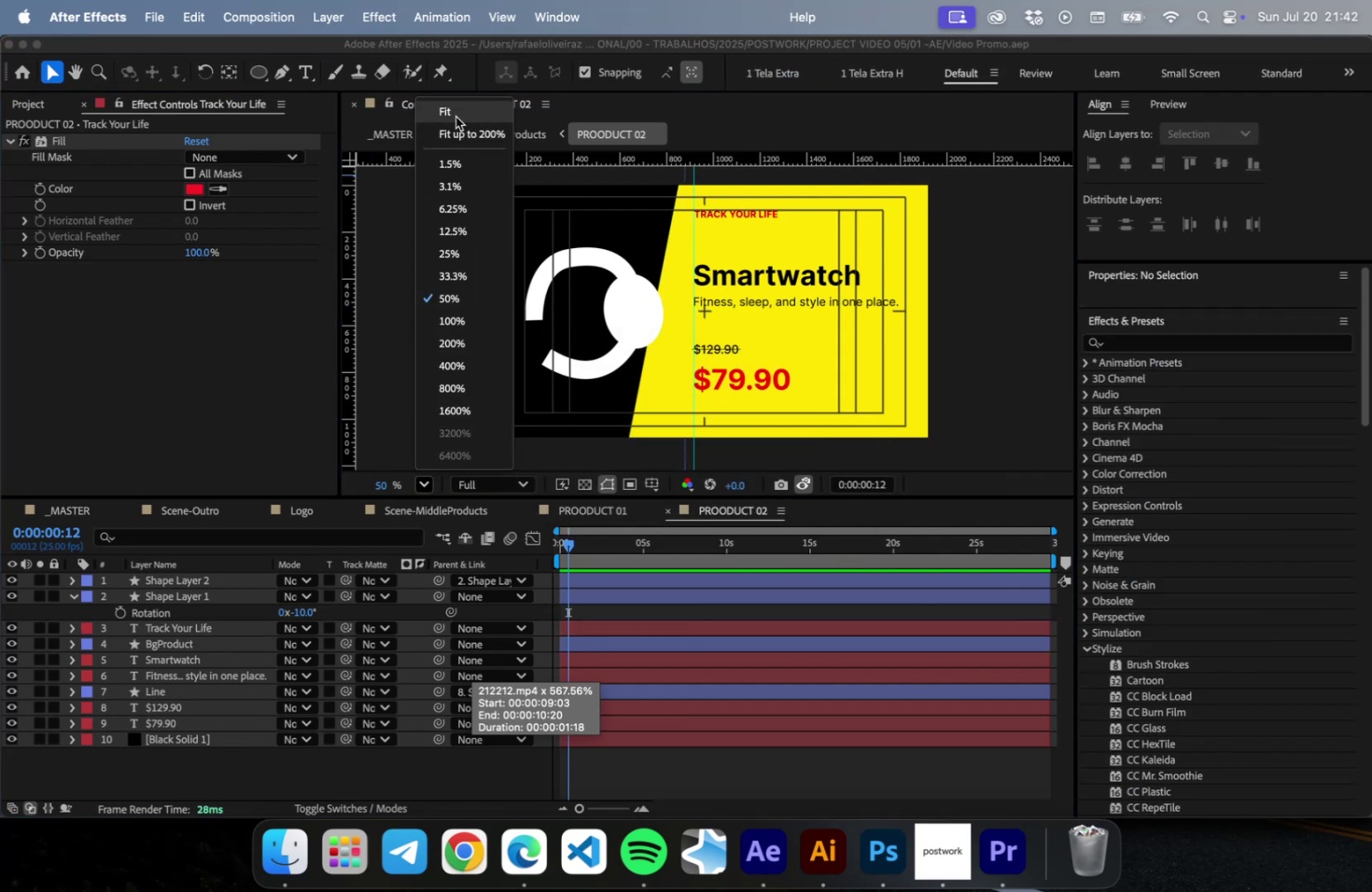 
left_click([457, 105])
 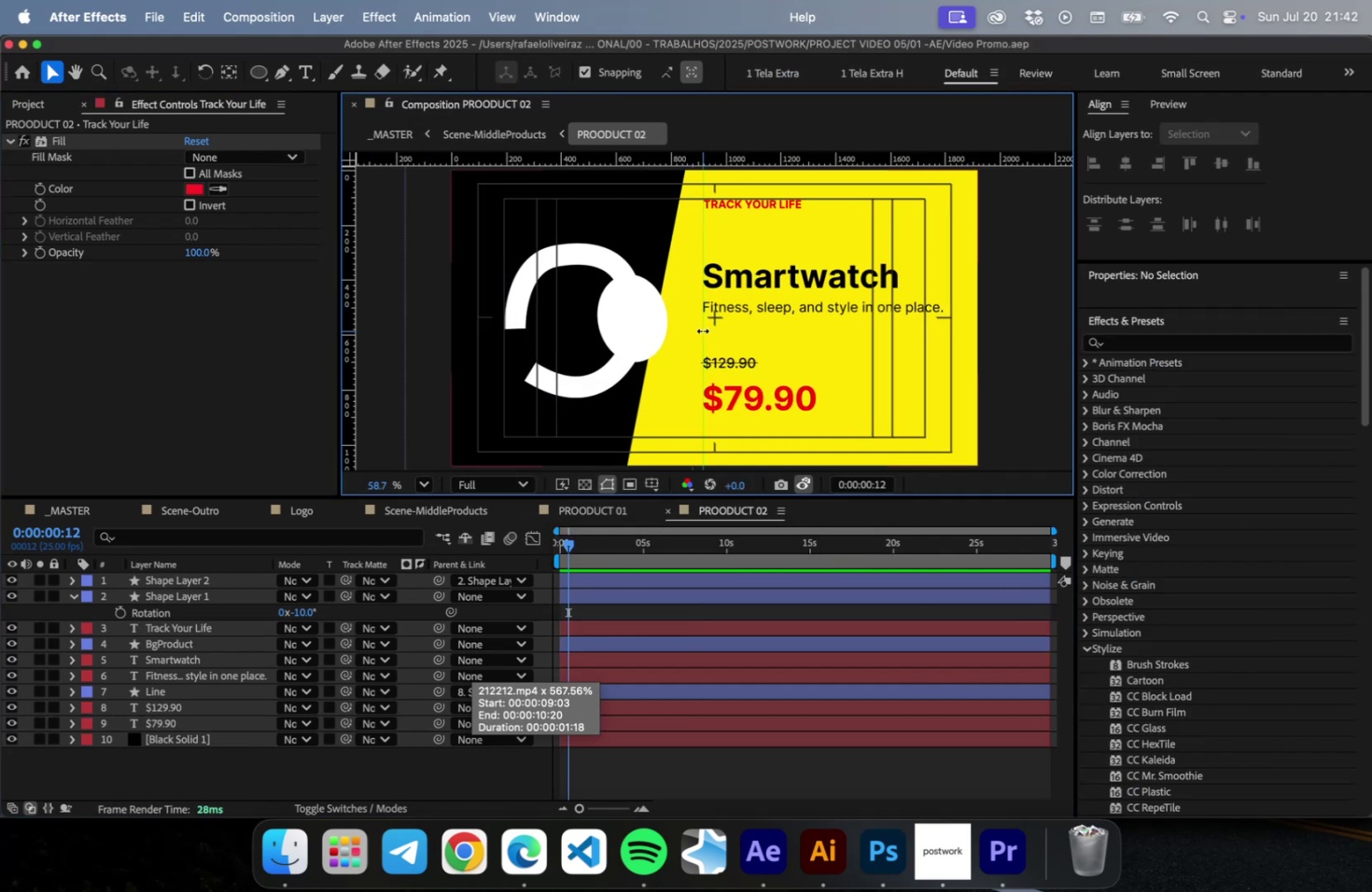 
left_click_drag(start_coordinate=[702, 330], to_coordinate=[175, 335])
 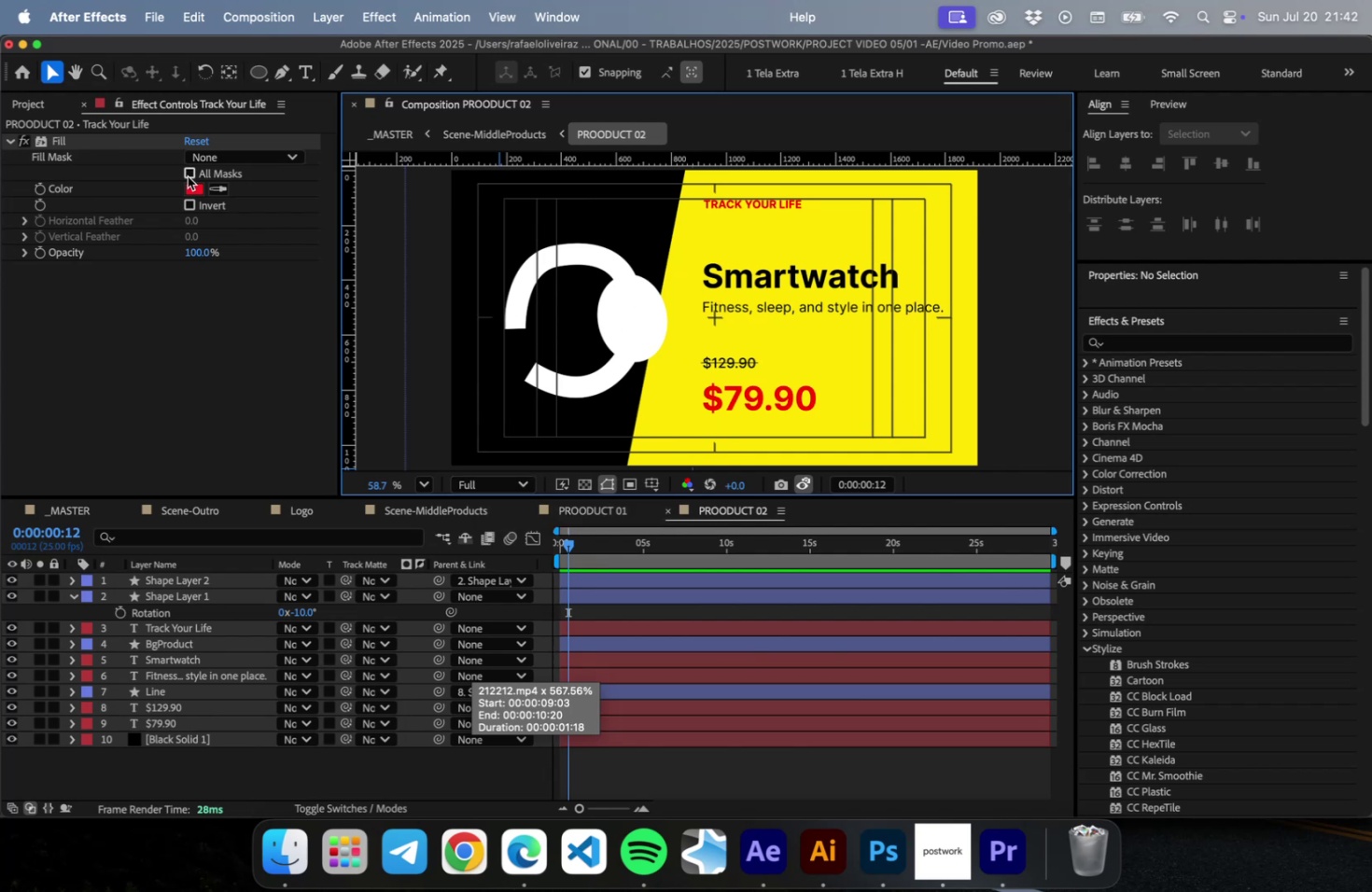 
wait(5.71)
 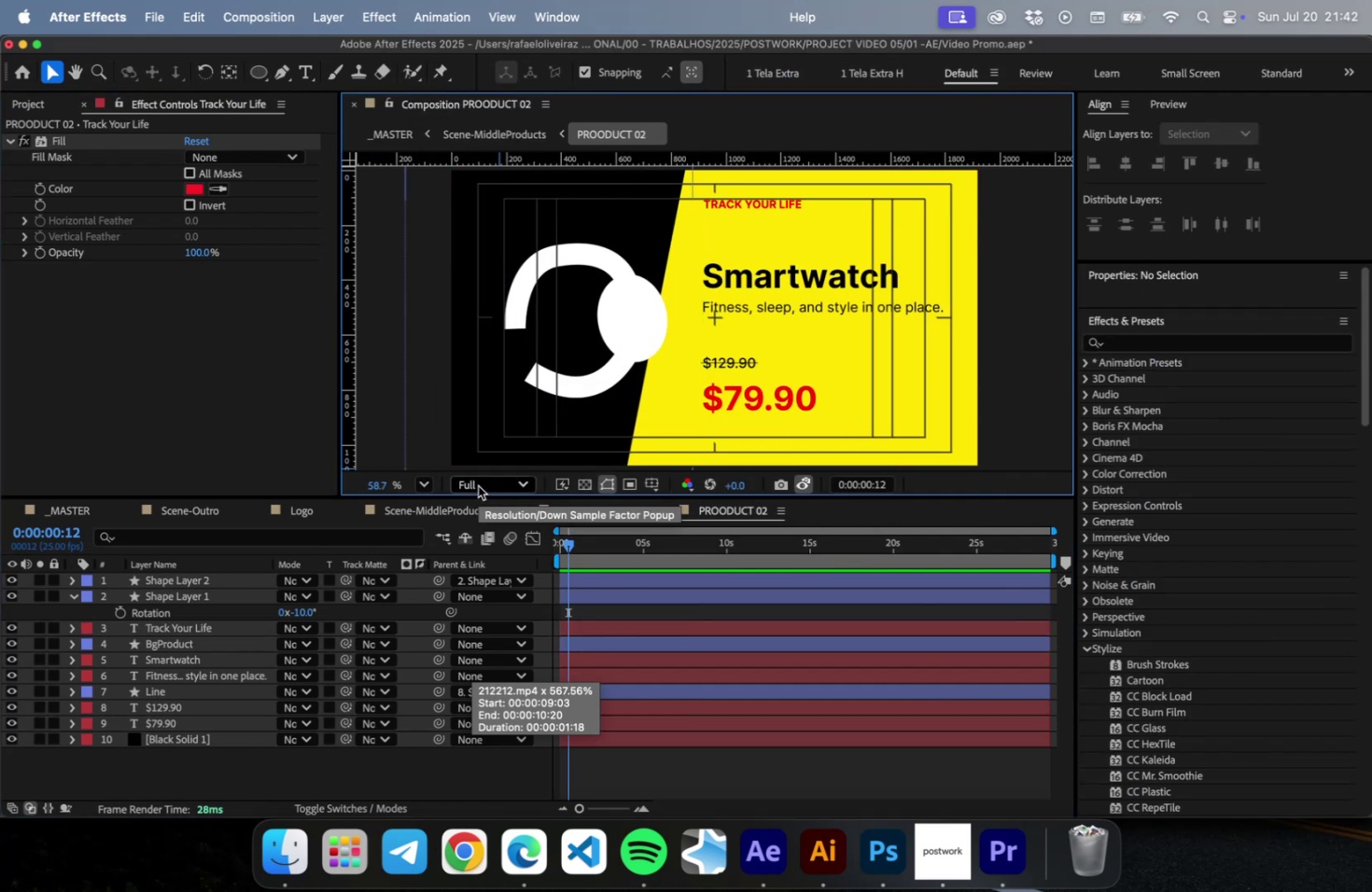 
left_click_drag(start_coordinate=[552, 375], to_coordinate=[436, 269])
 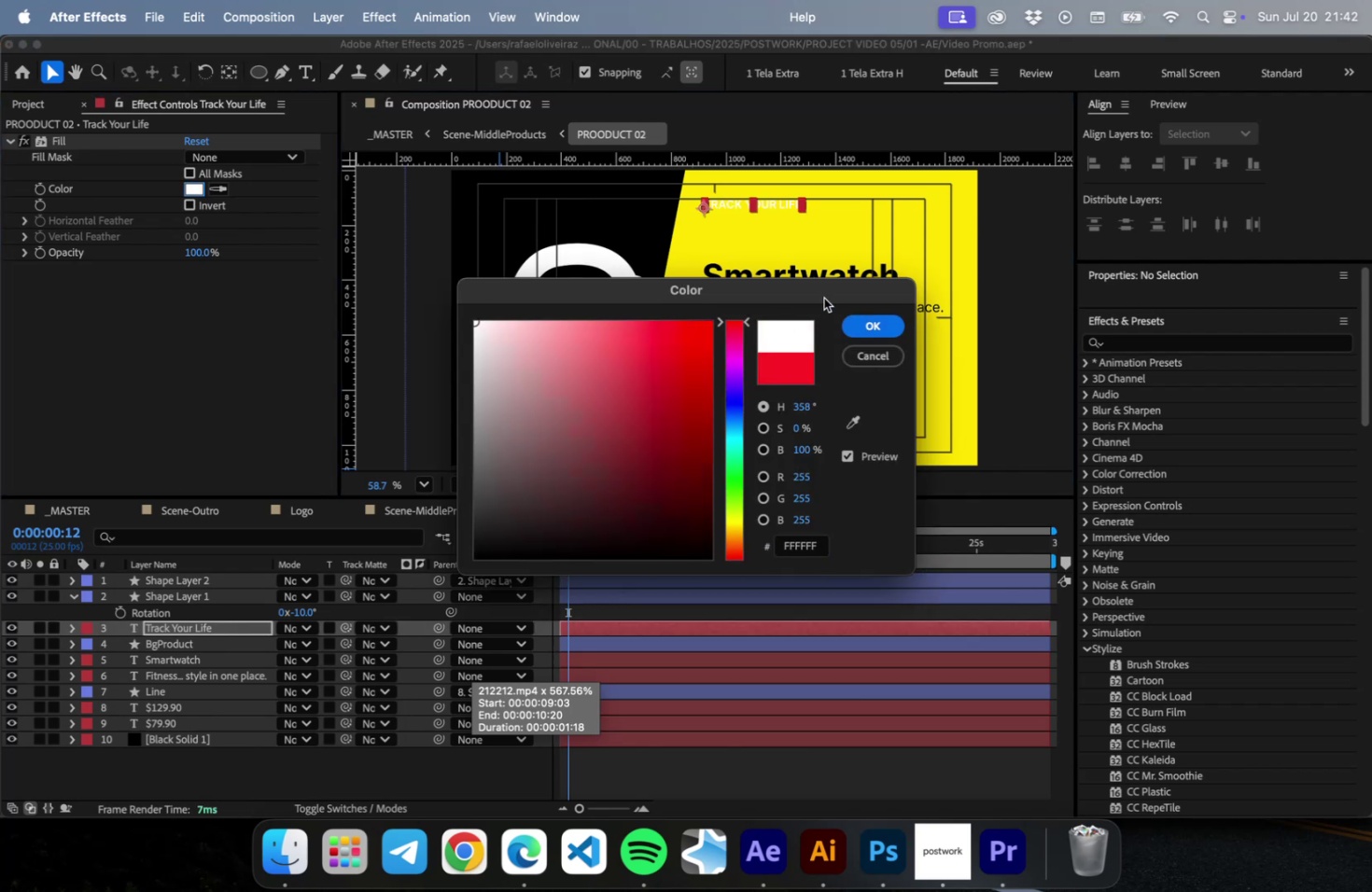 
left_click_drag(start_coordinate=[811, 288], to_coordinate=[730, 528])
 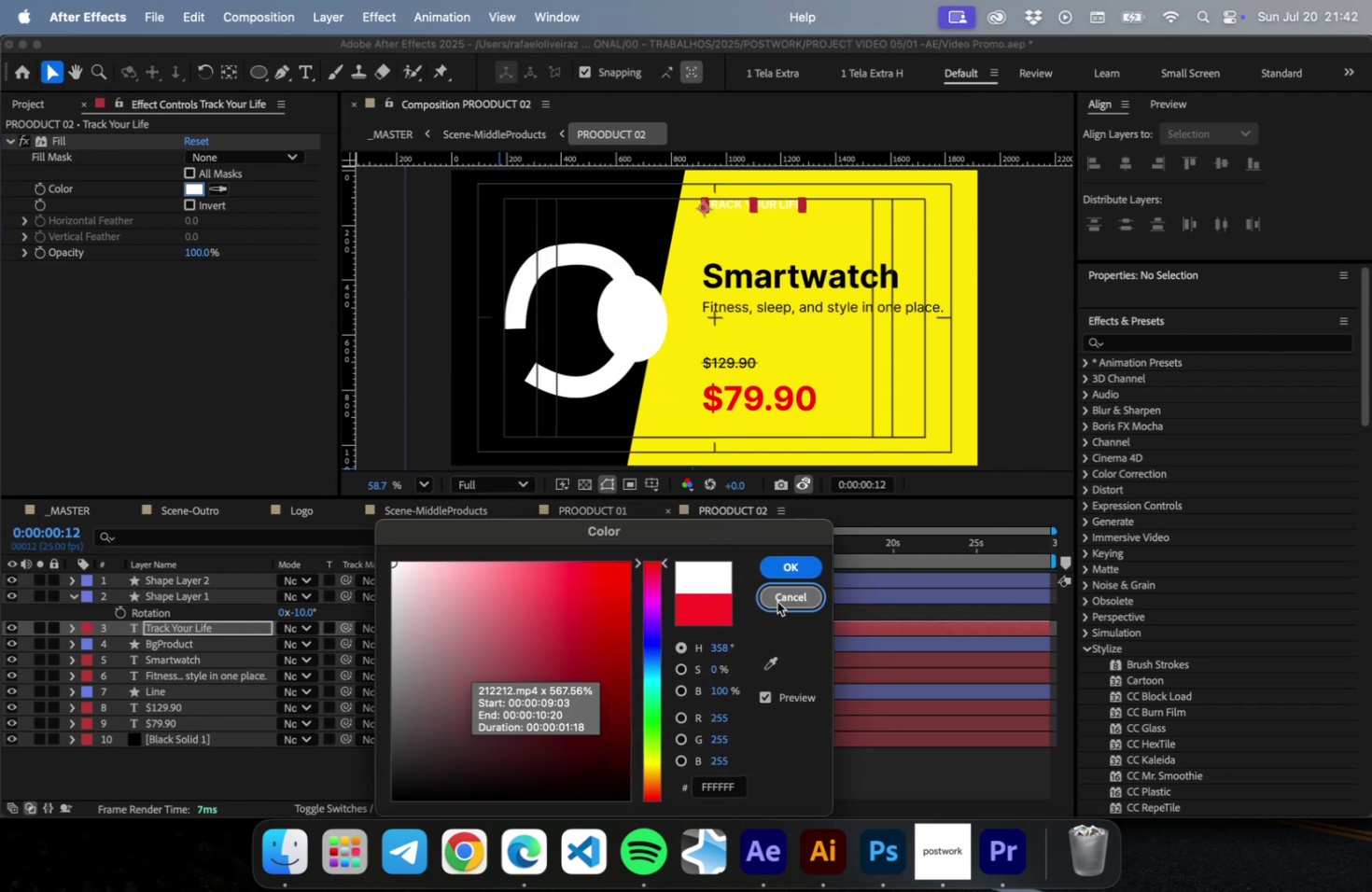 
left_click([777, 601])
 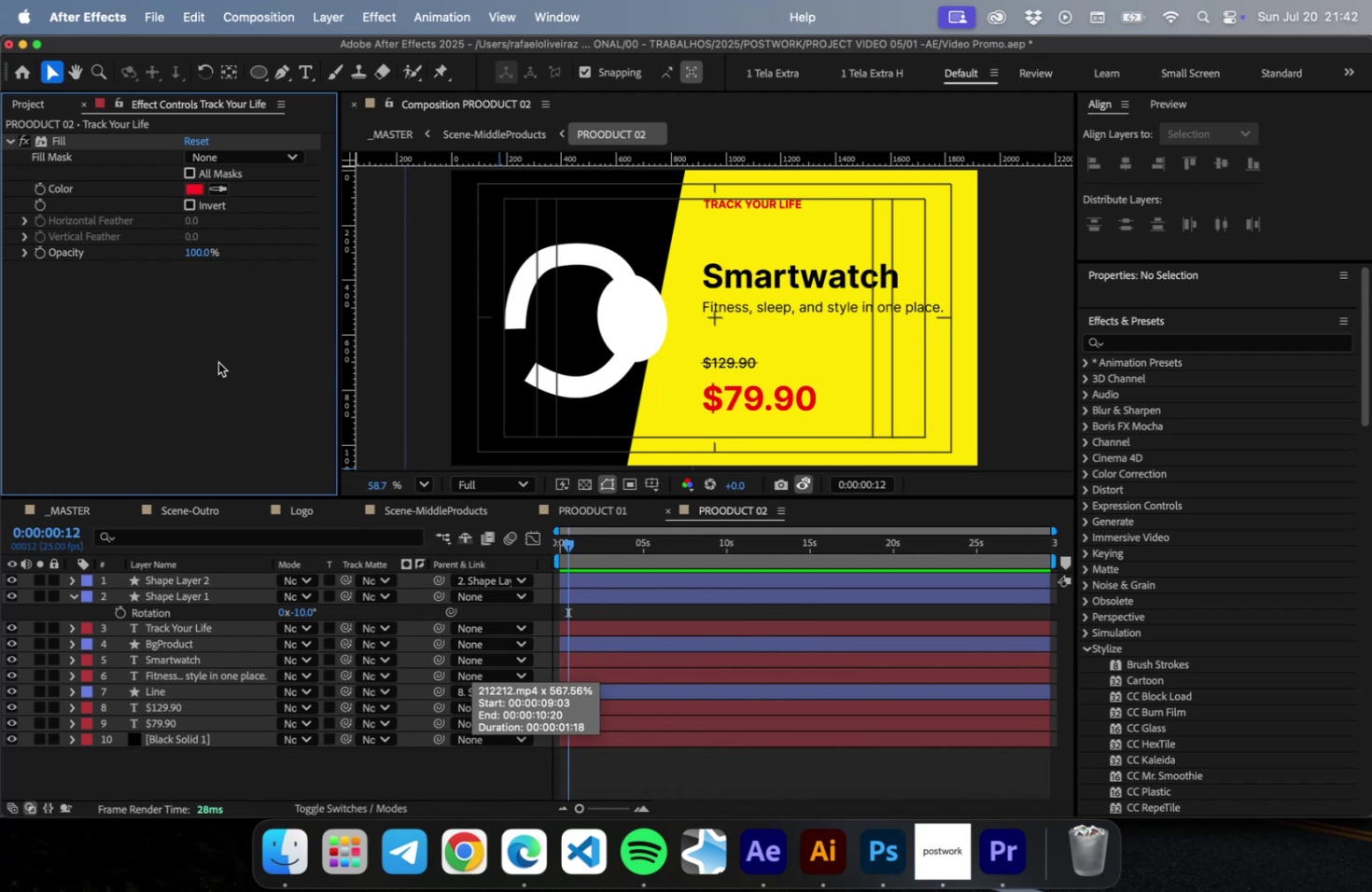 
mouse_move([598, 513])
 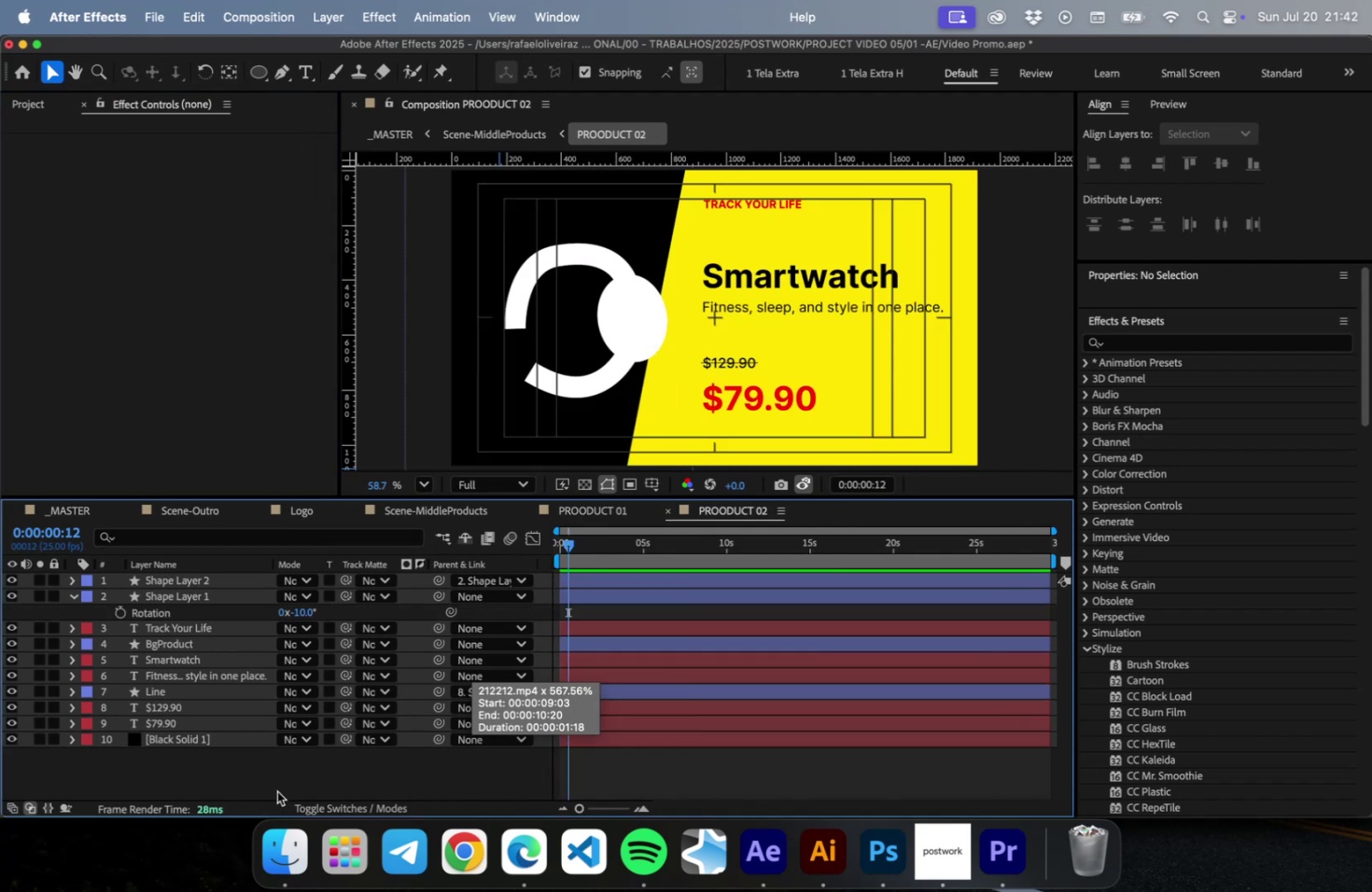 
left_click([276, 785])
 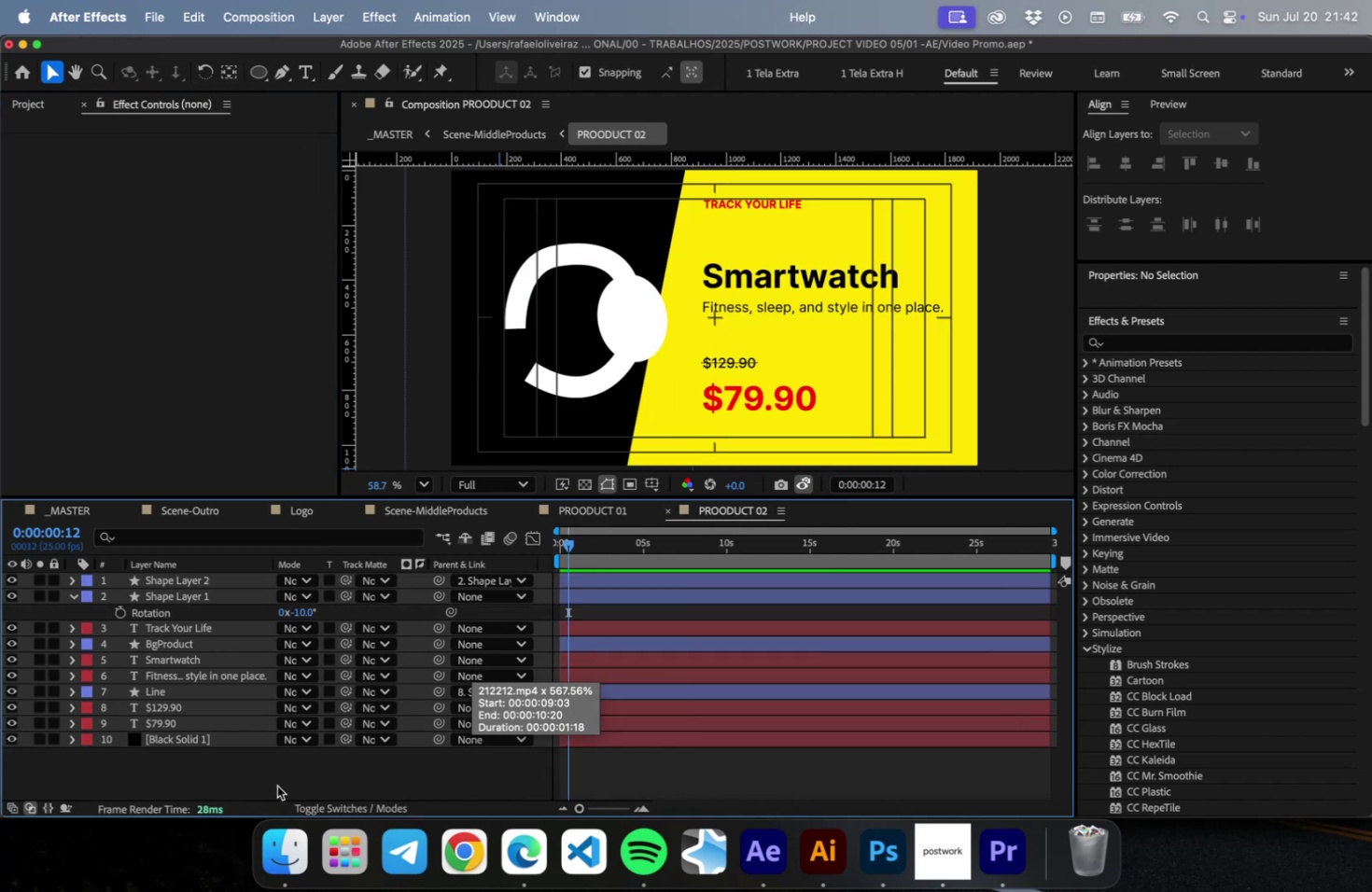 
key(Meta+Z)
 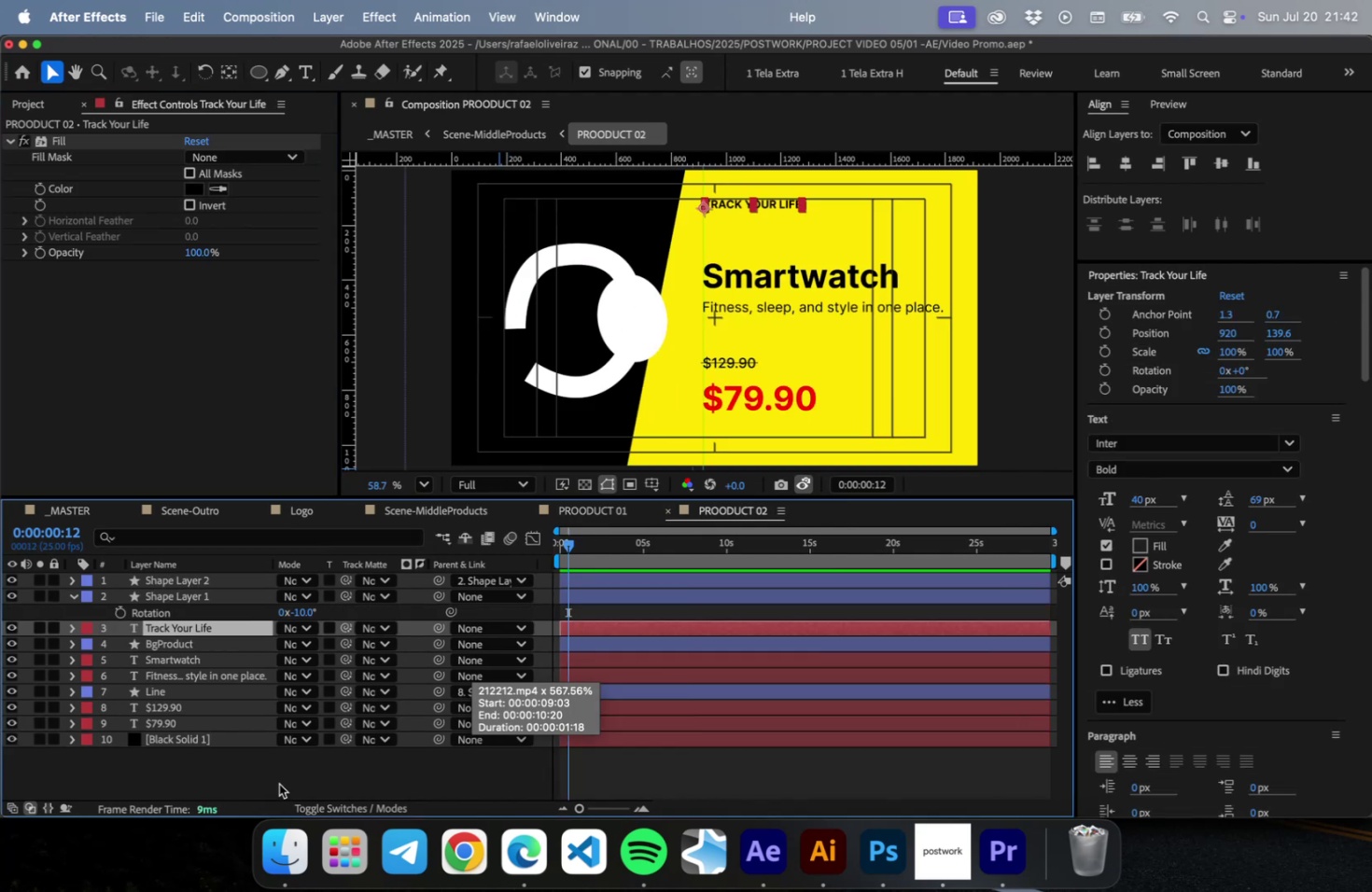 
key(Meta+Z)
 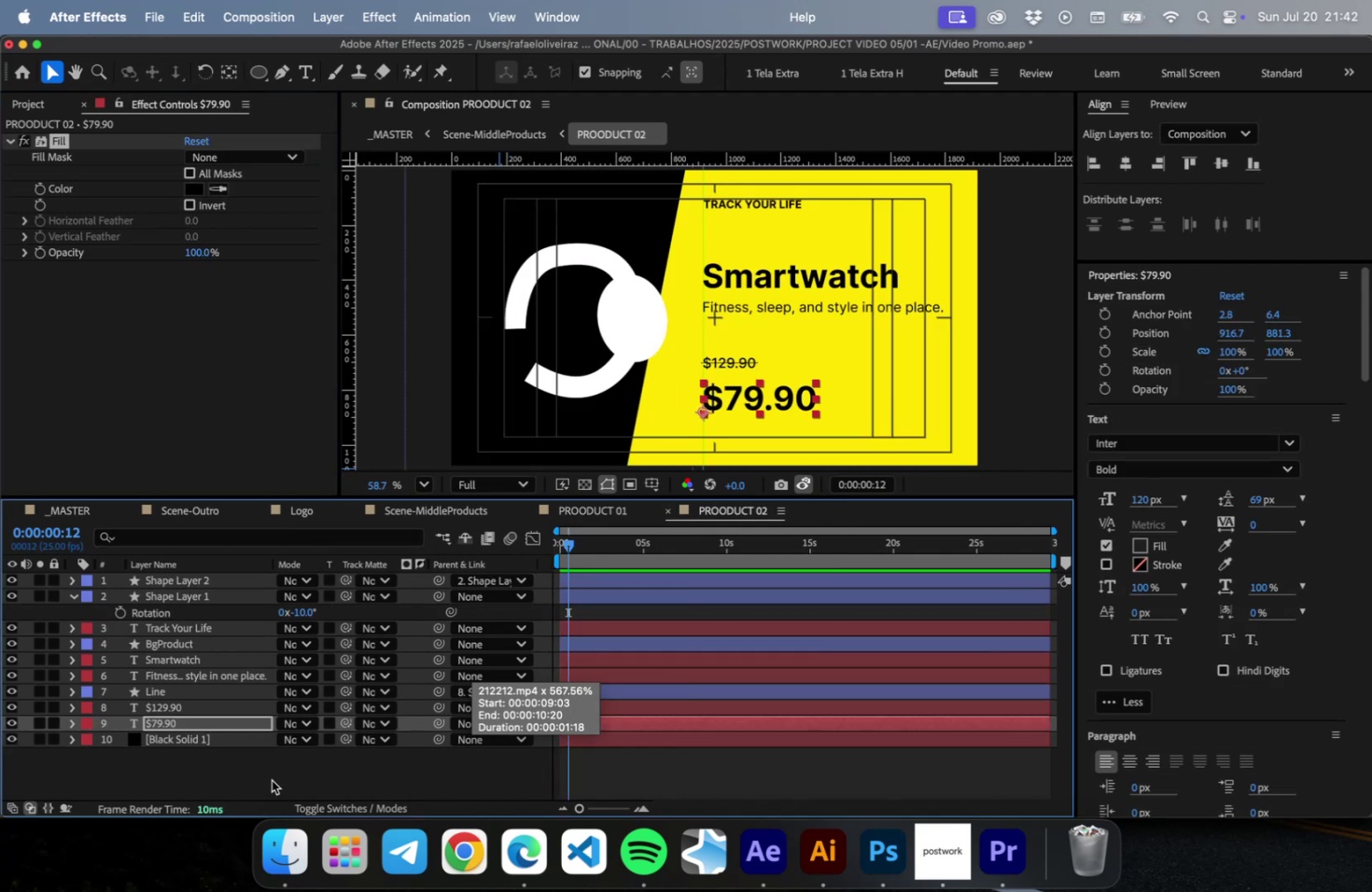 
key(Meta+Z)
 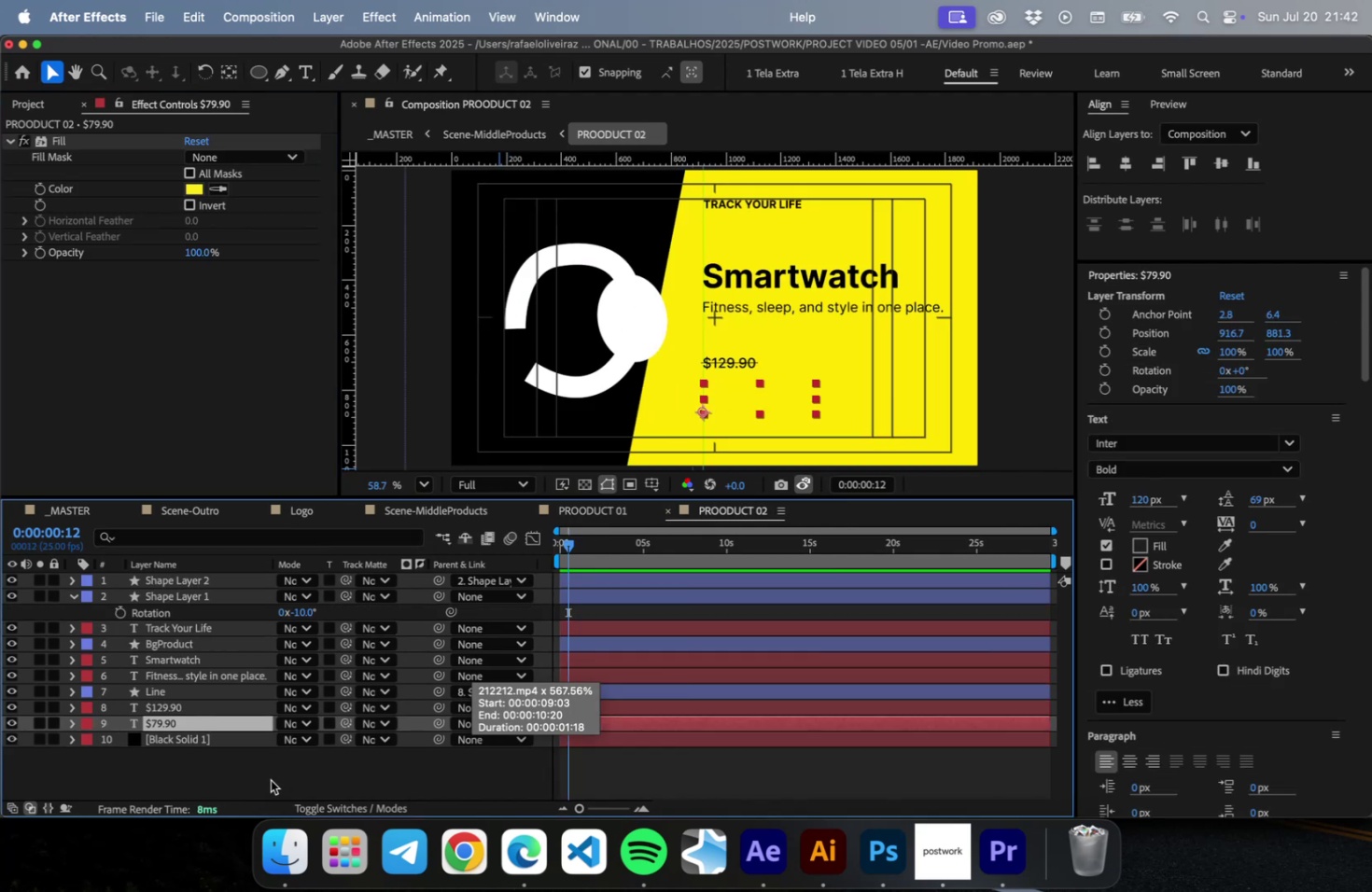 
key(Meta+Z)
 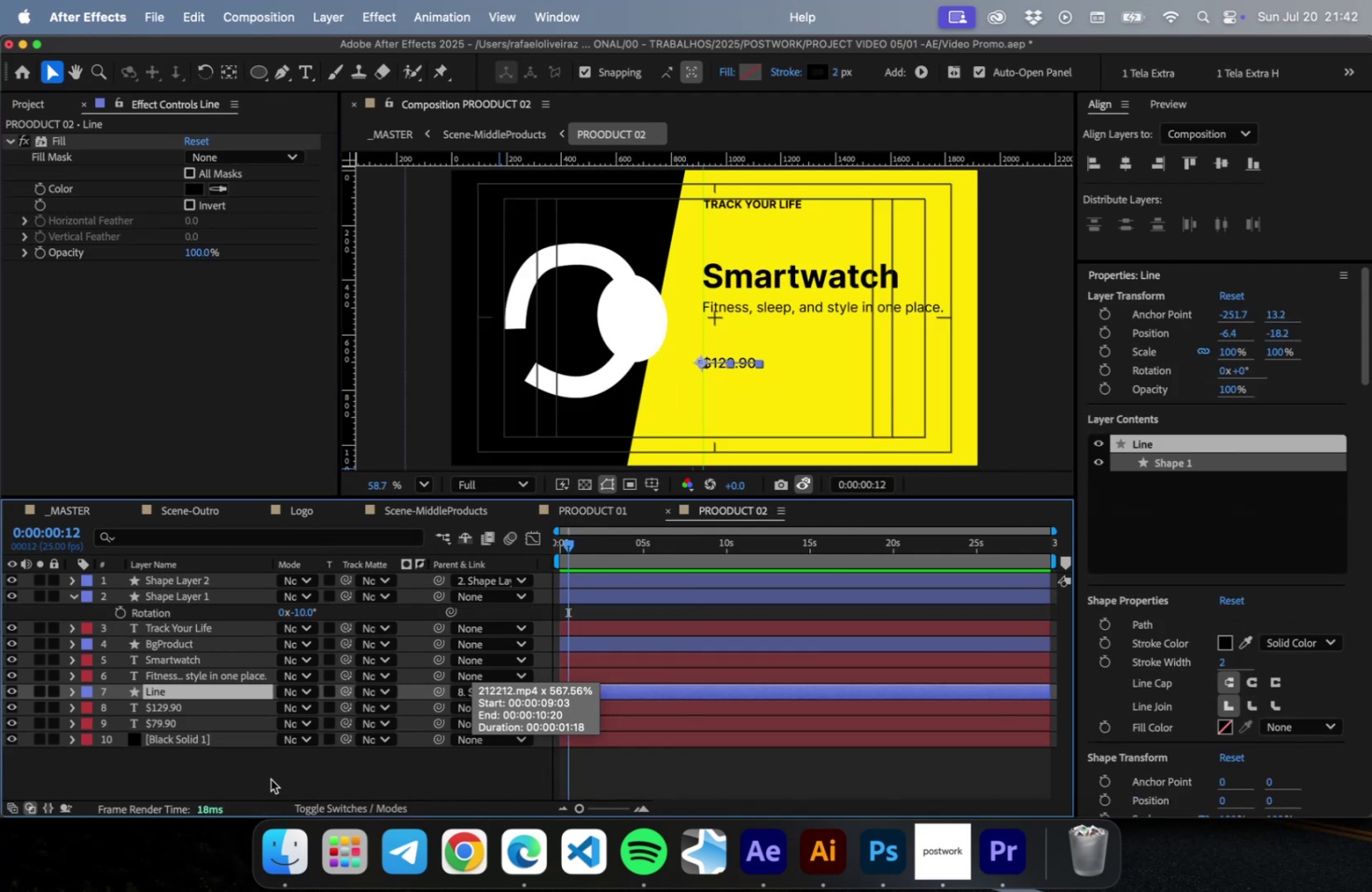 
key(Meta+Z)
 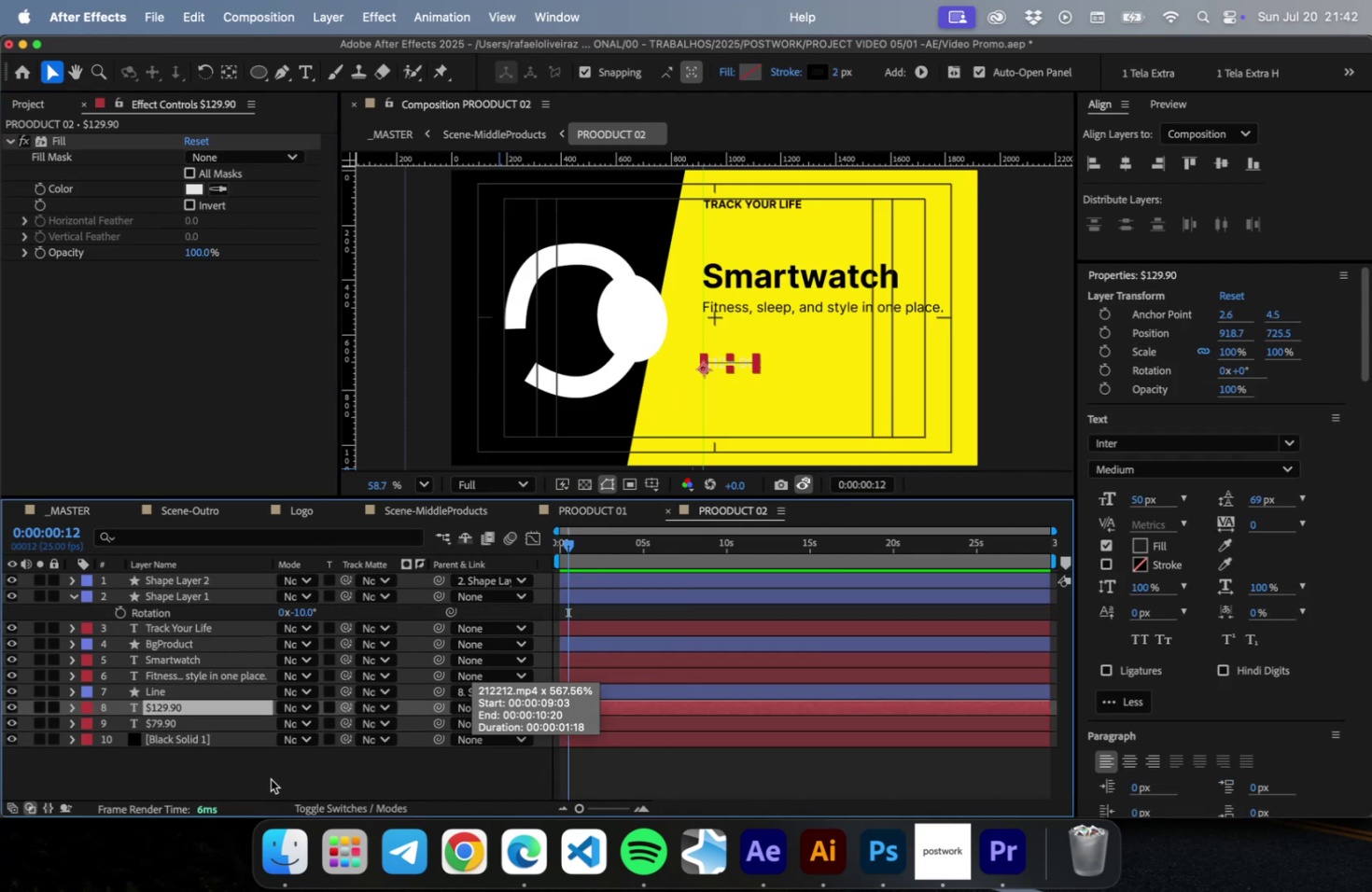 
key(Meta+Z)
 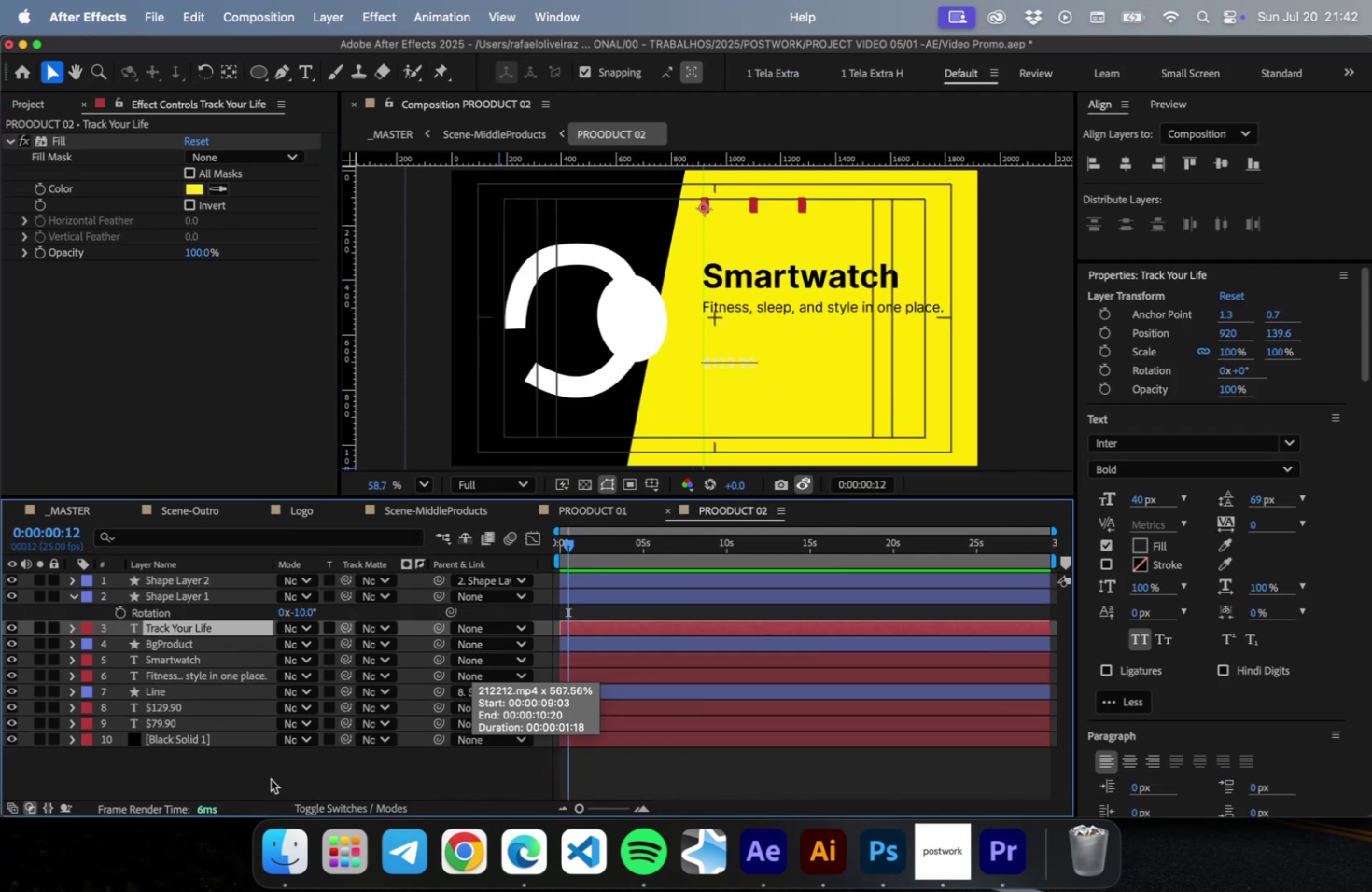 
key(Meta+Z)
 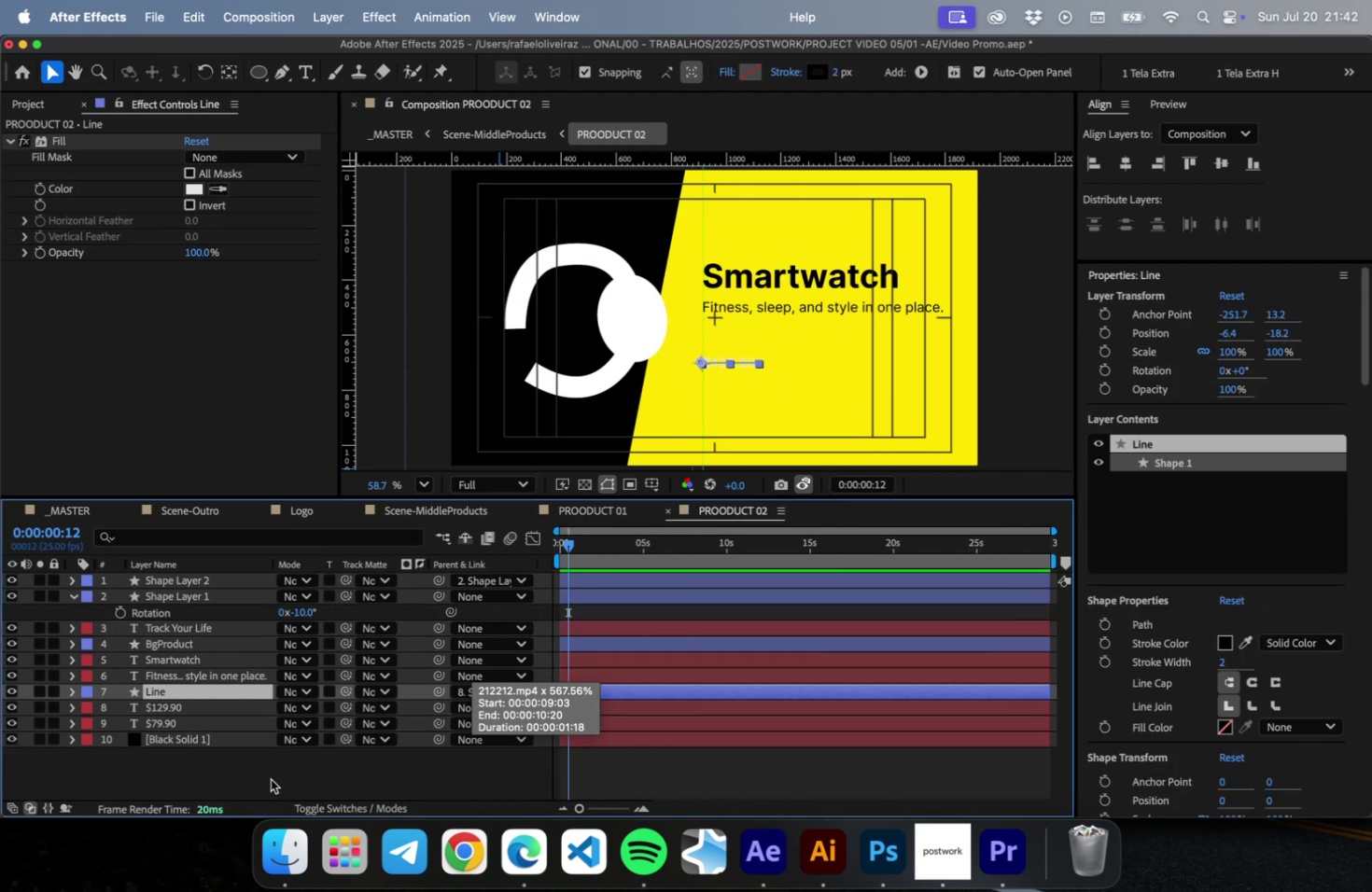 
key(Meta+Z)
 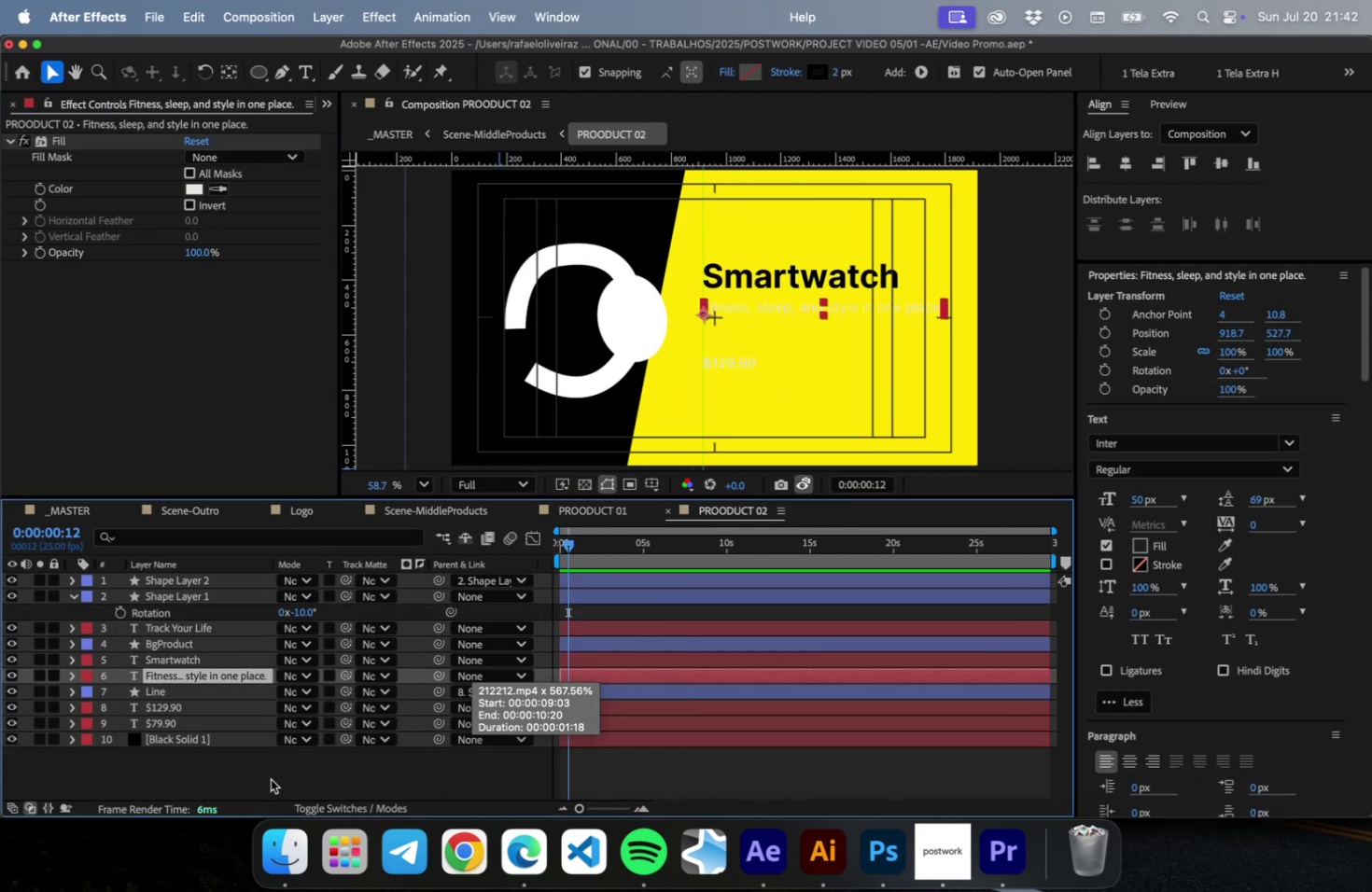 
key(Meta+Z)
 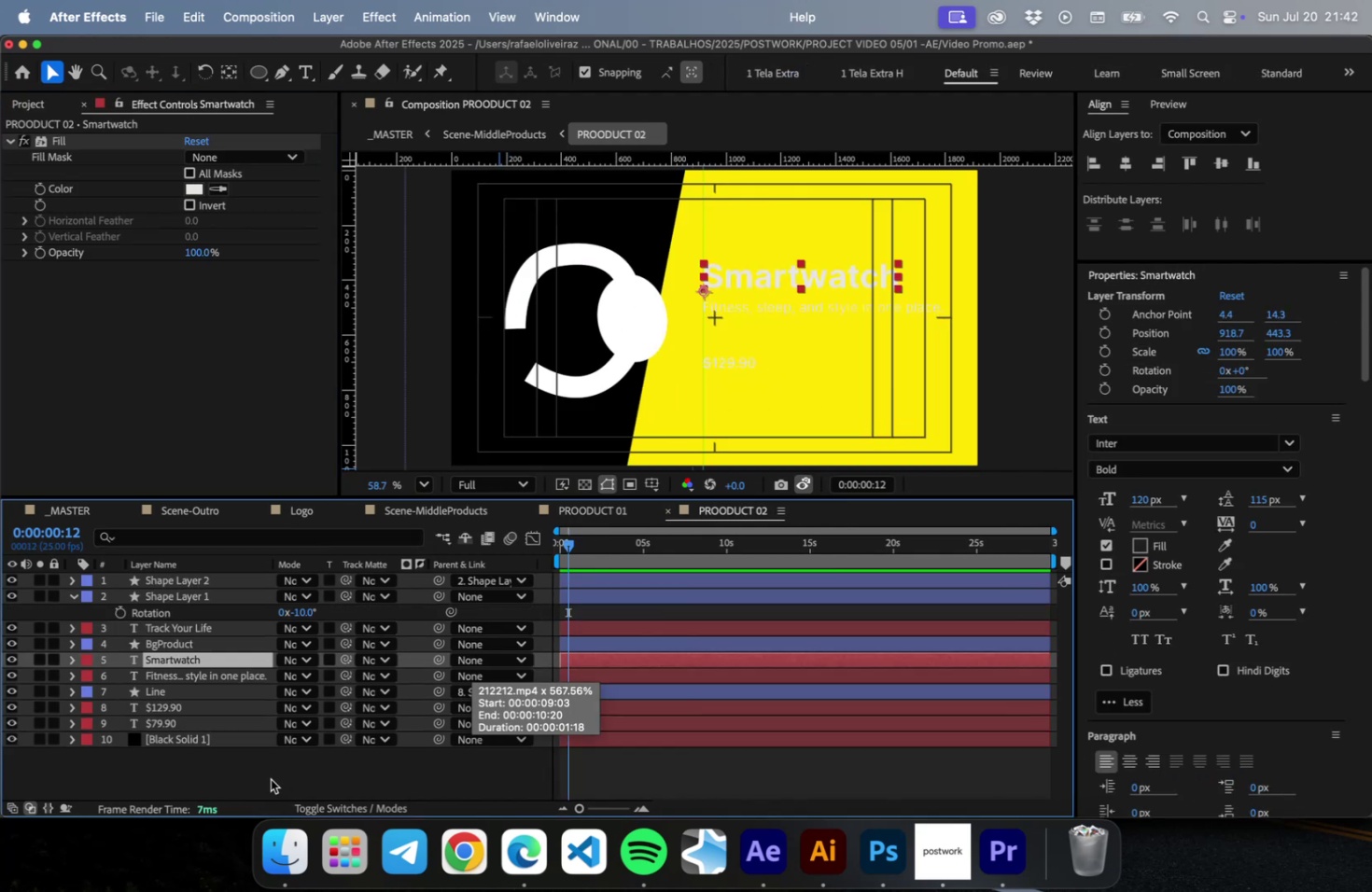 
key(Meta+Z)
 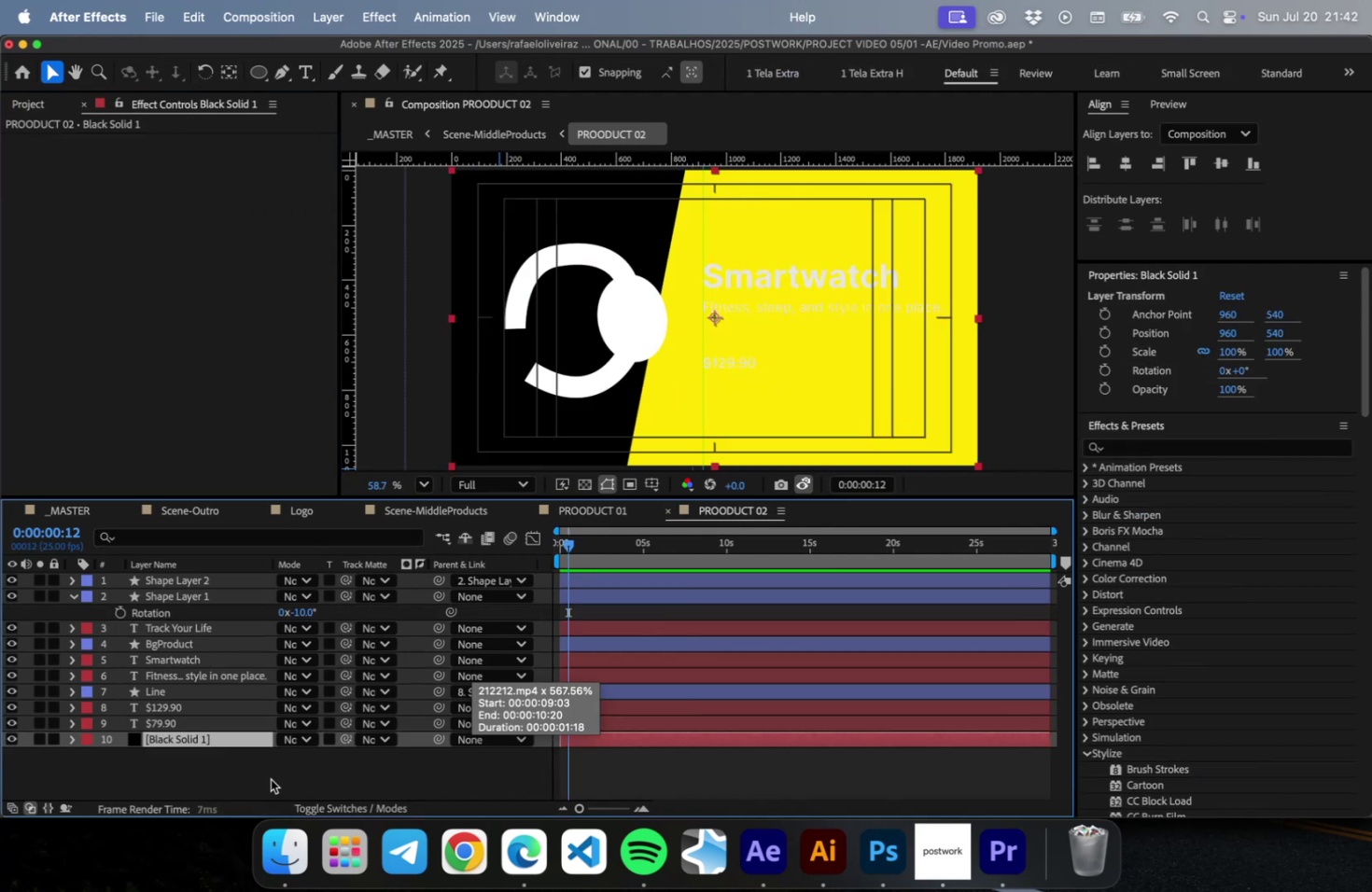 
key(Meta+Z)
 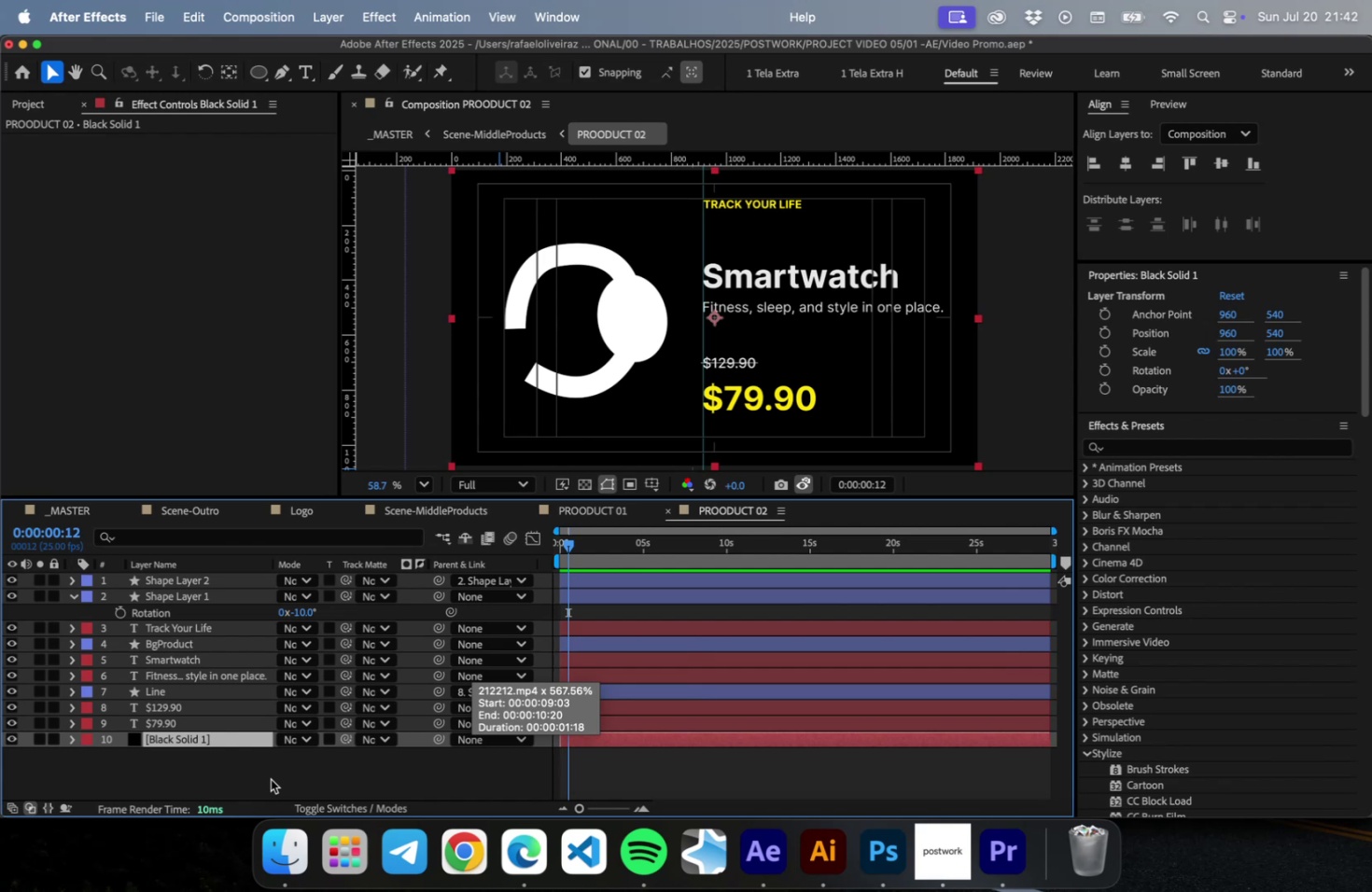 
key(Meta+CommandLeft)
 